 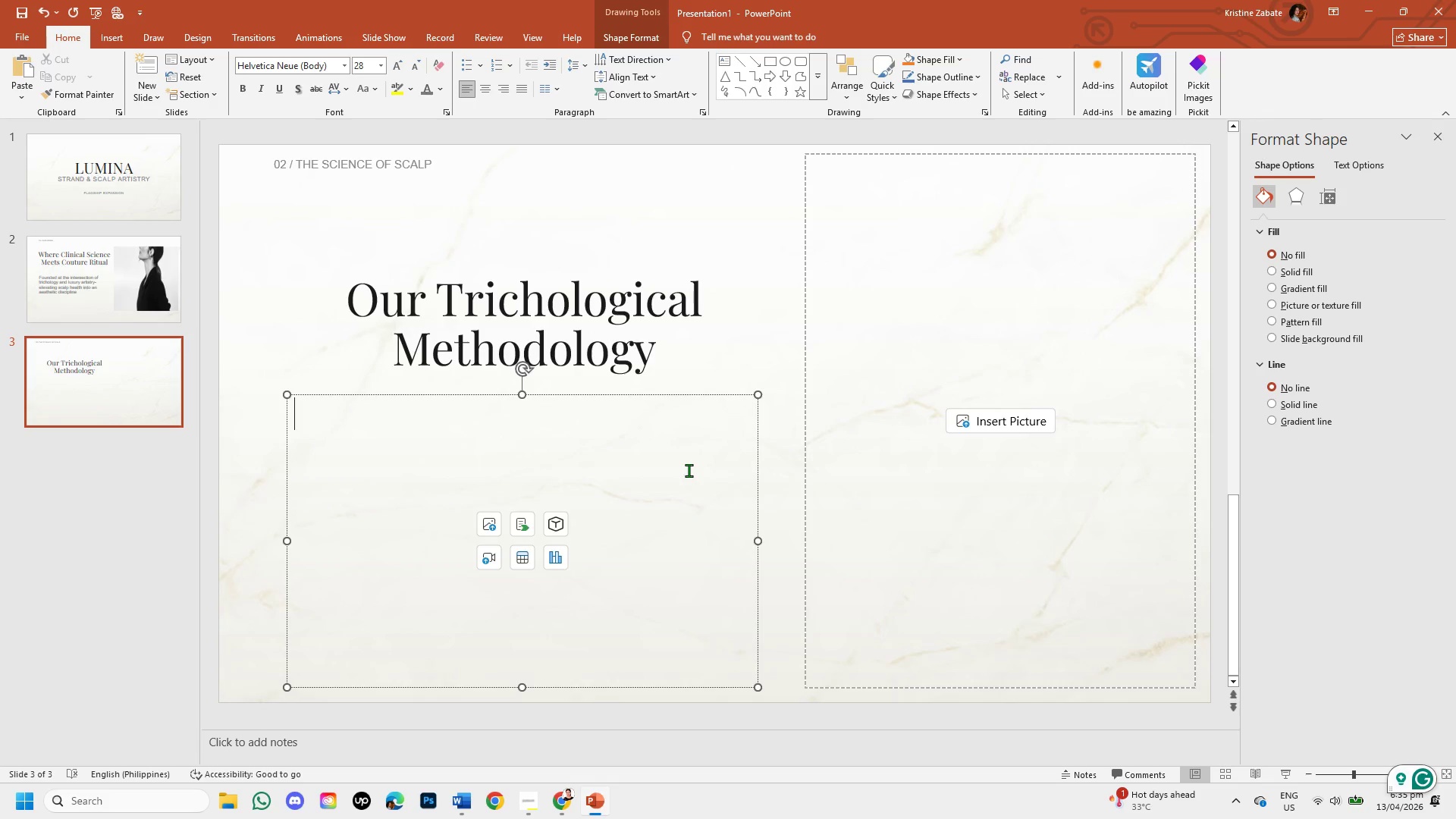 
left_click([804, 416])
 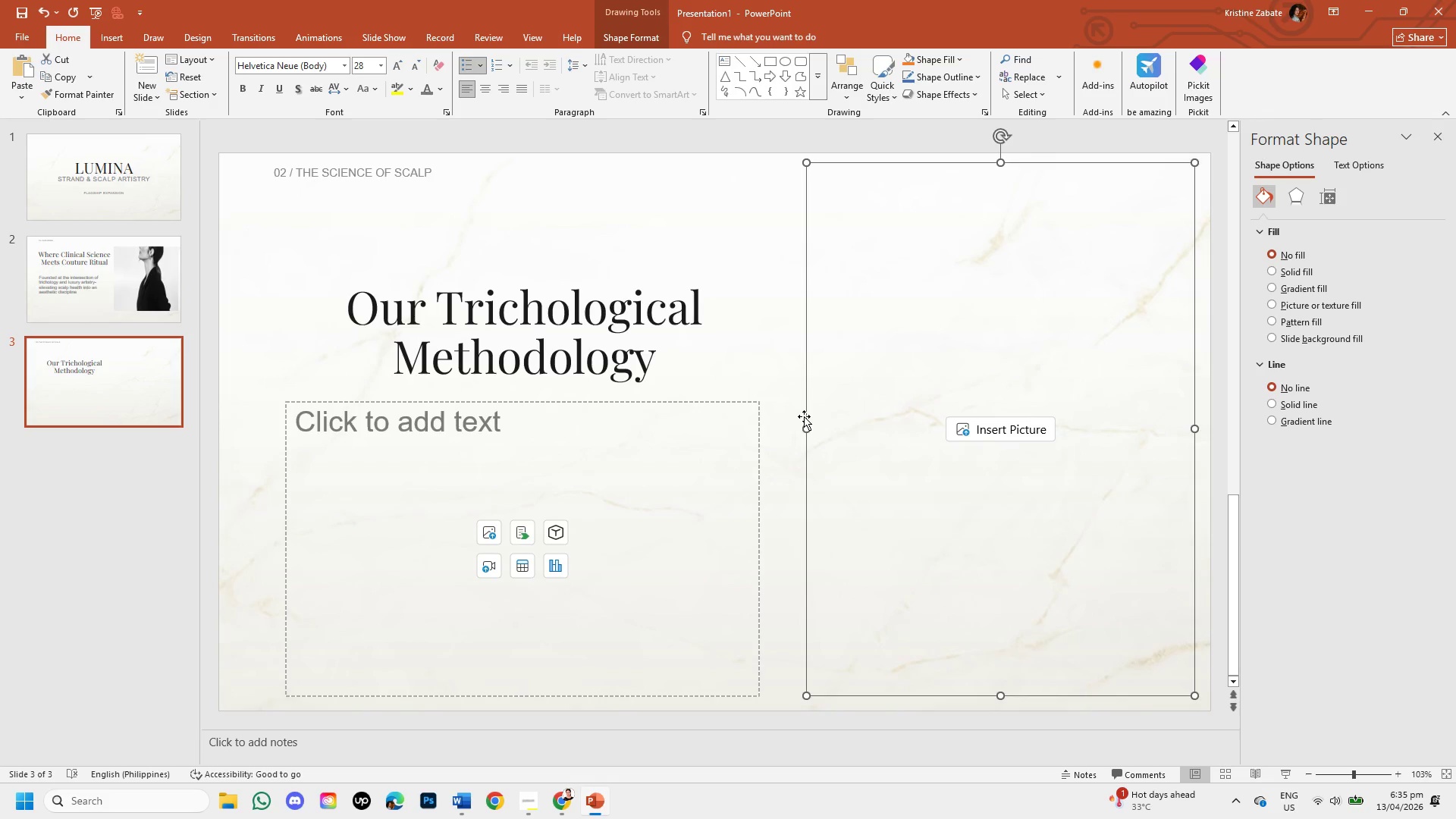 
key(Backspace)
 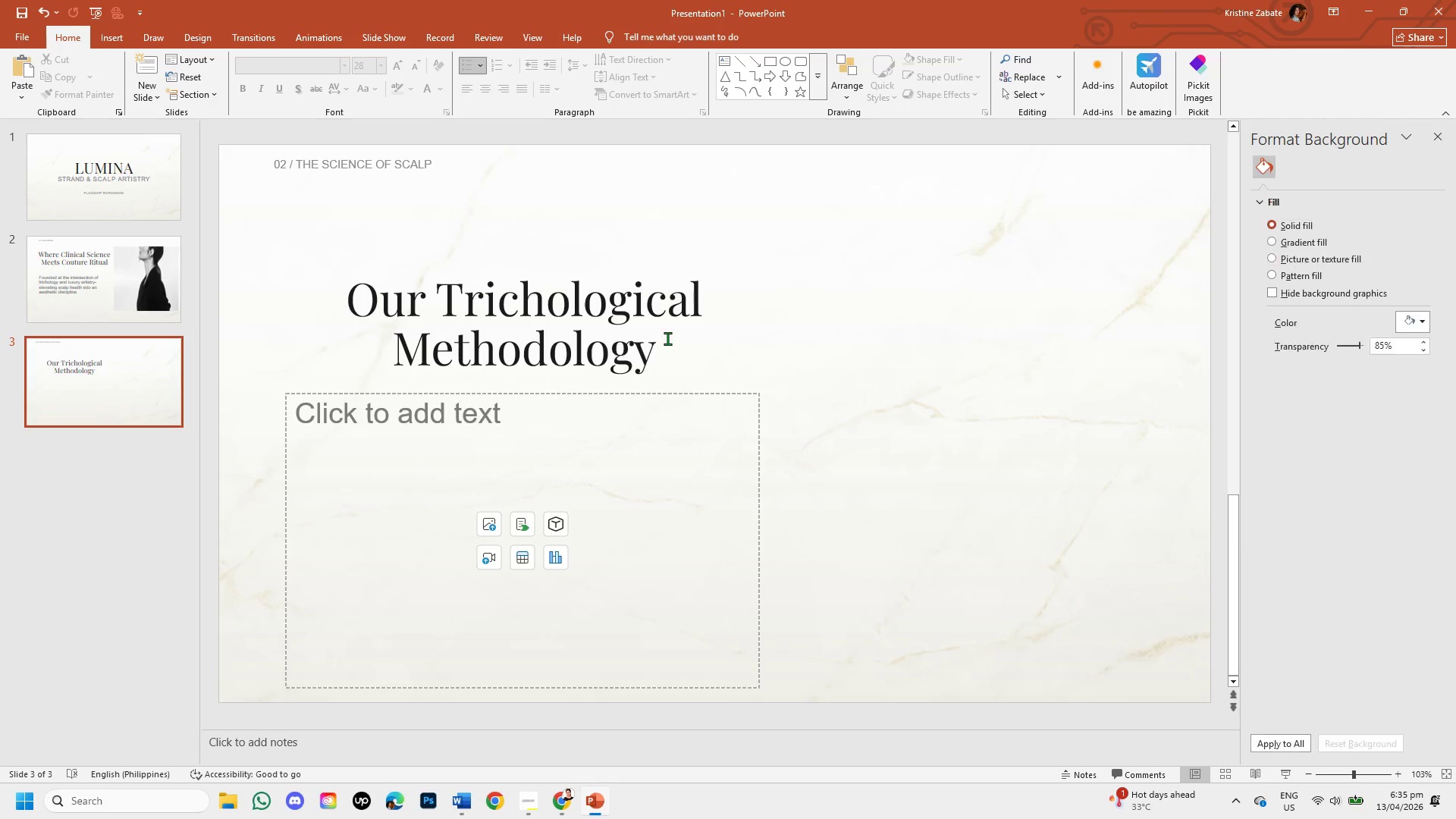 
left_click([660, 328])
 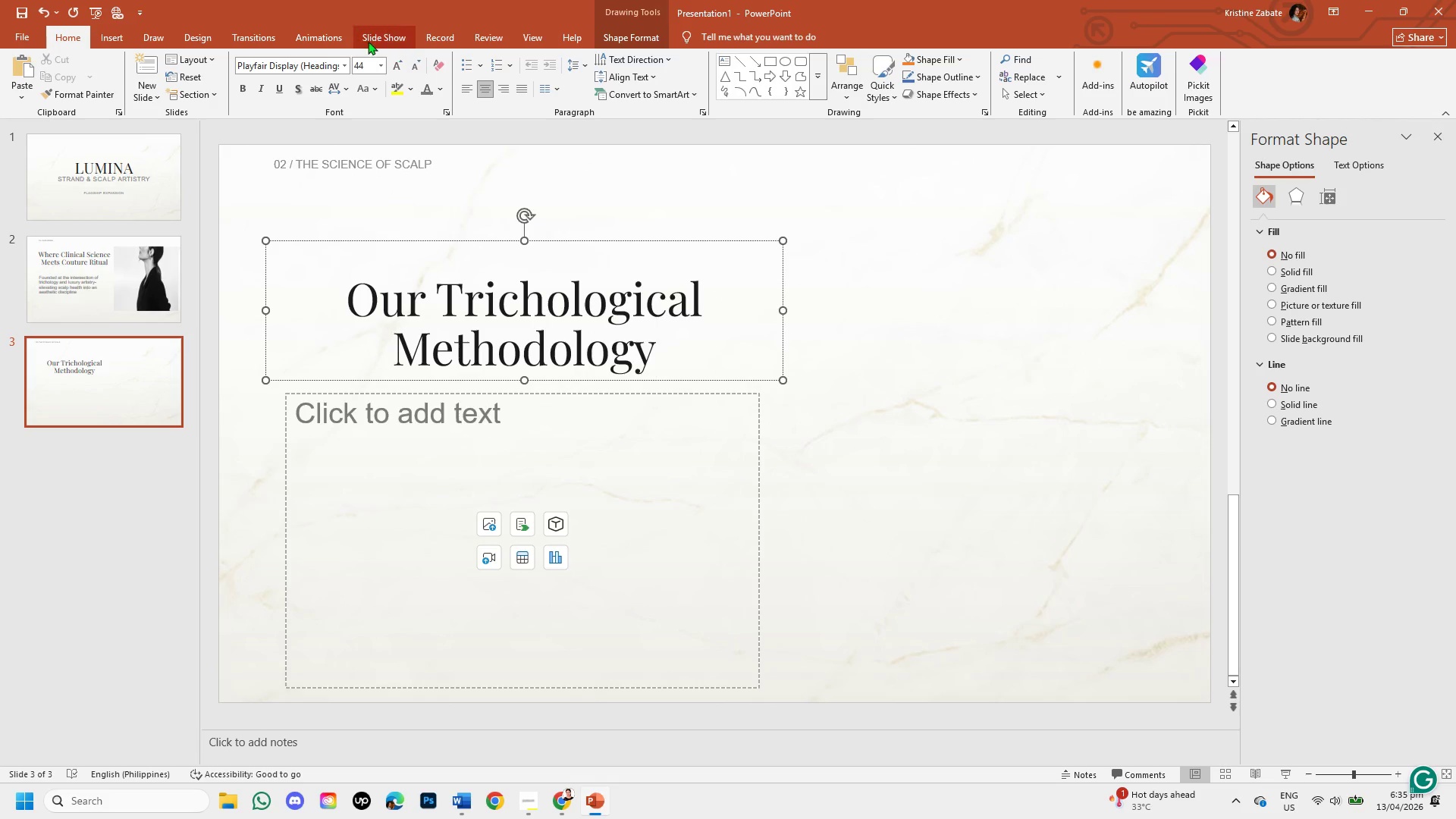 
left_click_drag(start_coordinate=[629, 42], to_coordinate=[1070, 90])
 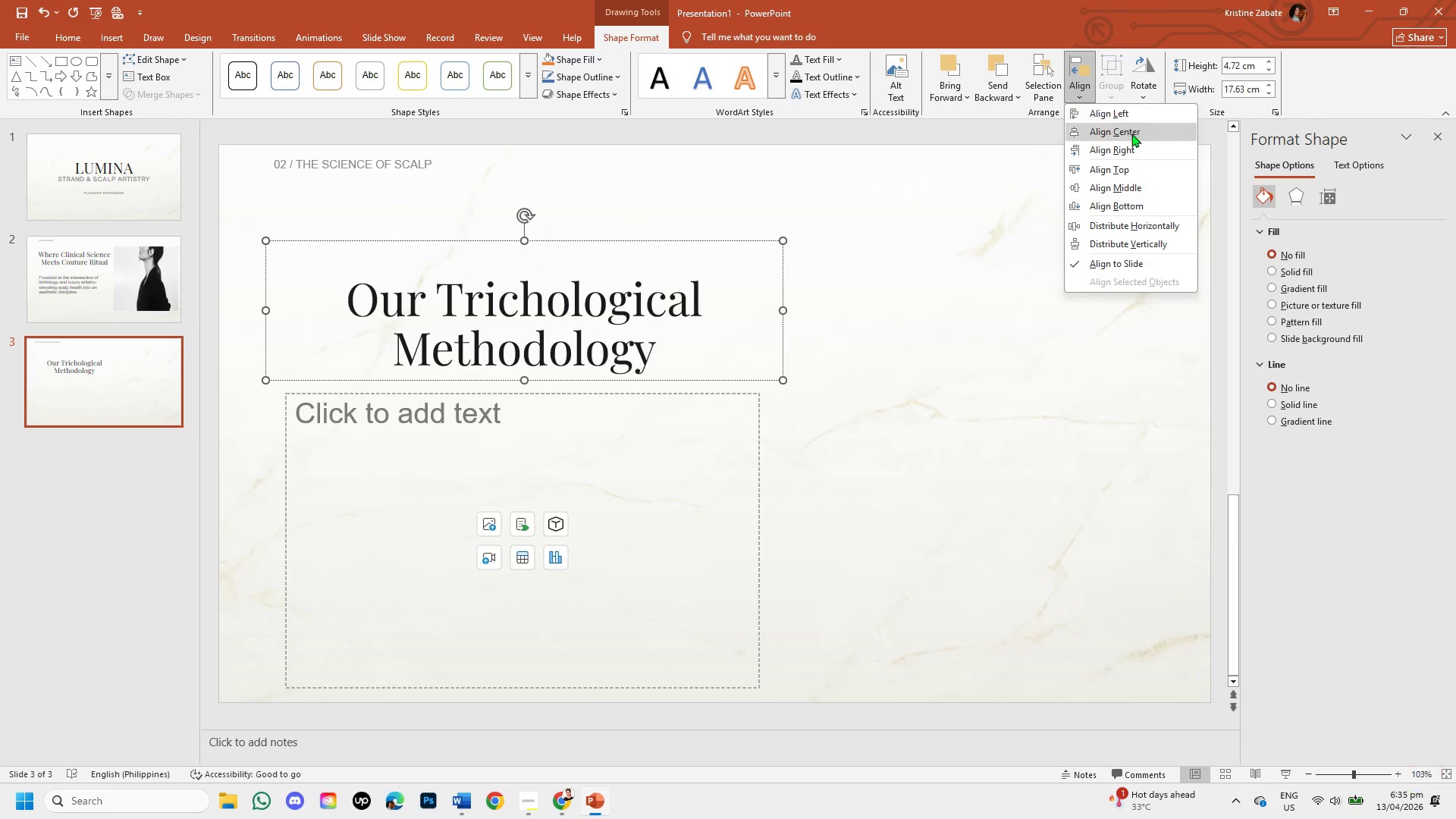 
left_click([1131, 135])
 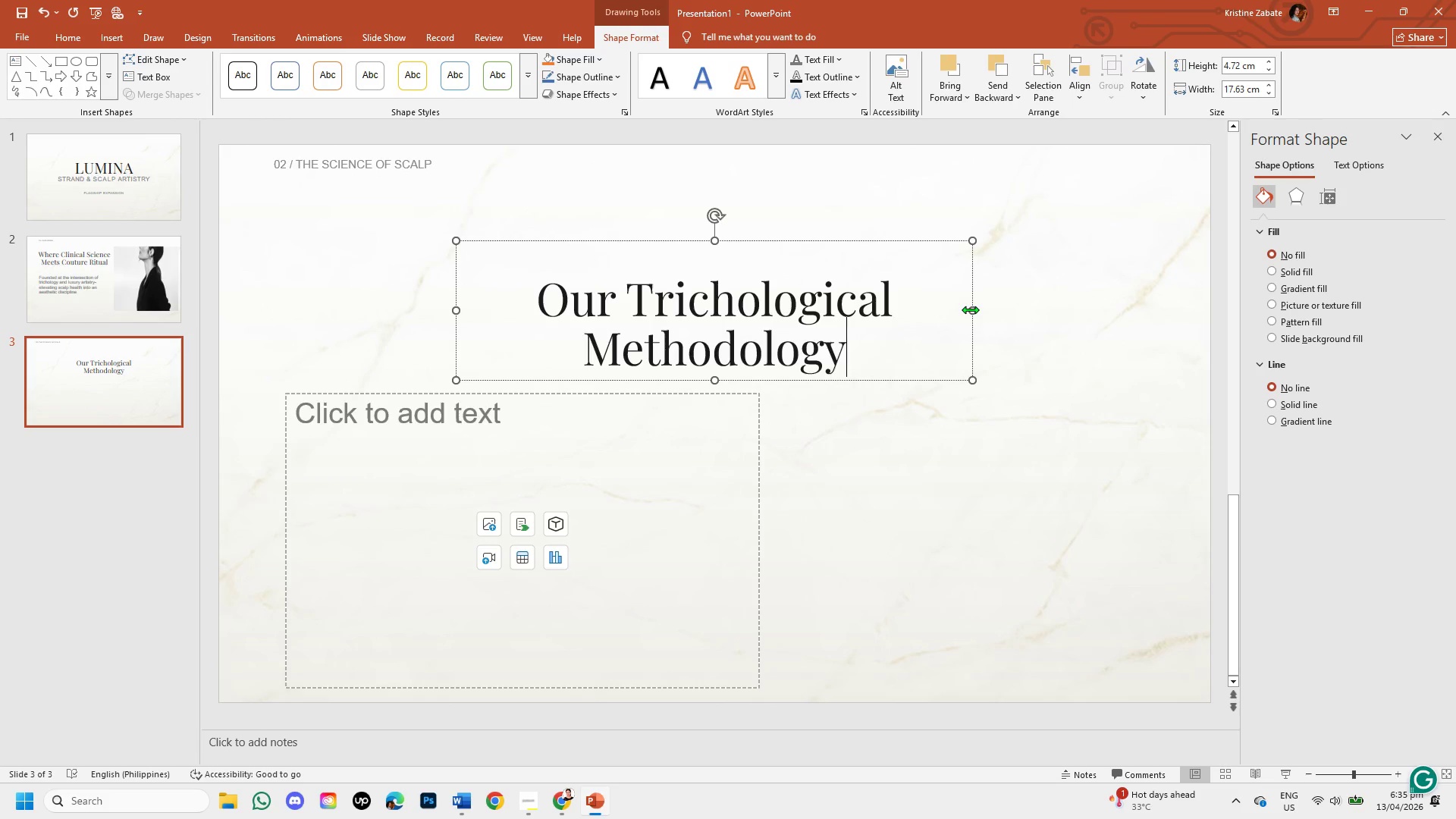 
left_click_drag(start_coordinate=[970, 309], to_coordinate=[1196, 317])
 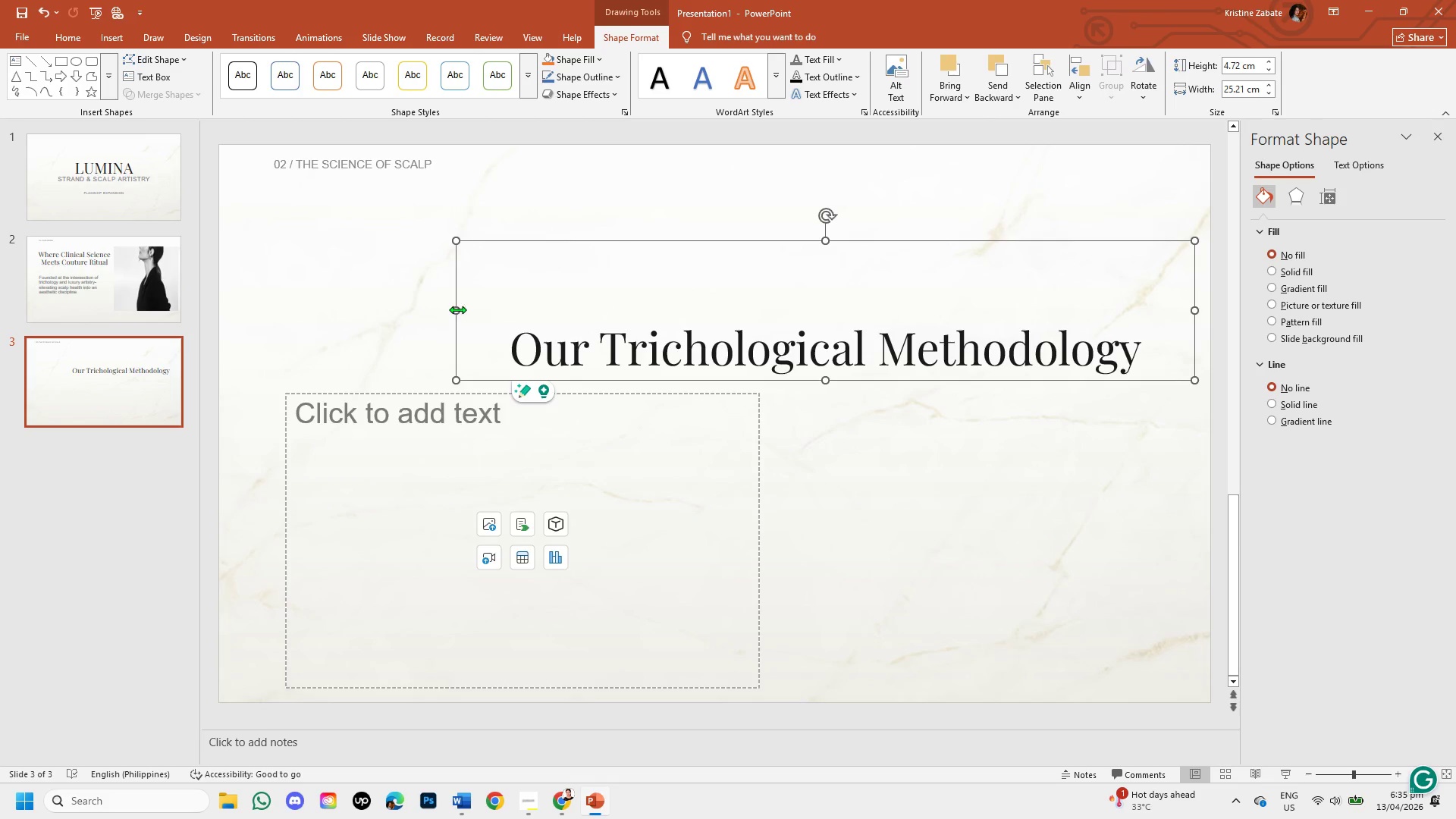 
left_click_drag(start_coordinate=[457, 309], to_coordinate=[290, 309])
 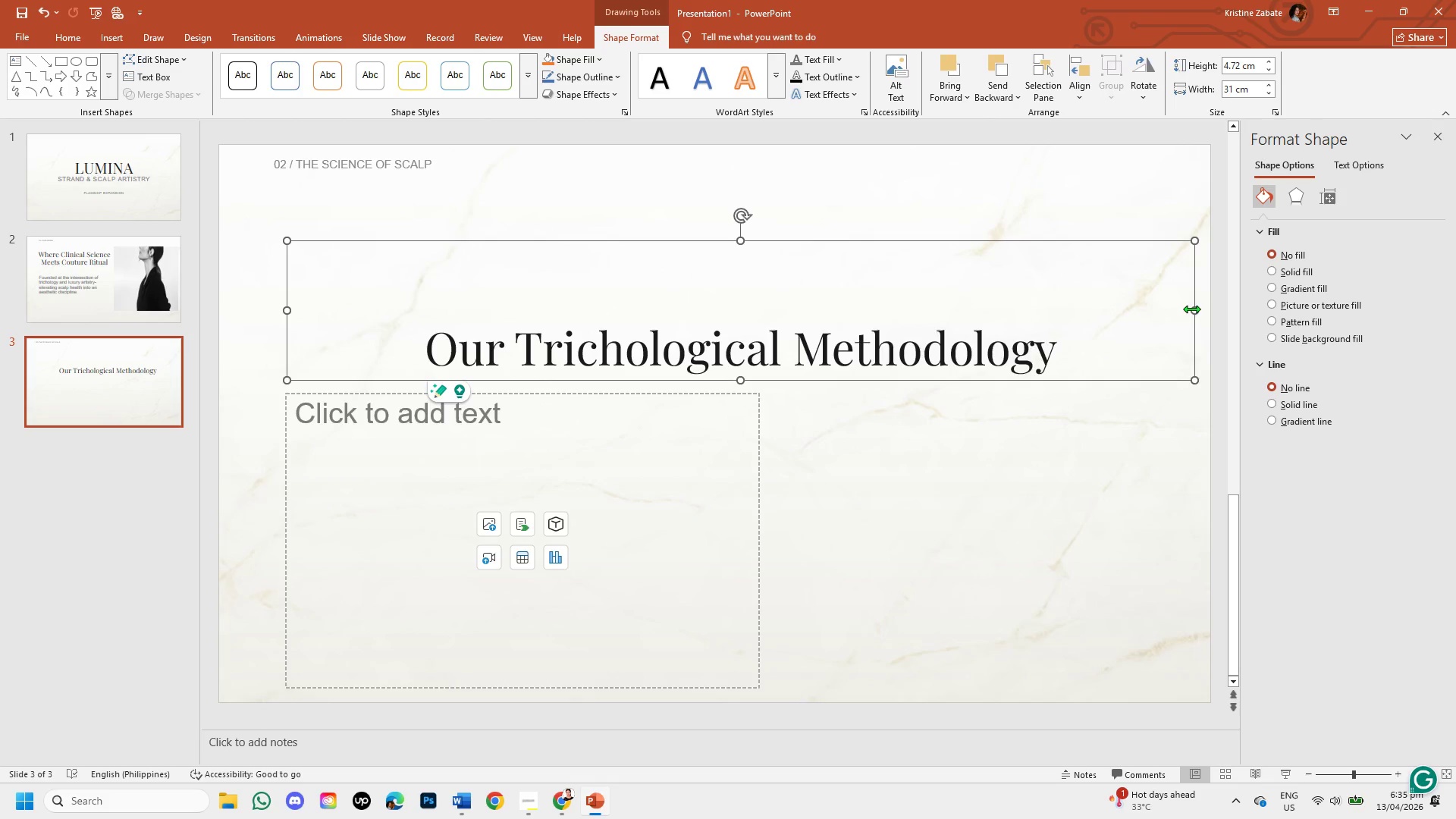 
left_click_drag(start_coordinate=[1193, 309], to_coordinate=[1165, 307])
 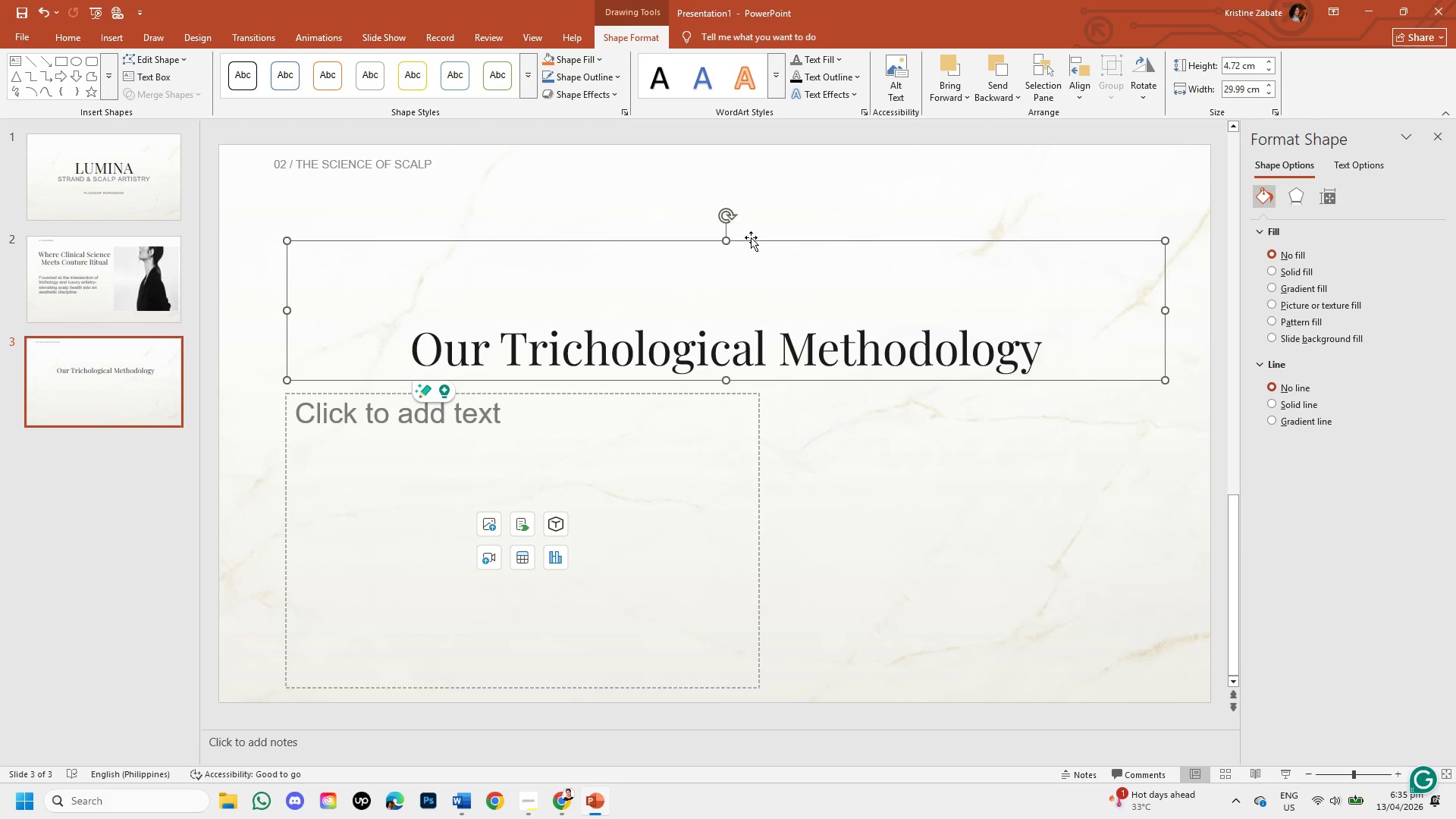 
left_click_drag(start_coordinate=[752, 242], to_coordinate=[754, 203])
 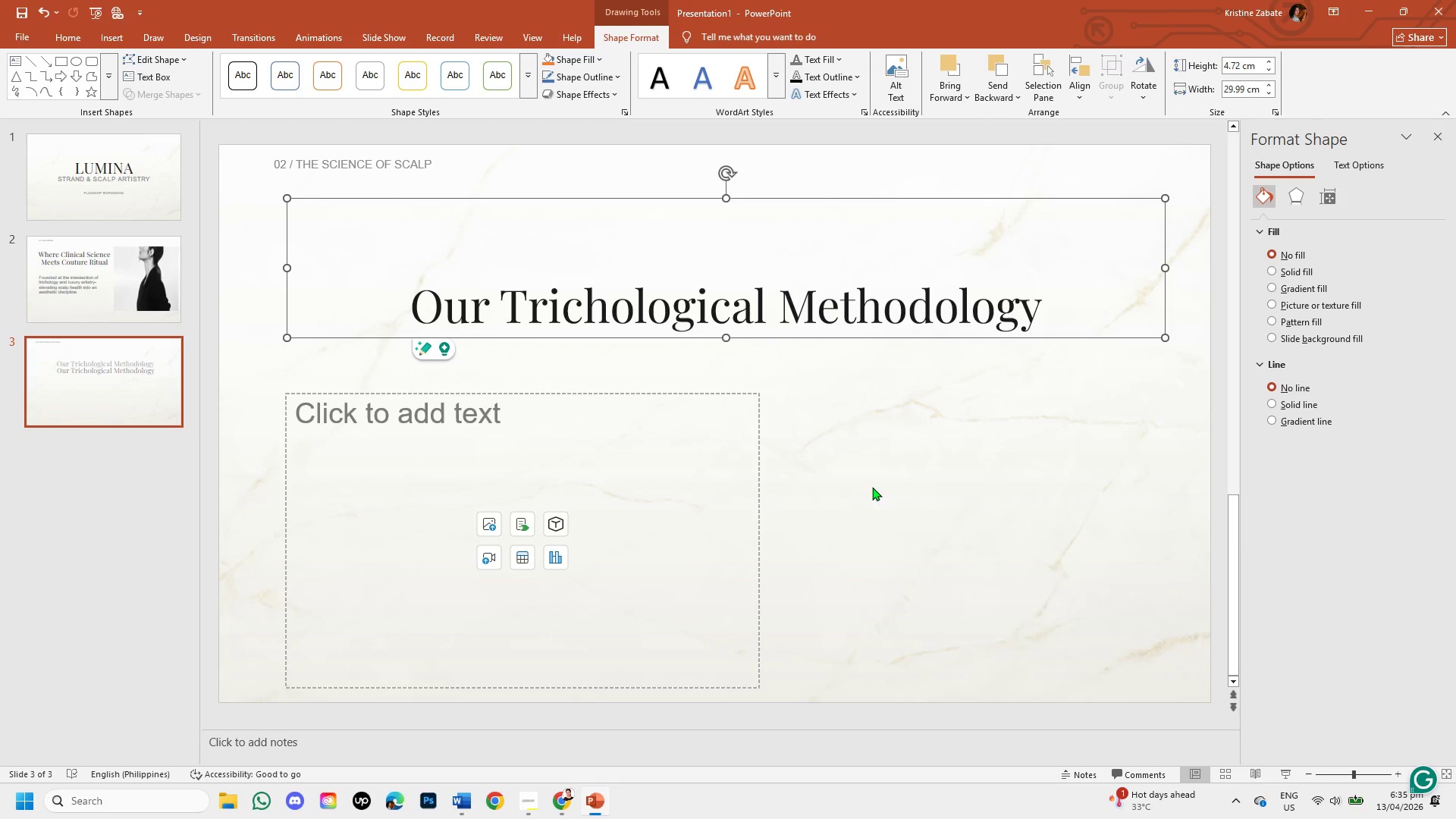 
left_click([872, 487])
 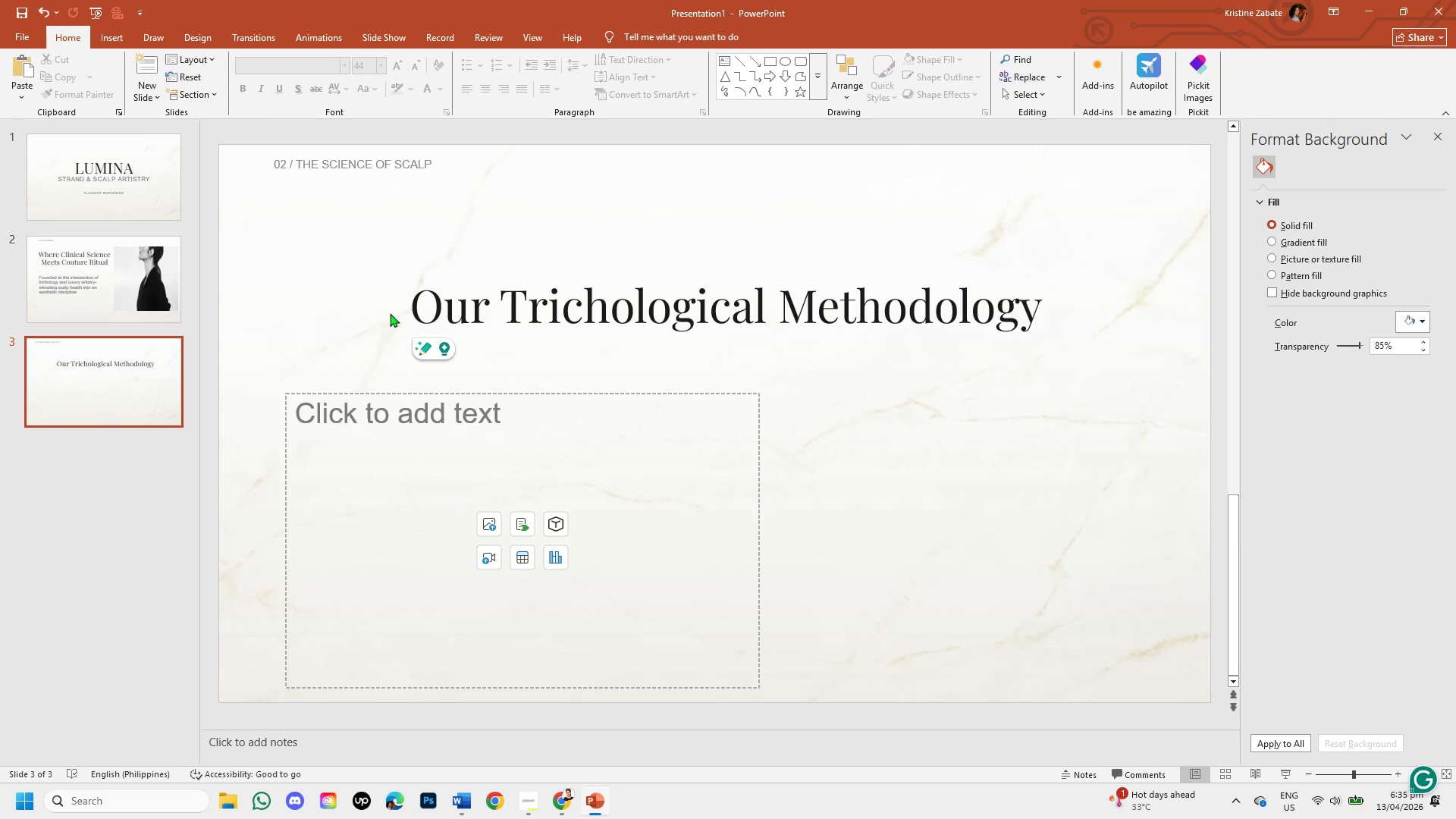 
wait(7.03)
 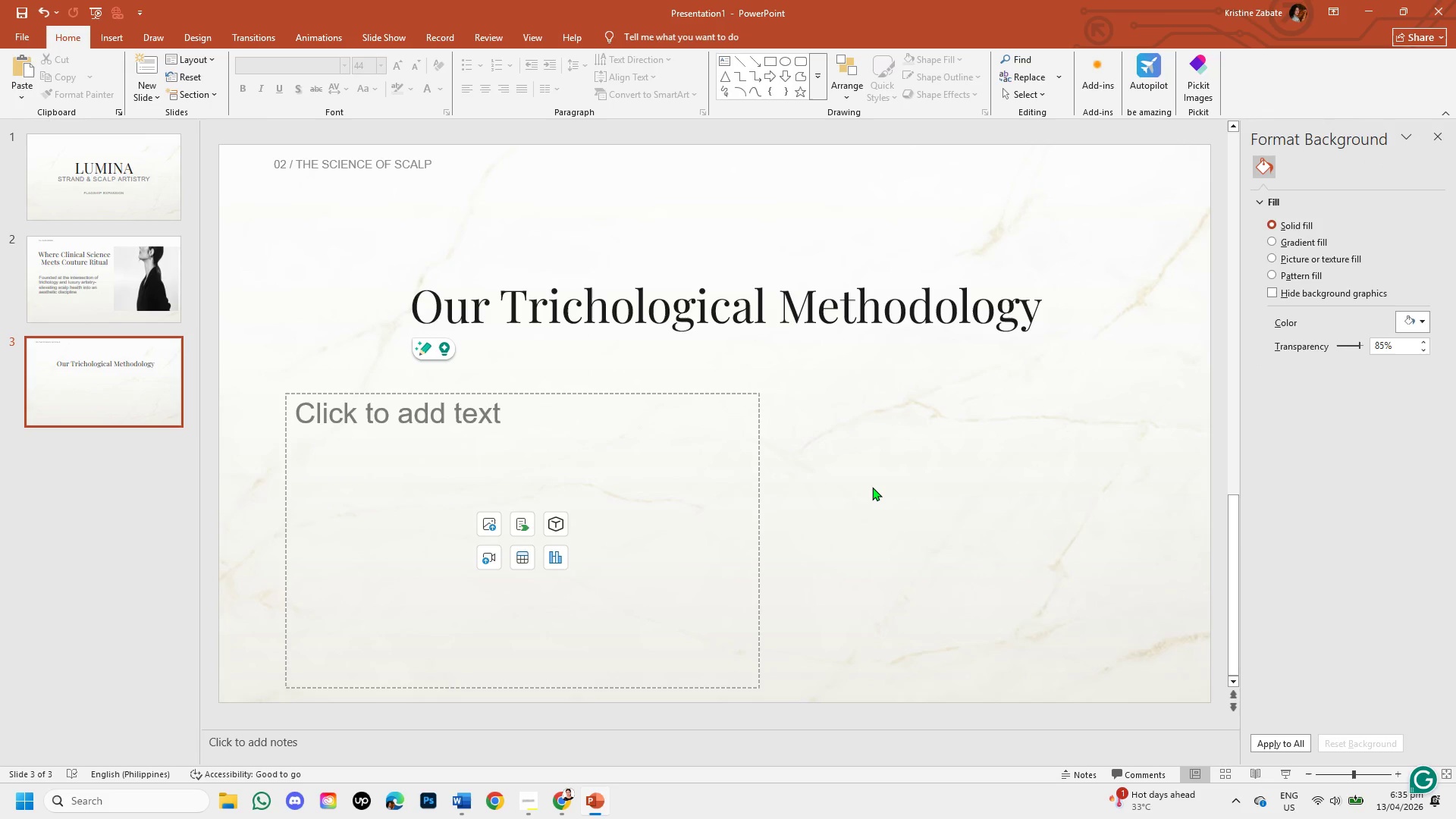 
left_click([758, 449])
 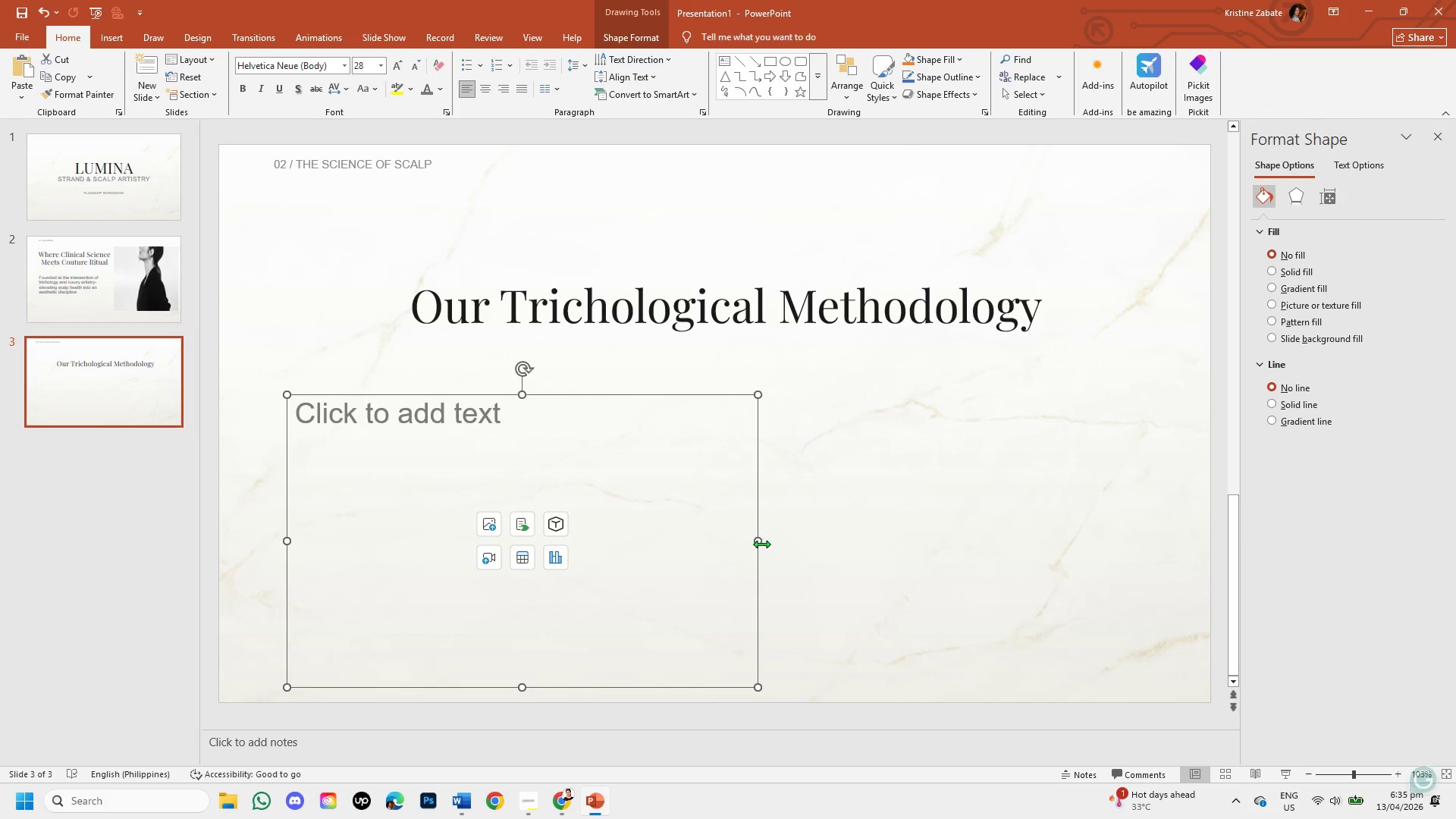 
left_click_drag(start_coordinate=[761, 544], to_coordinate=[1169, 505])
 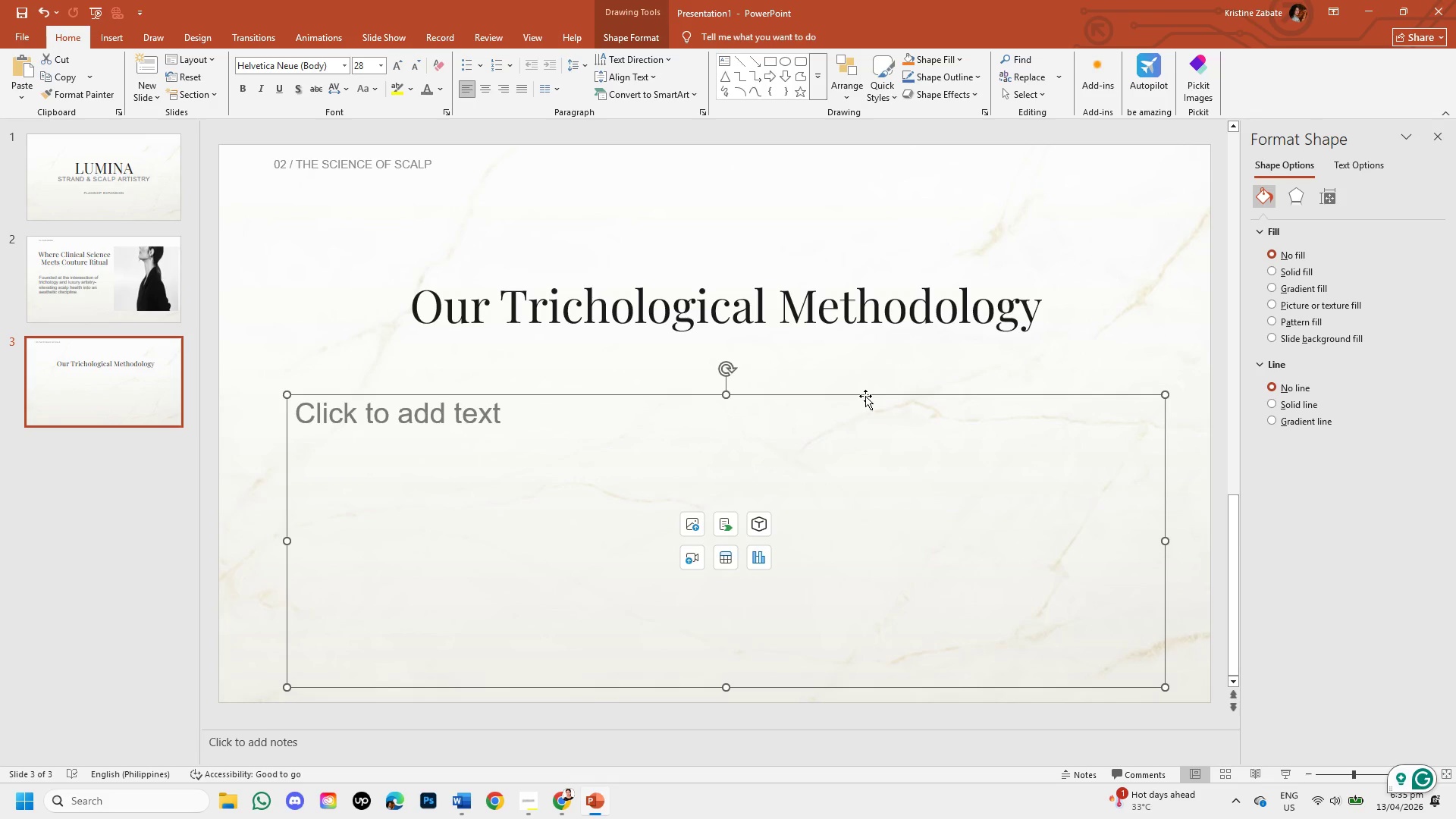 
left_click_drag(start_coordinate=[865, 396], to_coordinate=[874, 368])
 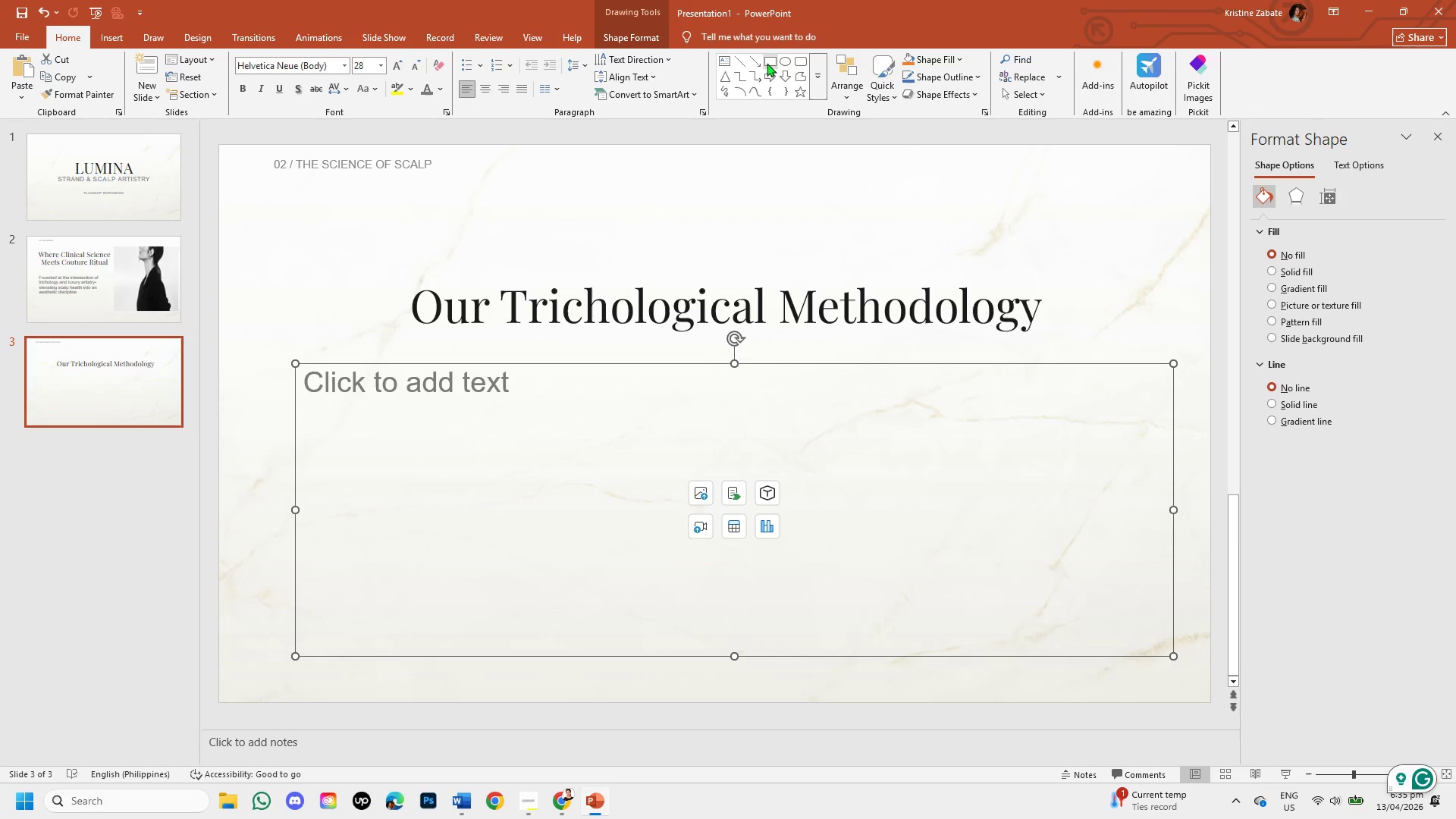 
left_click([629, 43])
 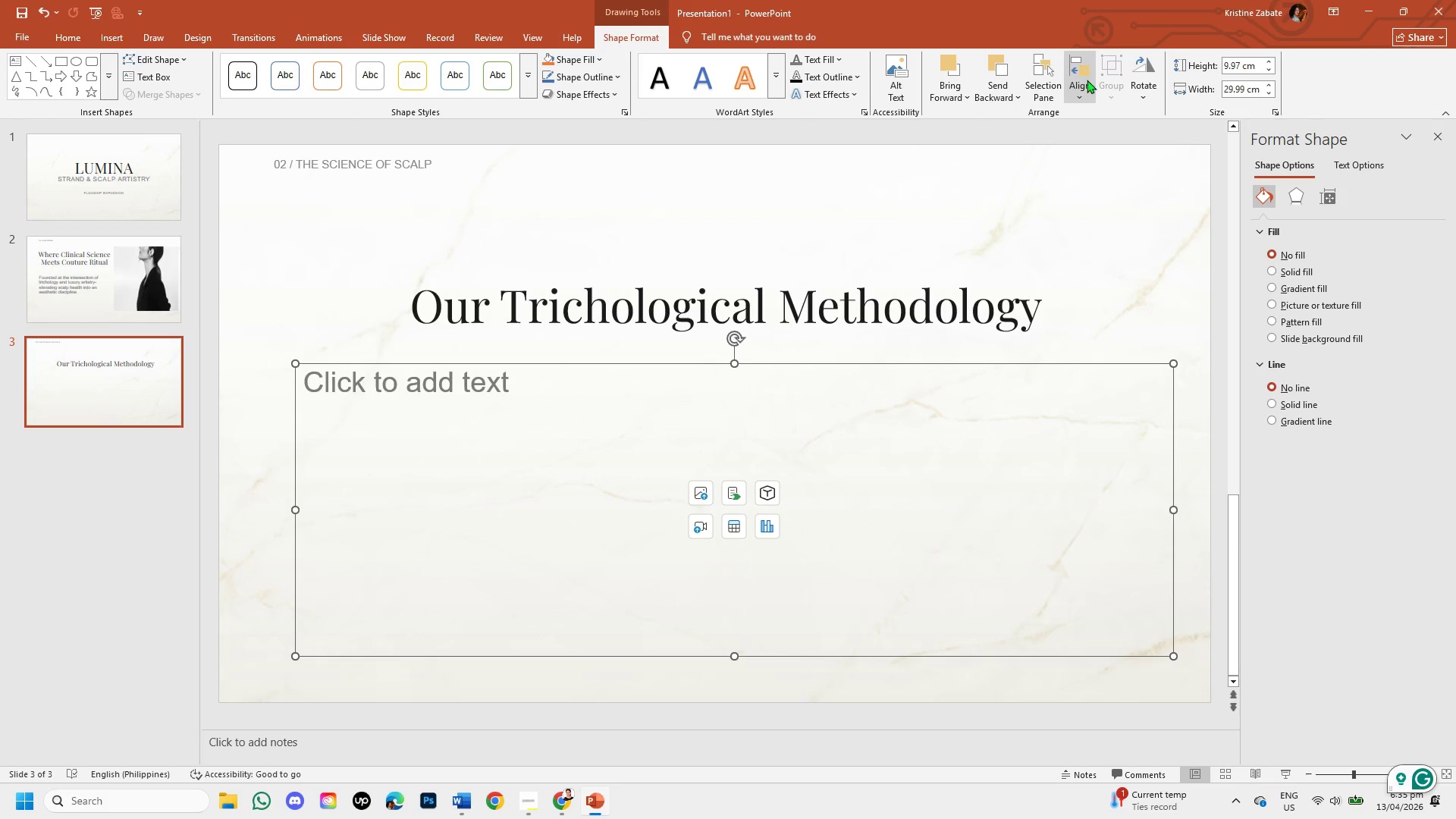 
left_click_drag(start_coordinate=[1084, 84], to_coordinate=[1080, 84])
 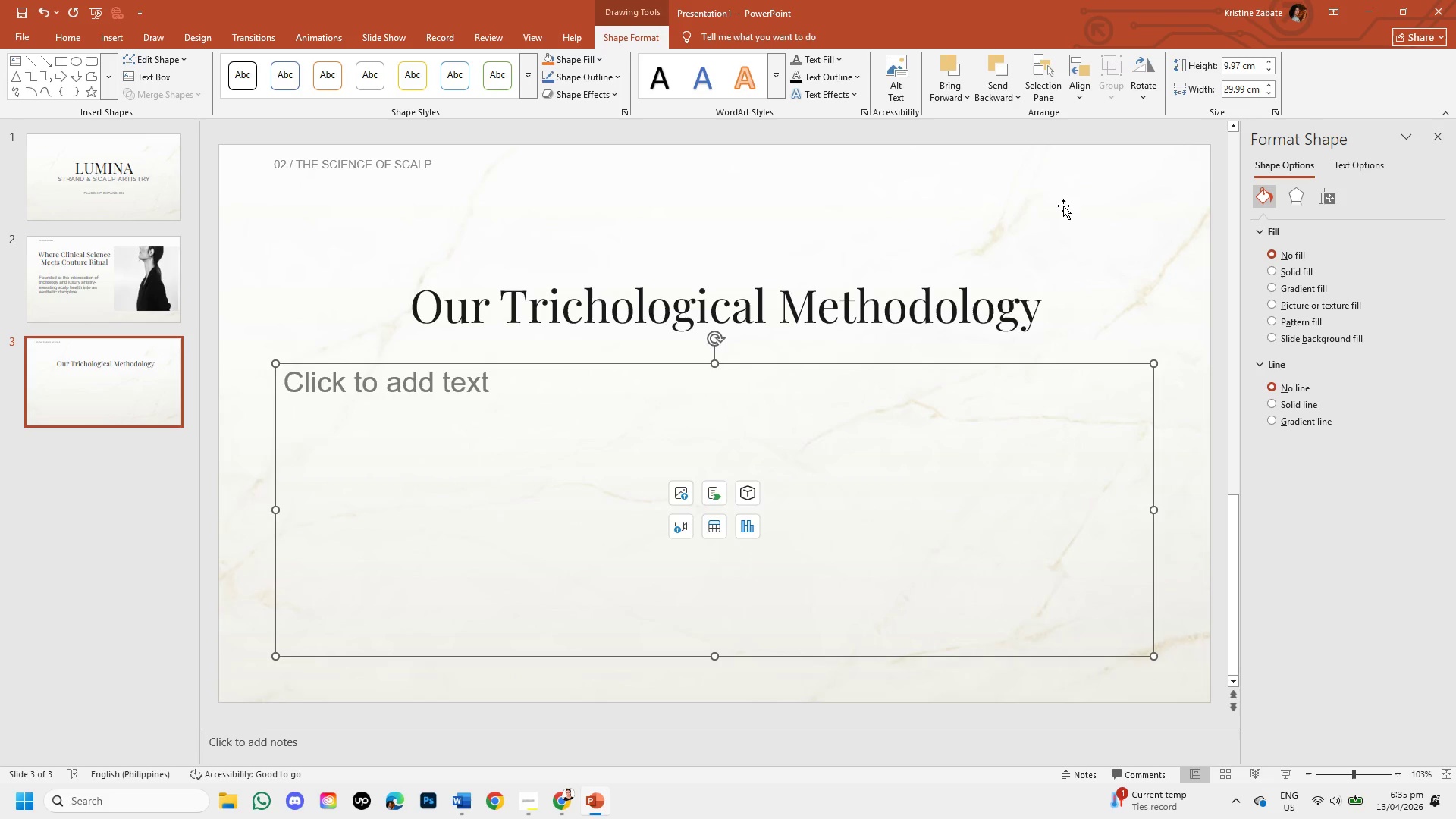 
left_click([1065, 196])
 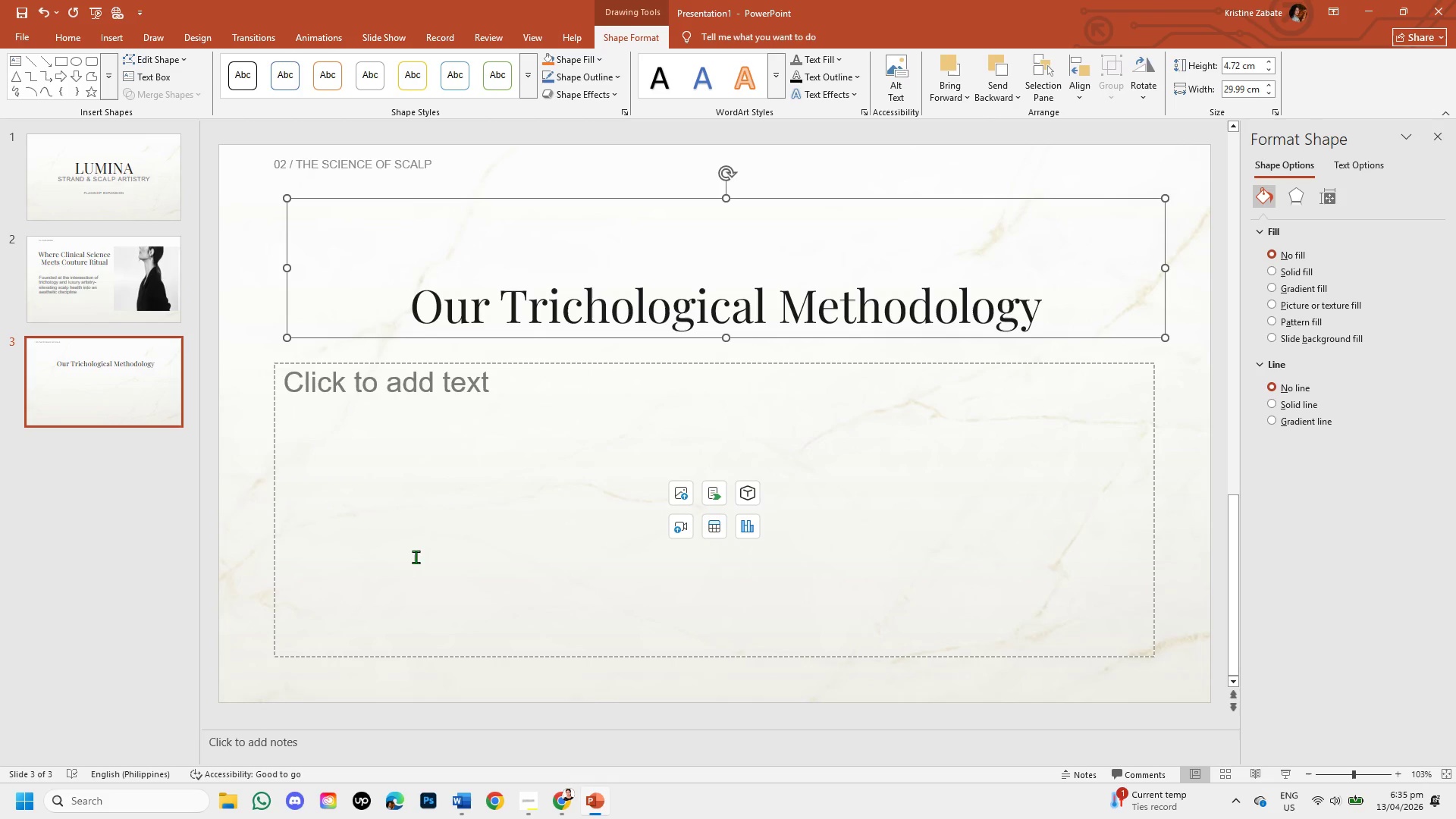 
left_click([390, 558])
 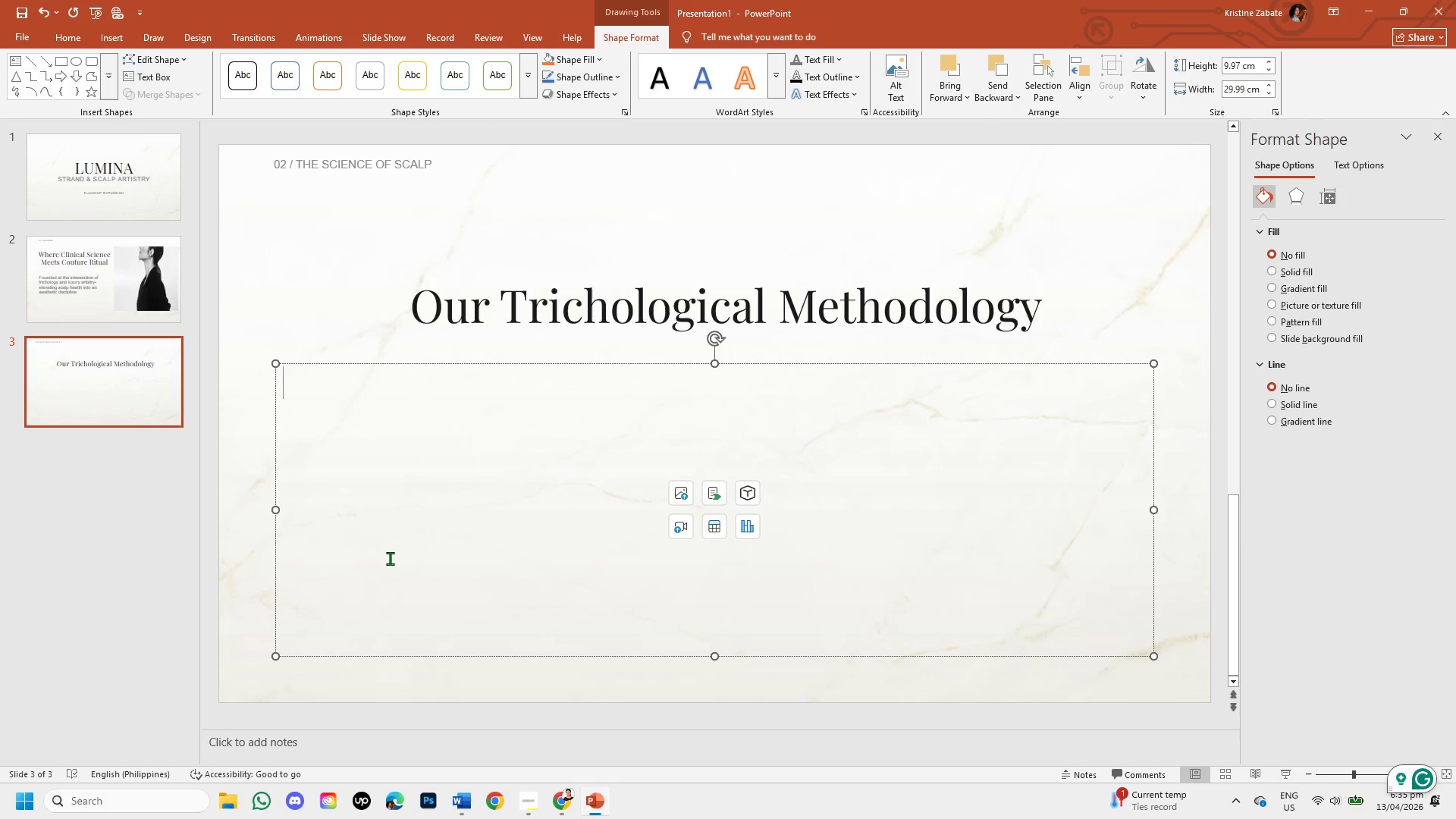 
wait(10.14)
 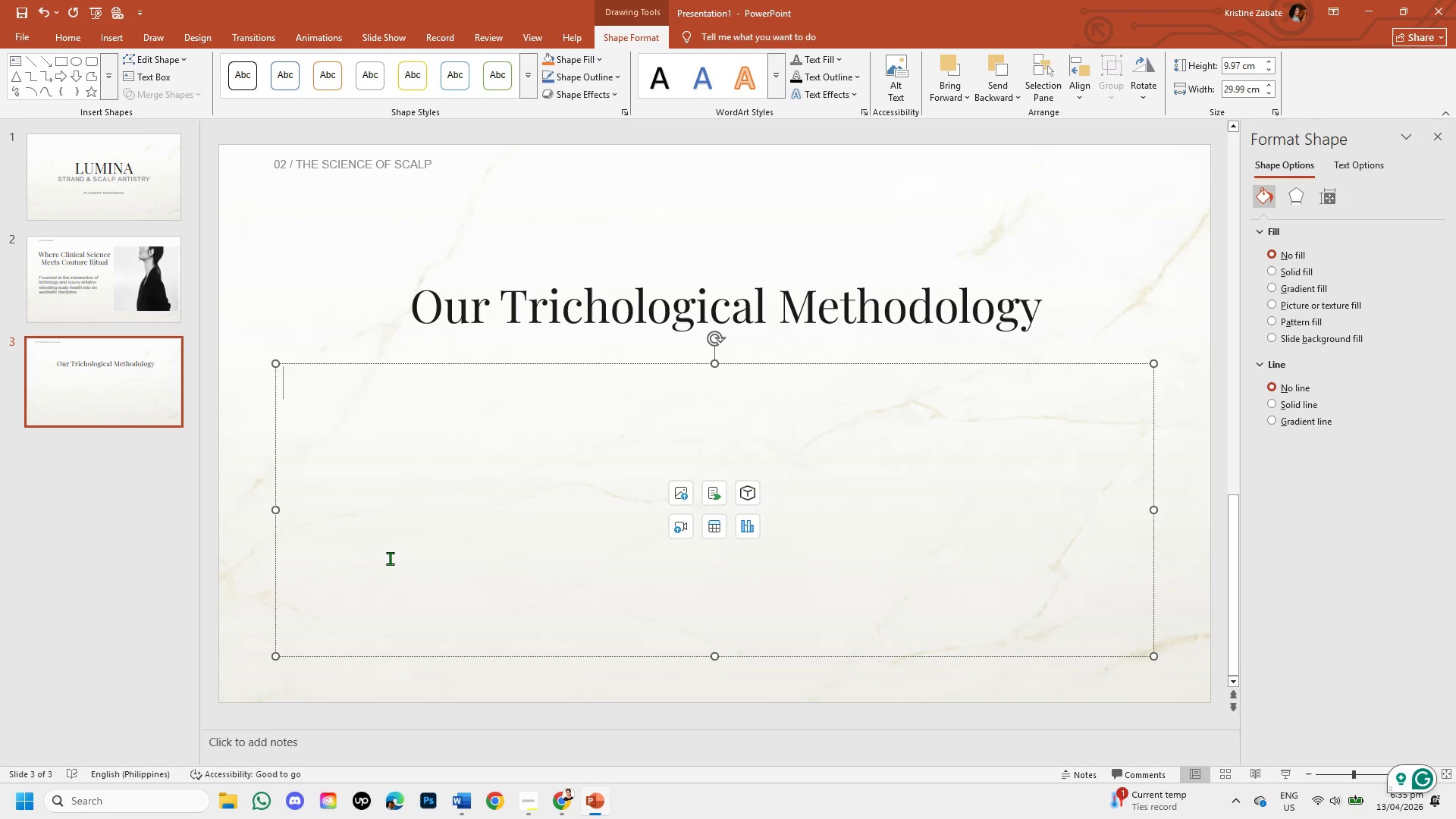 
left_click([169, 298])
 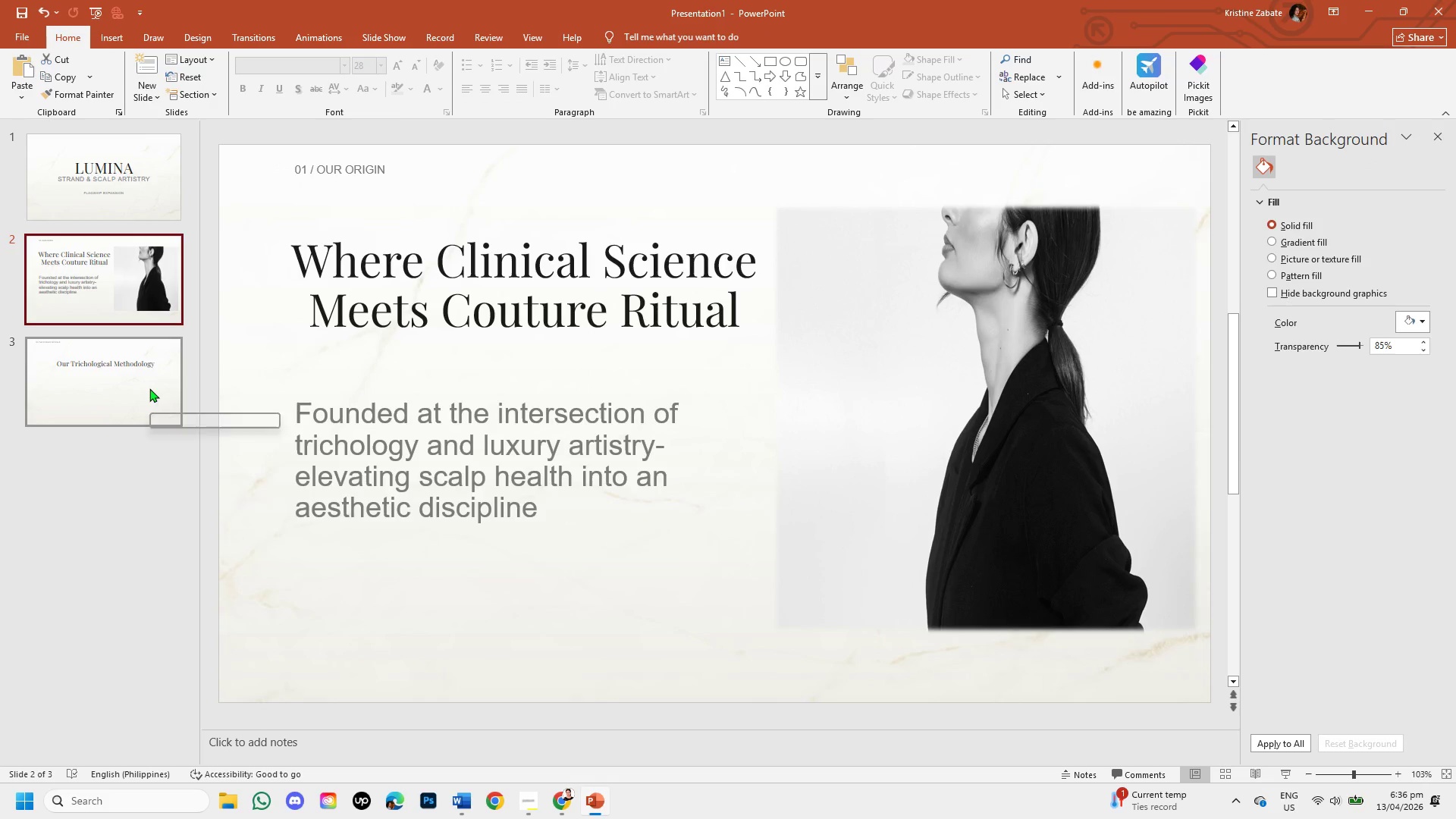 
left_click([149, 388])
 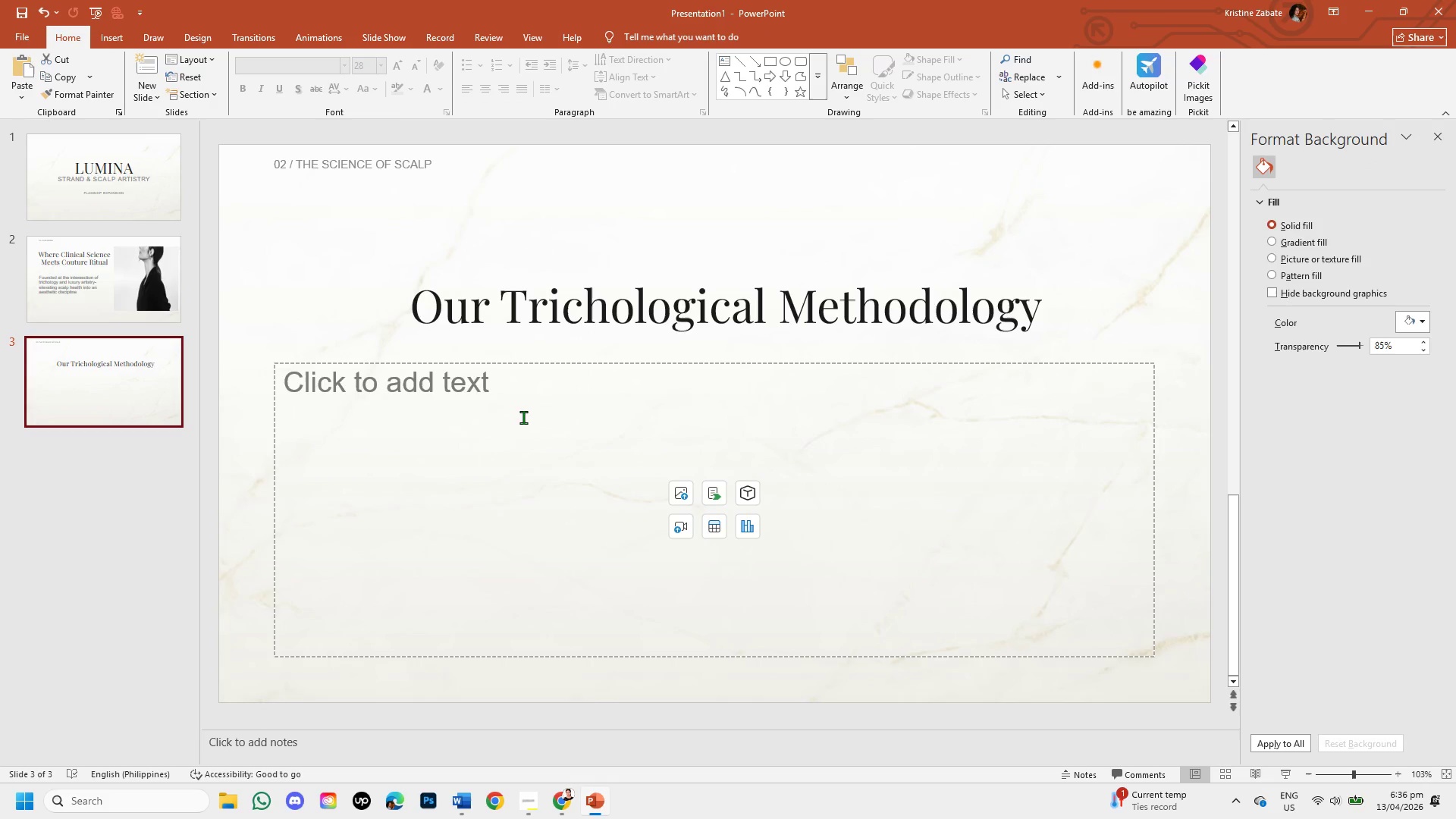 
wait(6.5)
 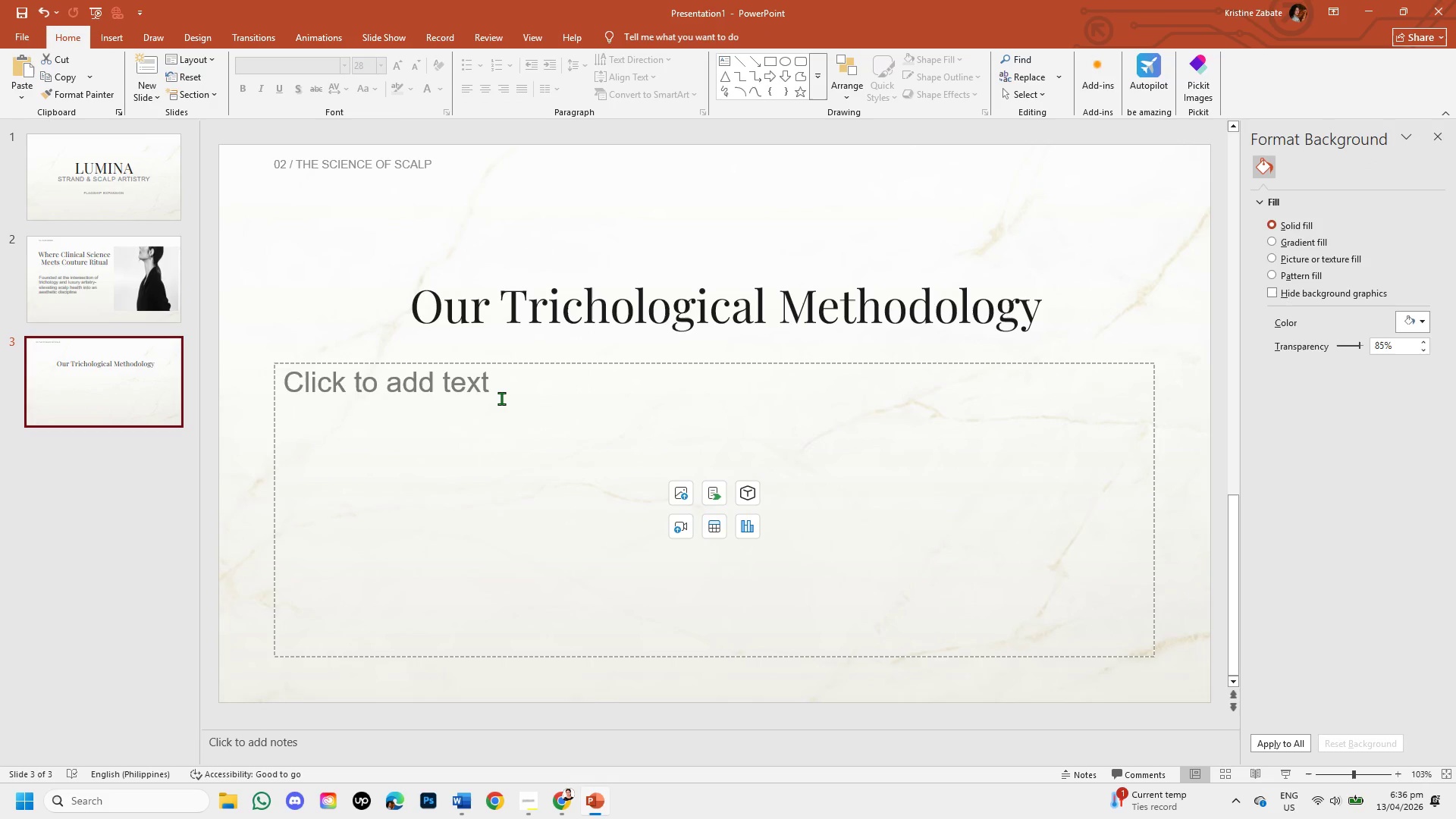 
left_click([568, 797])
 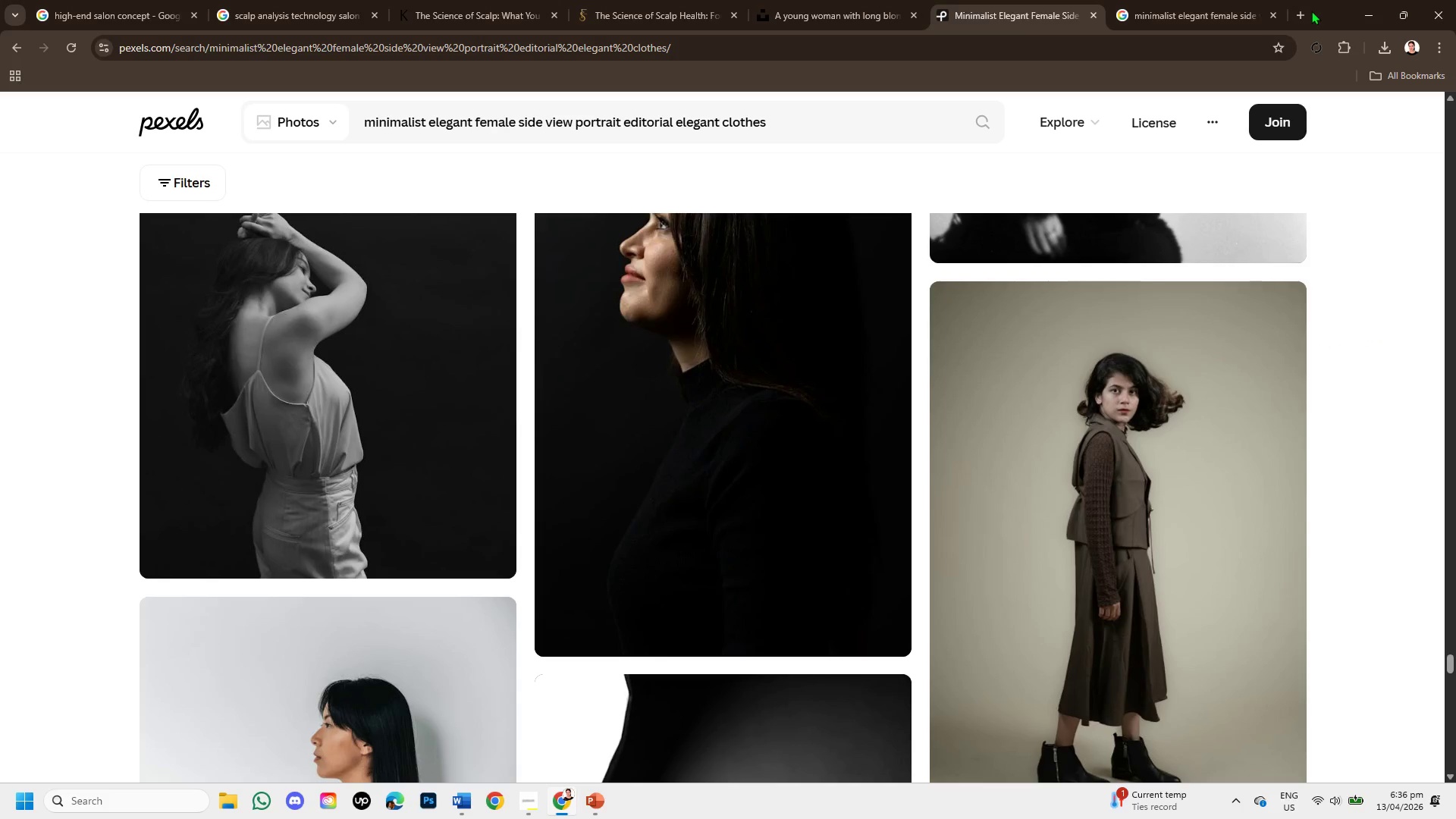 
left_click([1296, 0])
 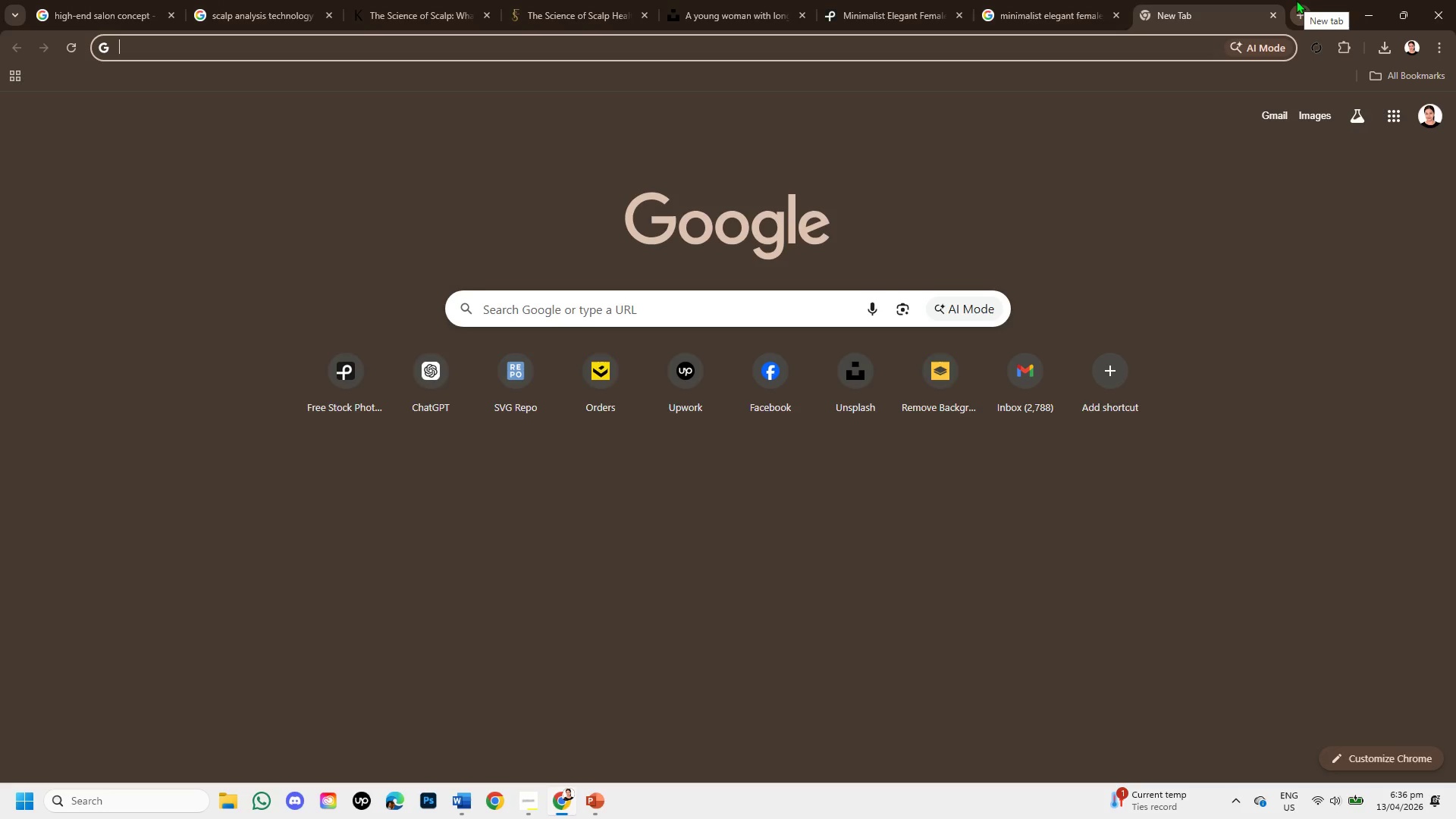 
type(svg)
 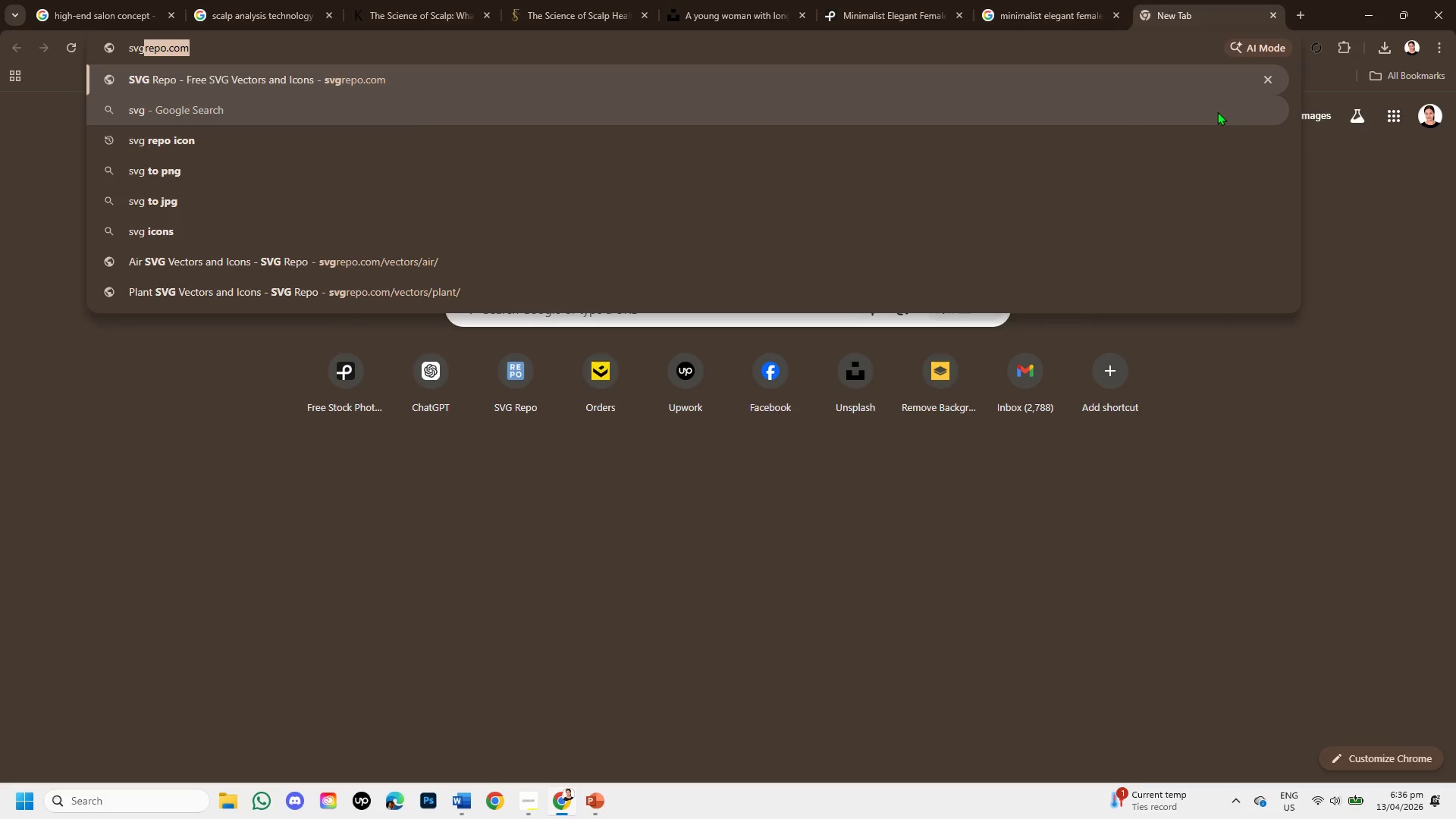 
key(Enter)
 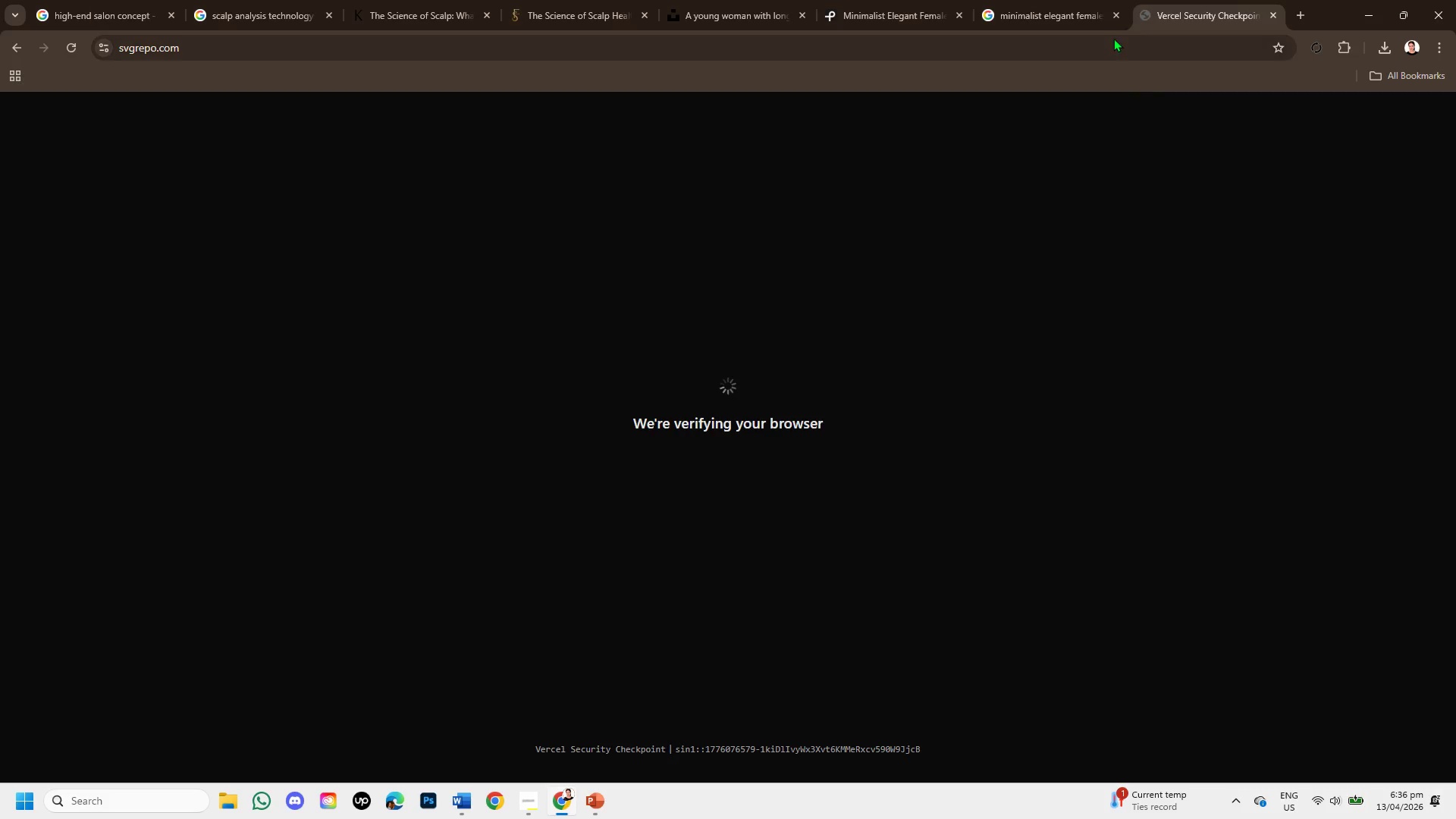 
left_click([1087, 18])
 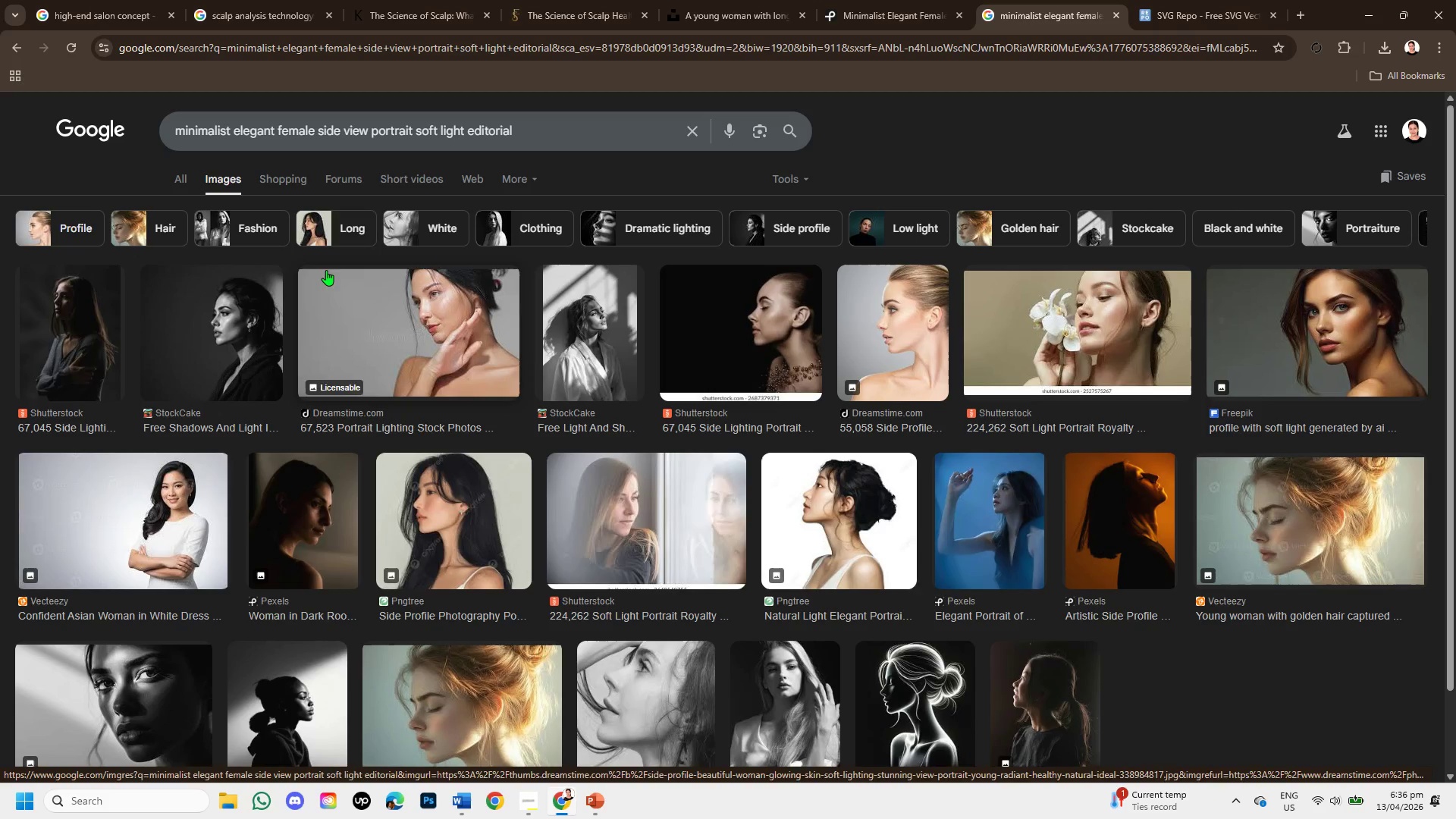 
wait(5.92)
 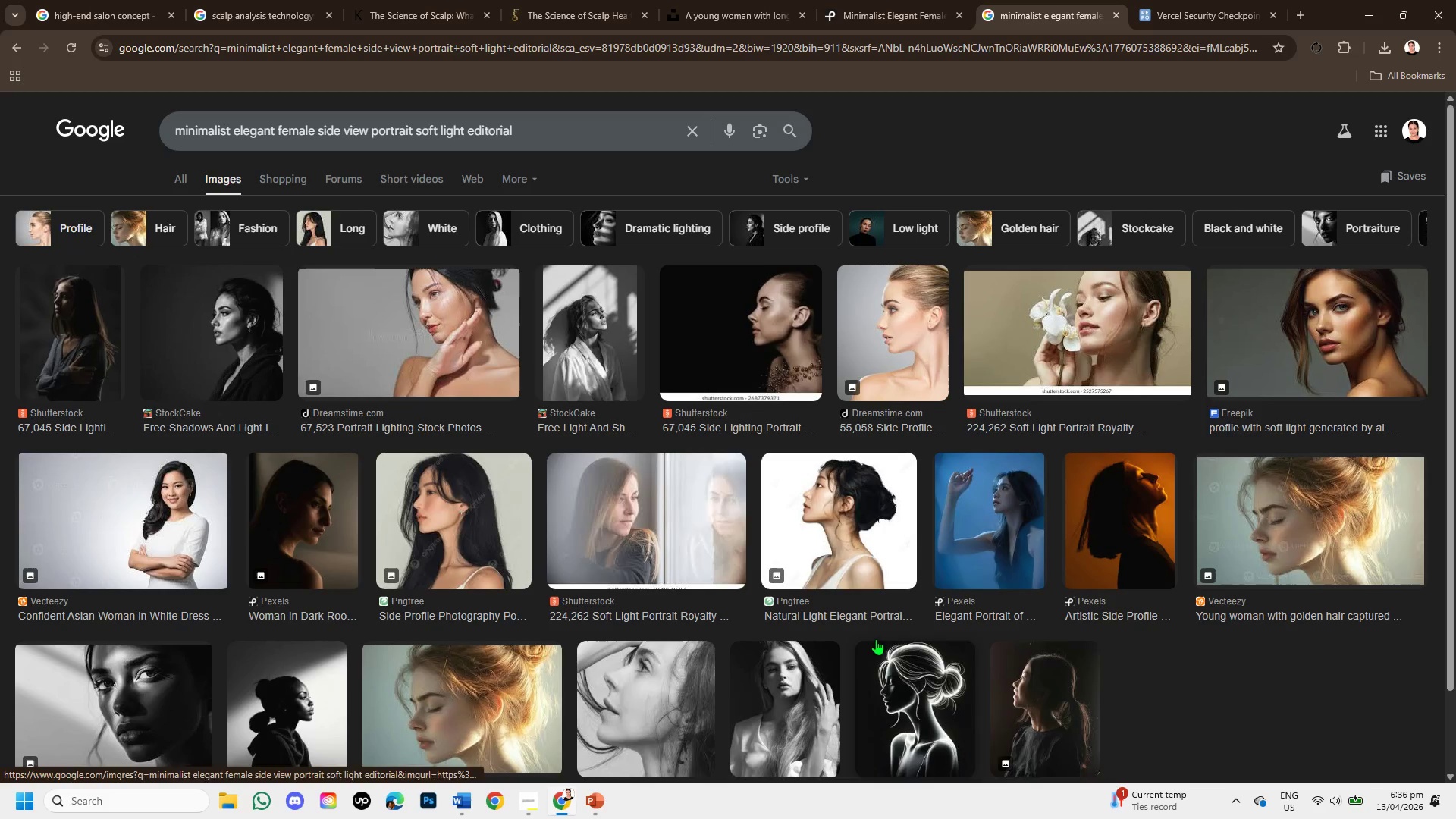 
left_click([328, 220])
 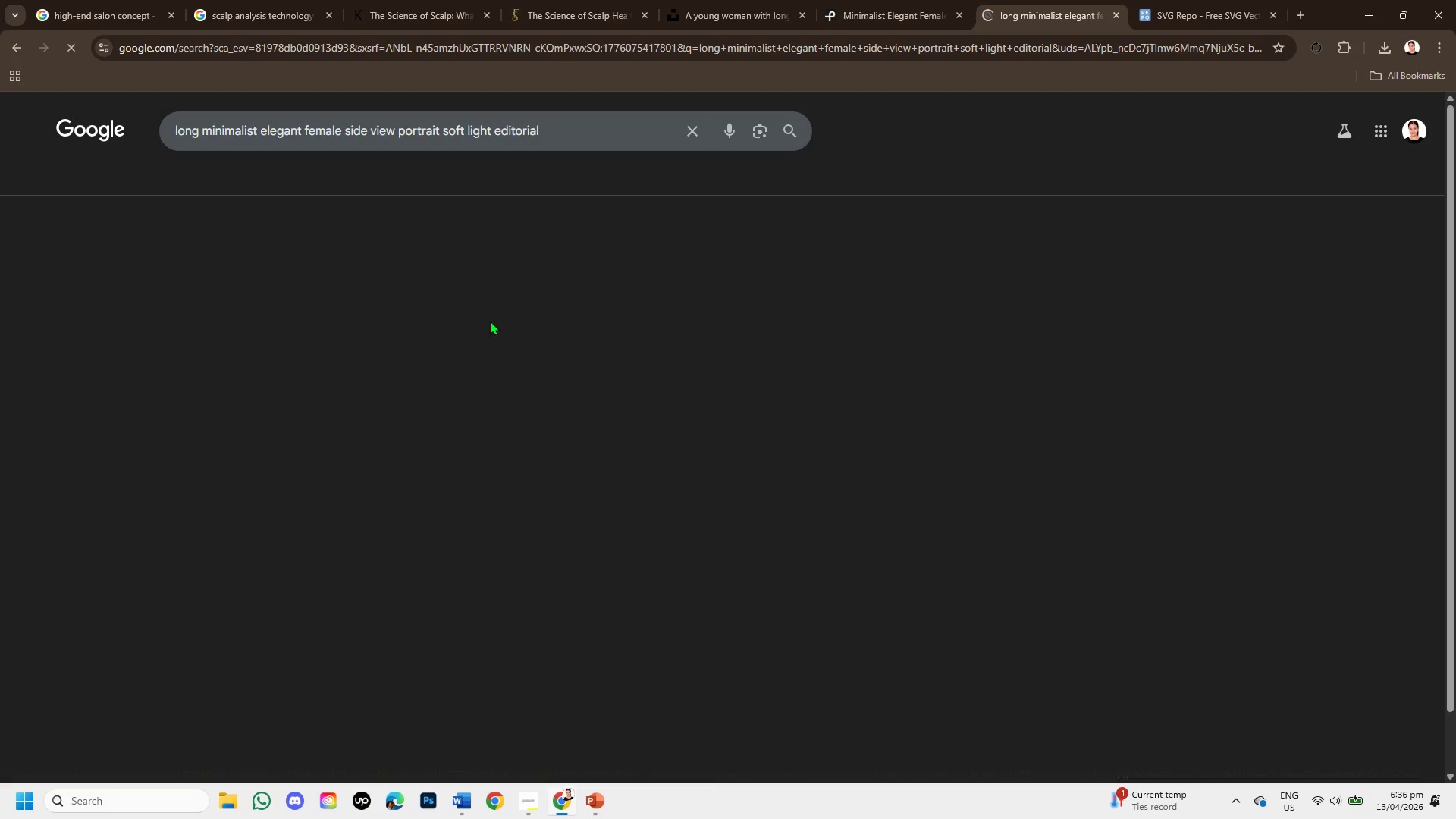 
mouse_move([711, 463])
 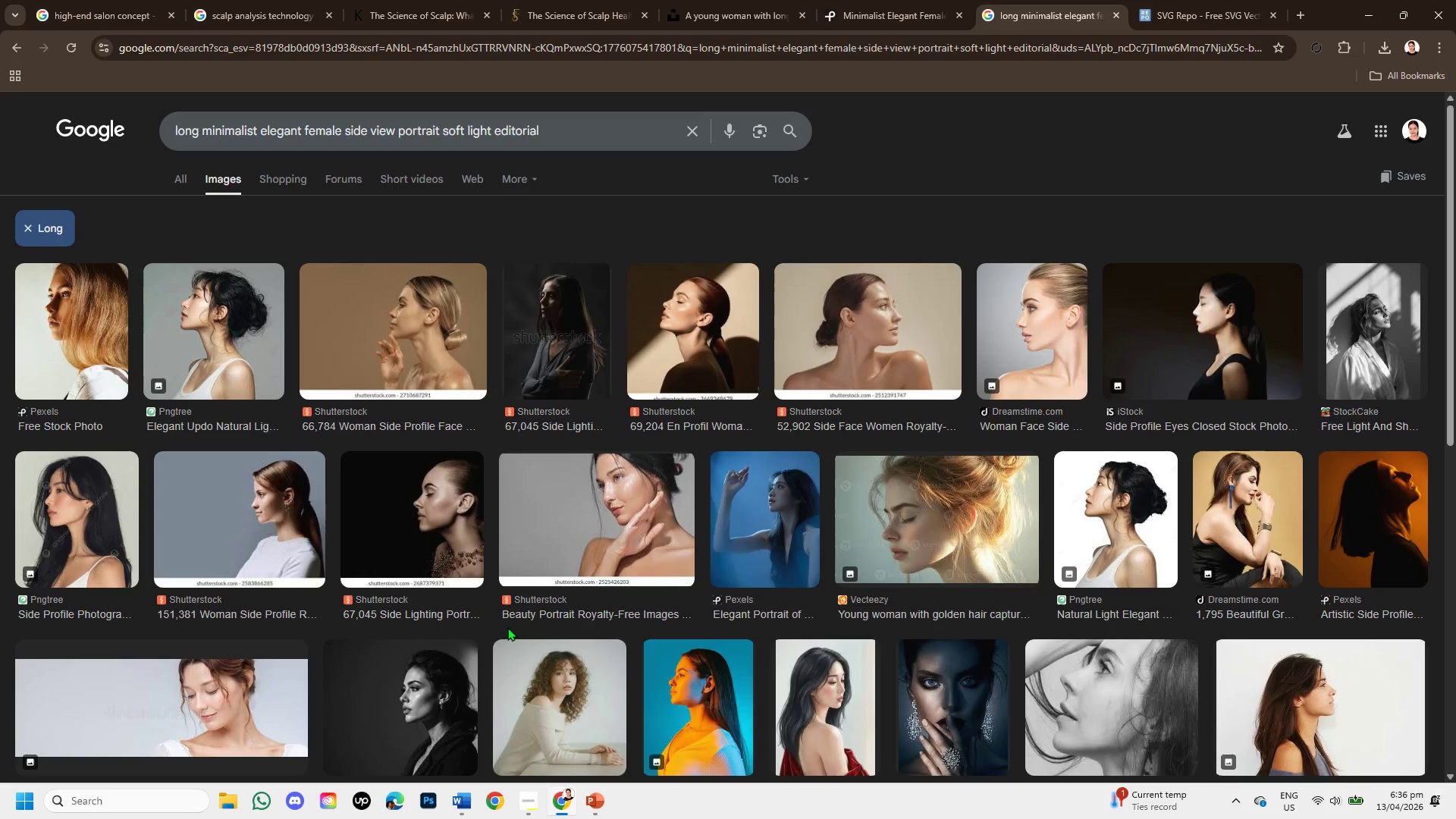 
wait(9.96)
 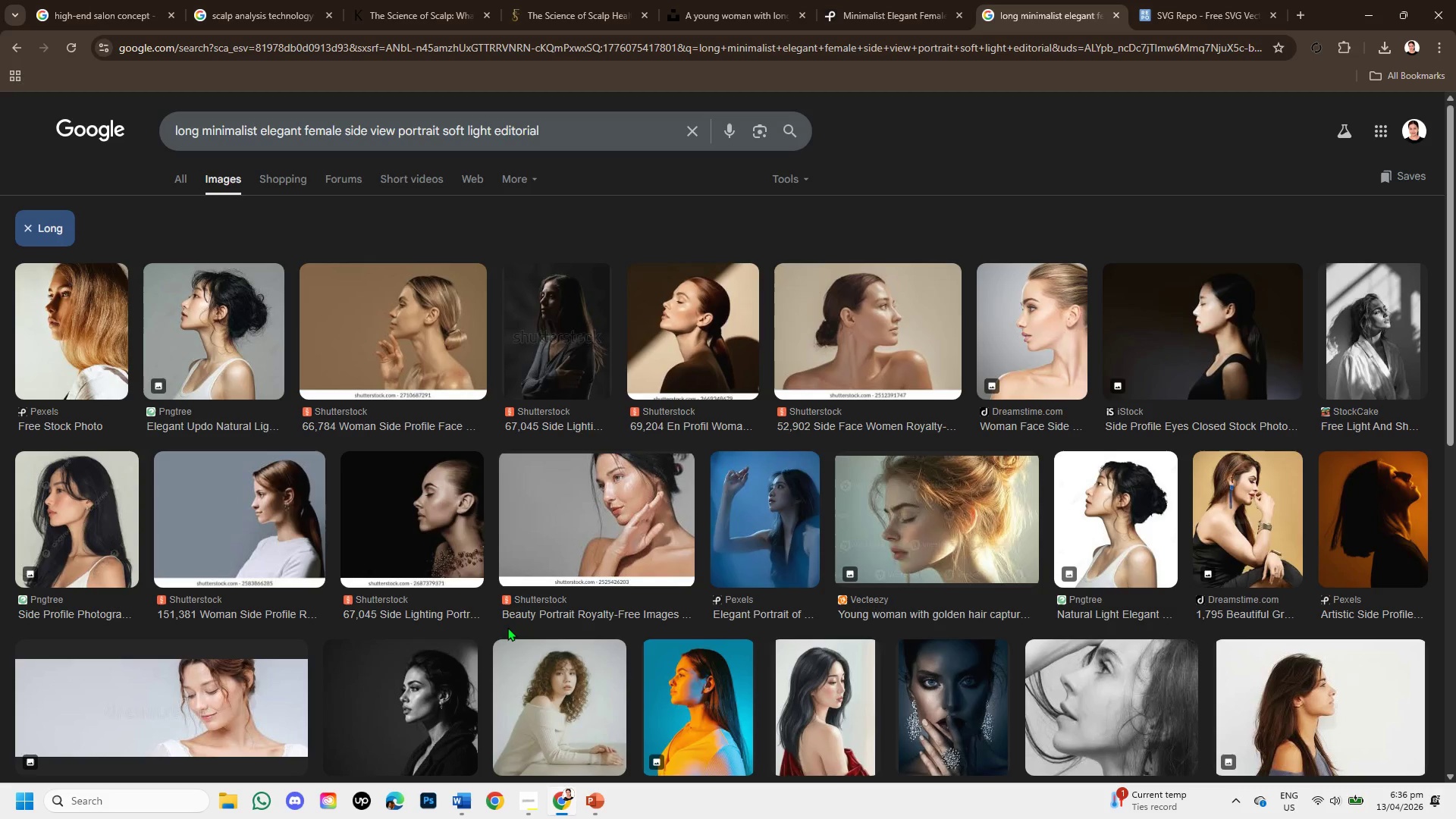 
scroll: coordinate [817, 610], scroll_direction: down, amount: 3.0
 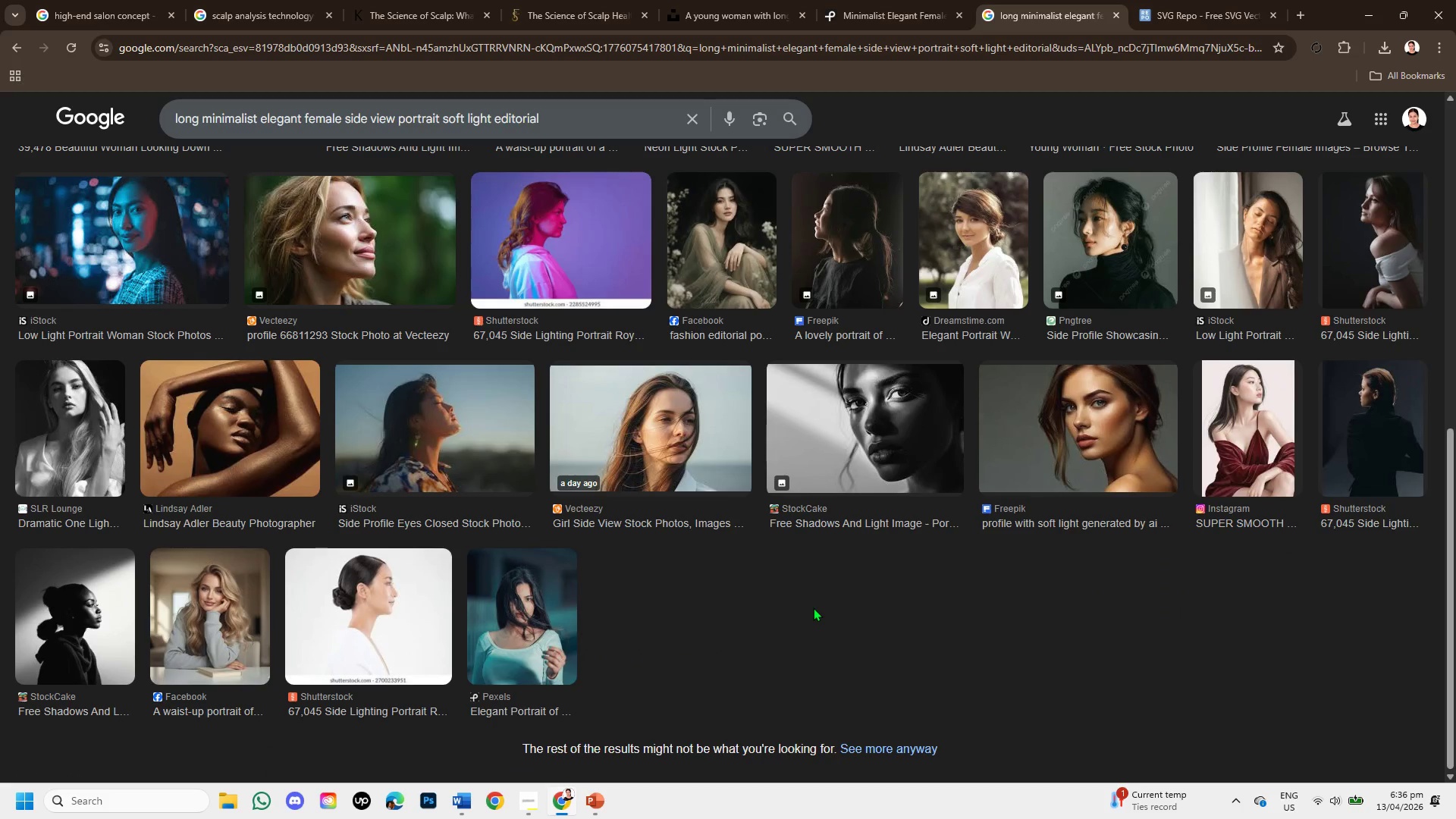 
scroll: coordinate [511, 585], scroll_direction: up, amount: 3.0
 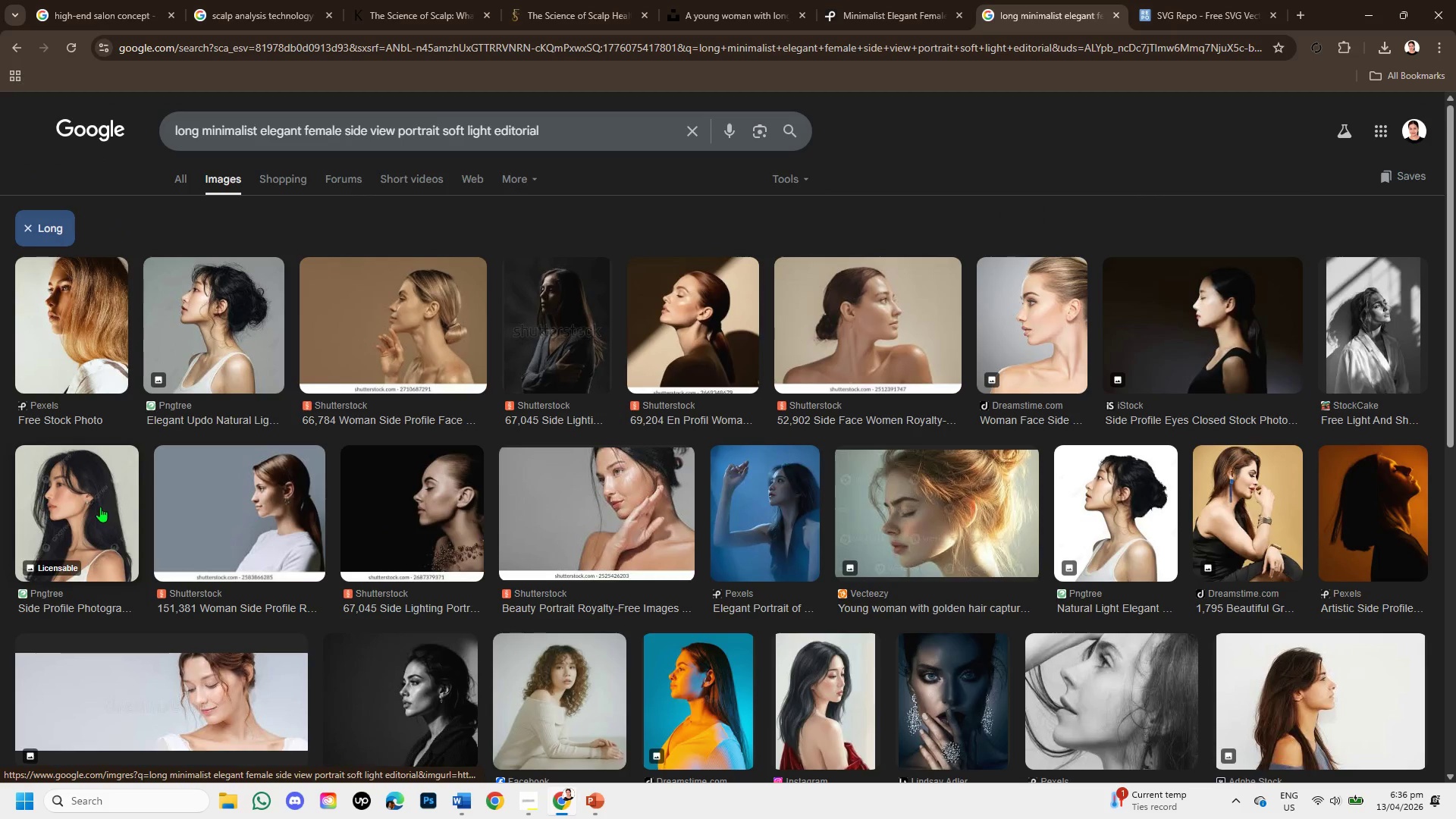 
left_click([99, 507])
 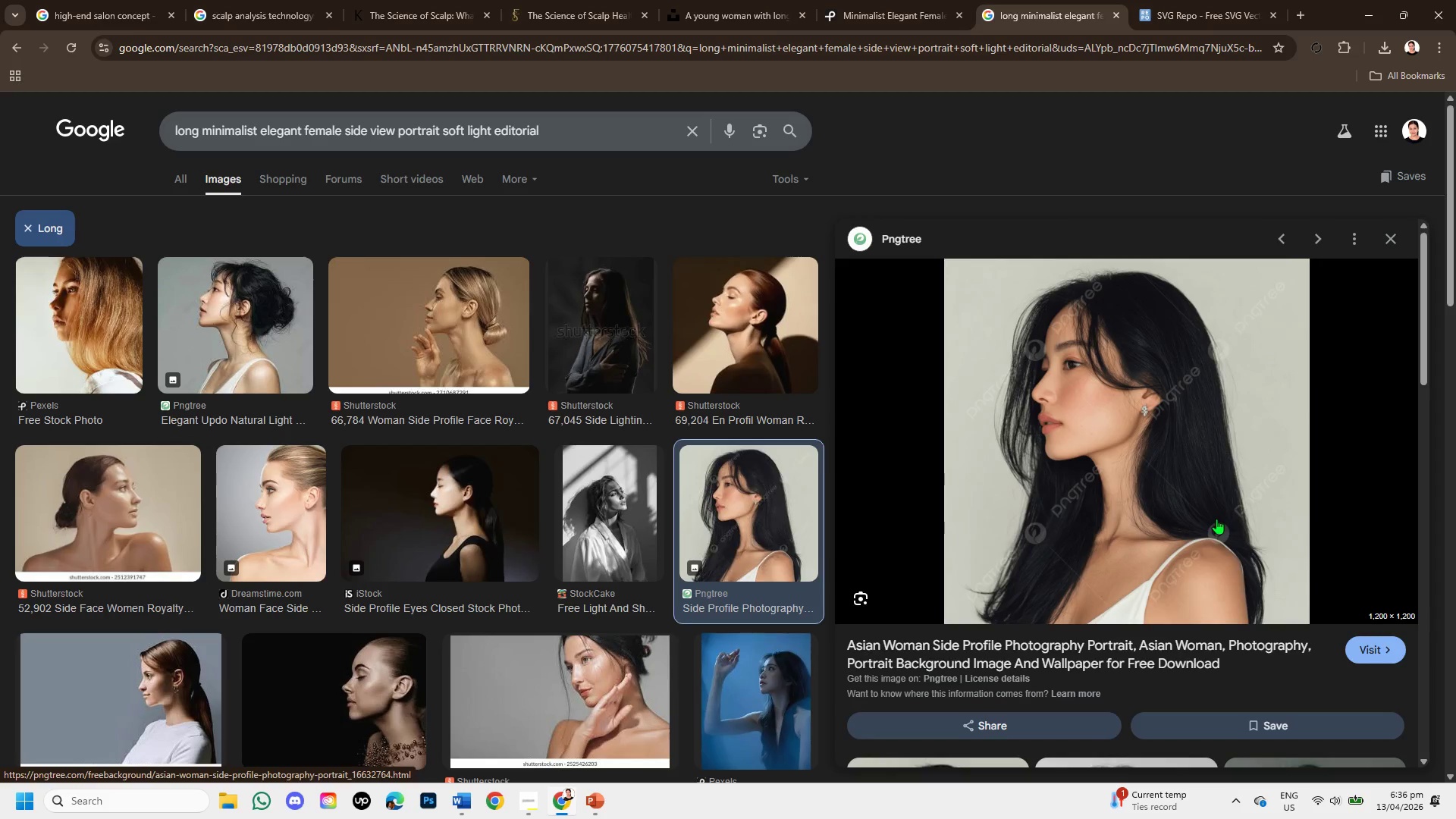 
scroll: coordinate [1216, 519], scroll_direction: down, amount: 2.0
 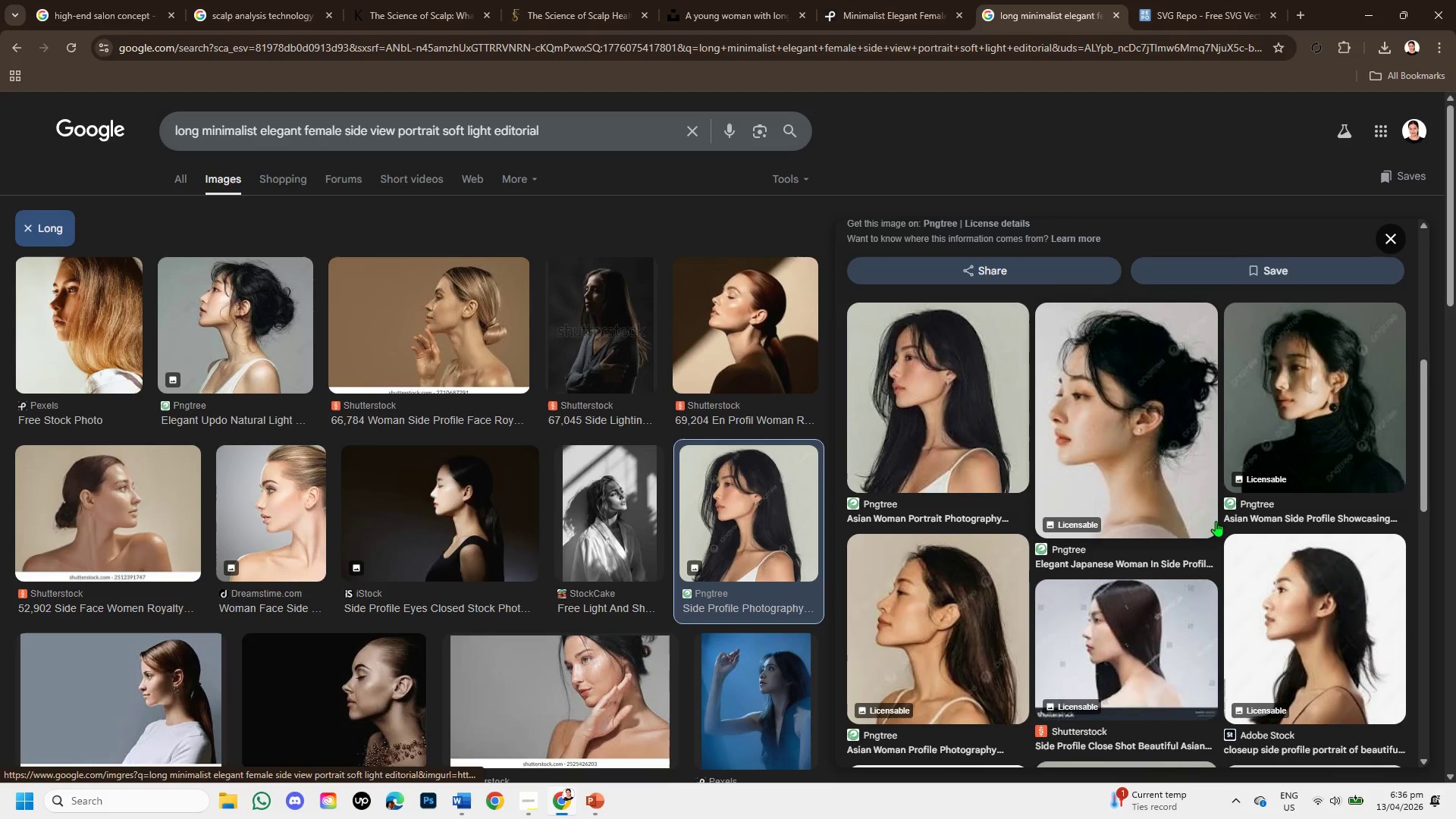 
scroll: coordinate [1216, 521], scroll_direction: up, amount: 1.0
 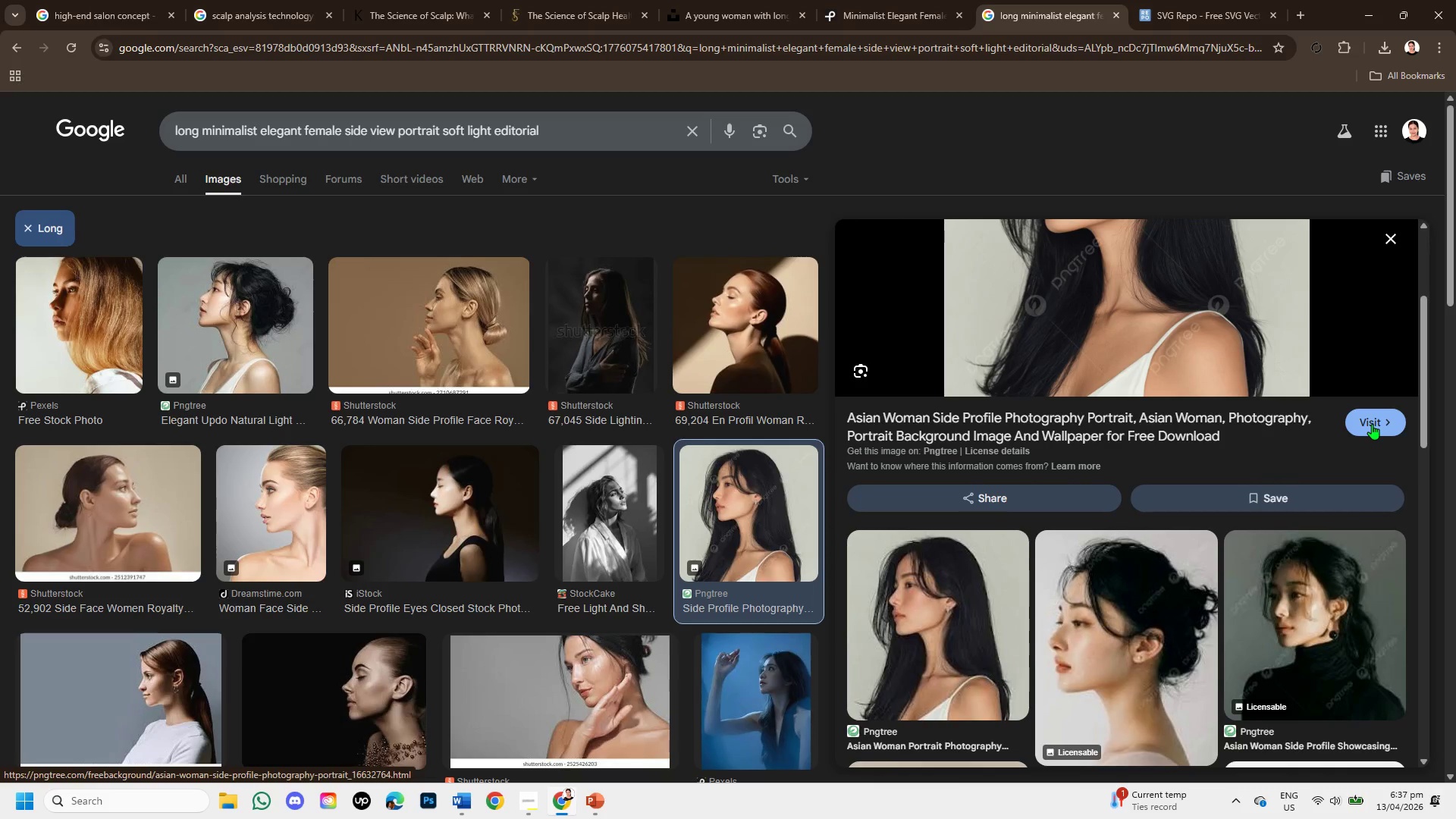 
left_click([1372, 424])
 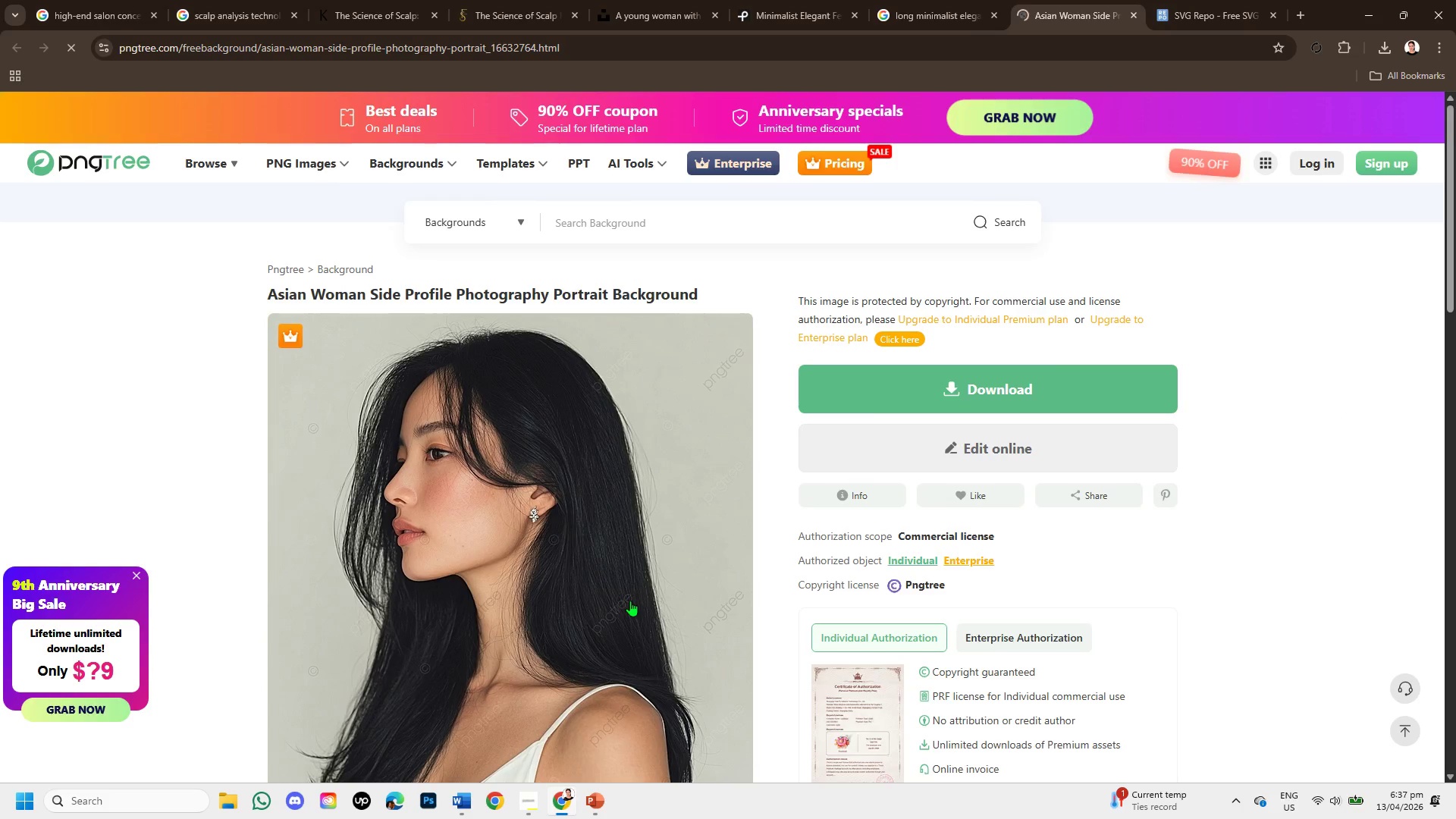 
scroll: coordinate [655, 509], scroll_direction: down, amount: 2.0
 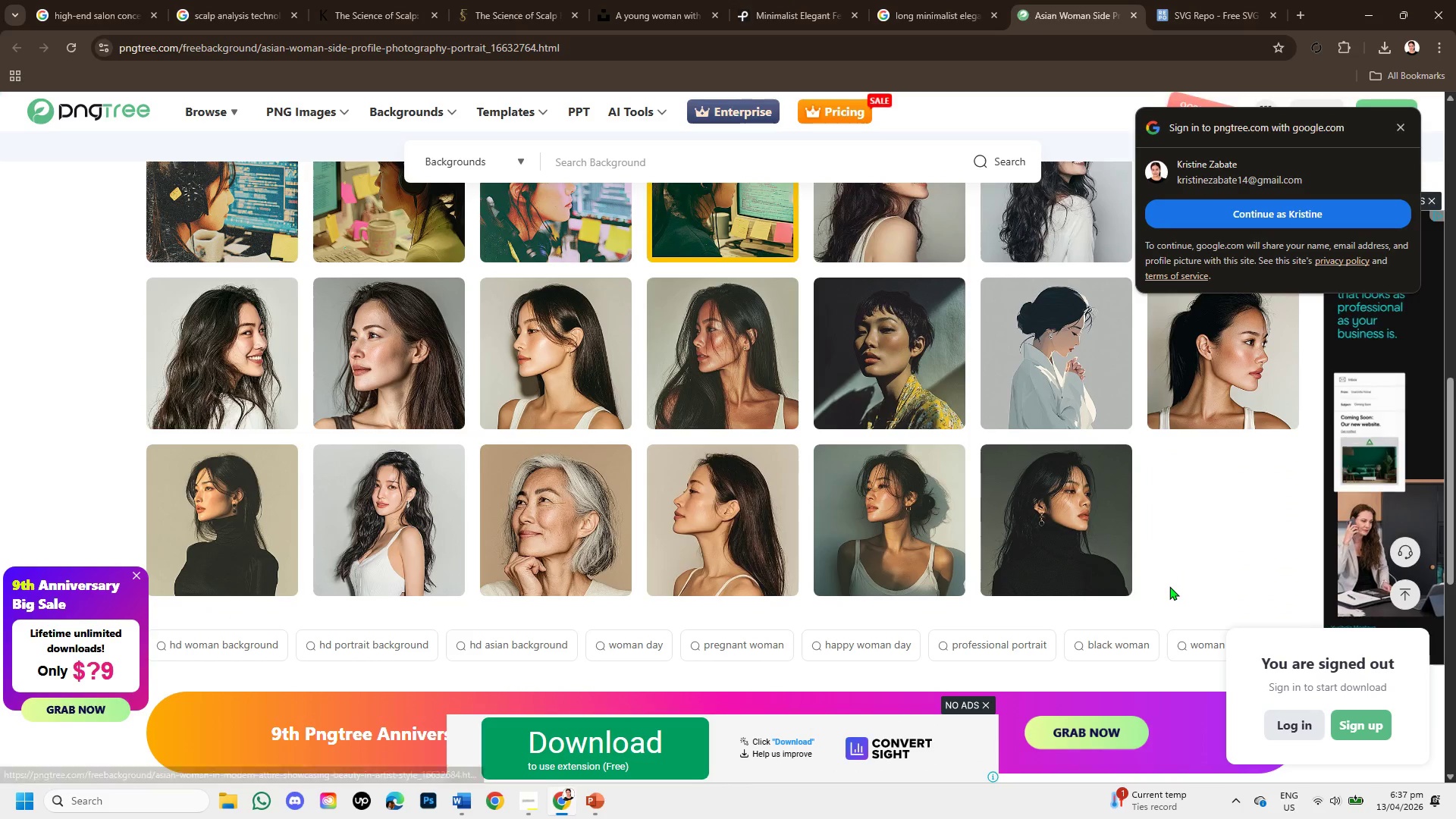 
wait(6.73)
 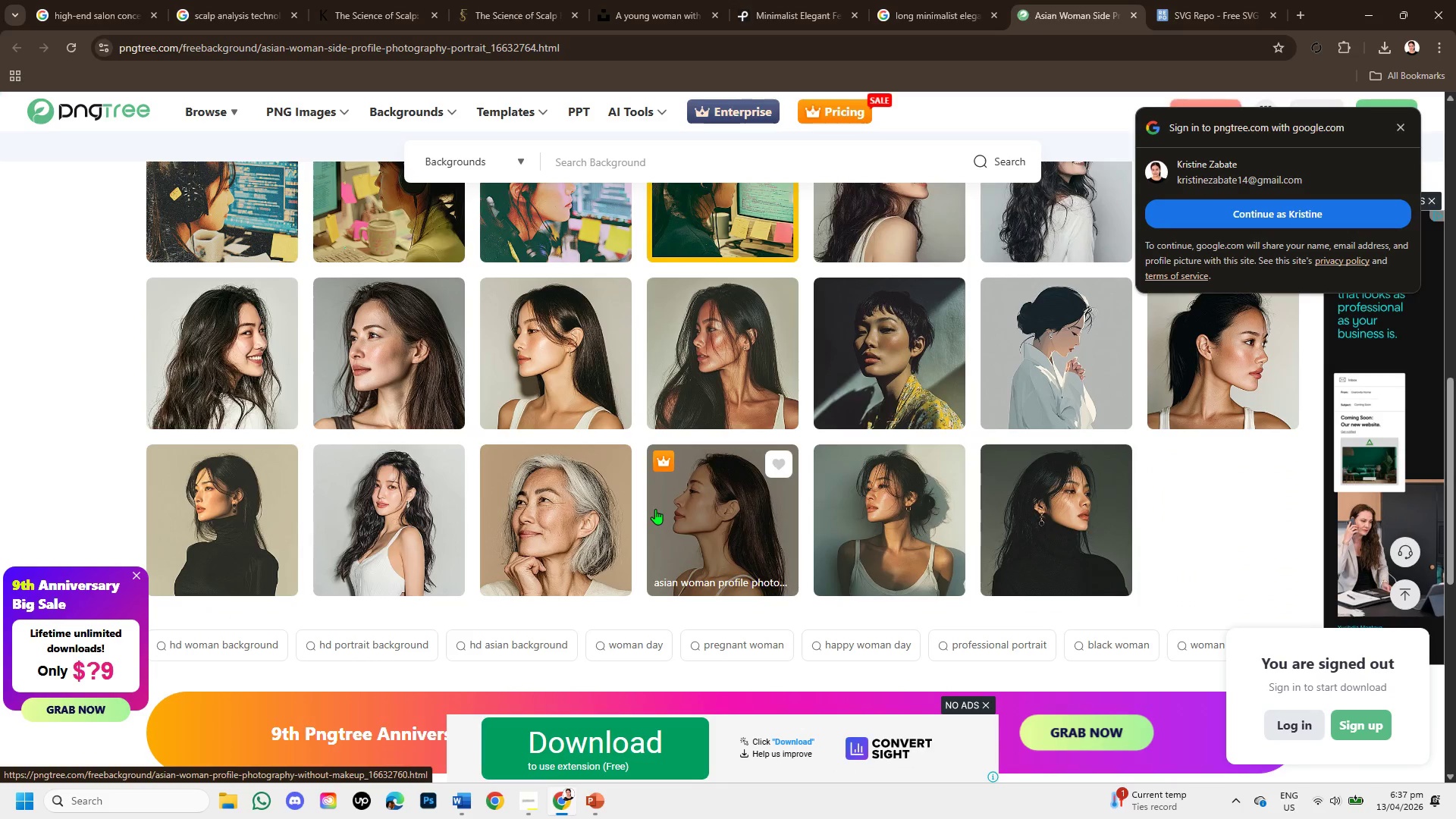 
scroll: coordinate [1185, 558], scroll_direction: up, amount: 4.0
 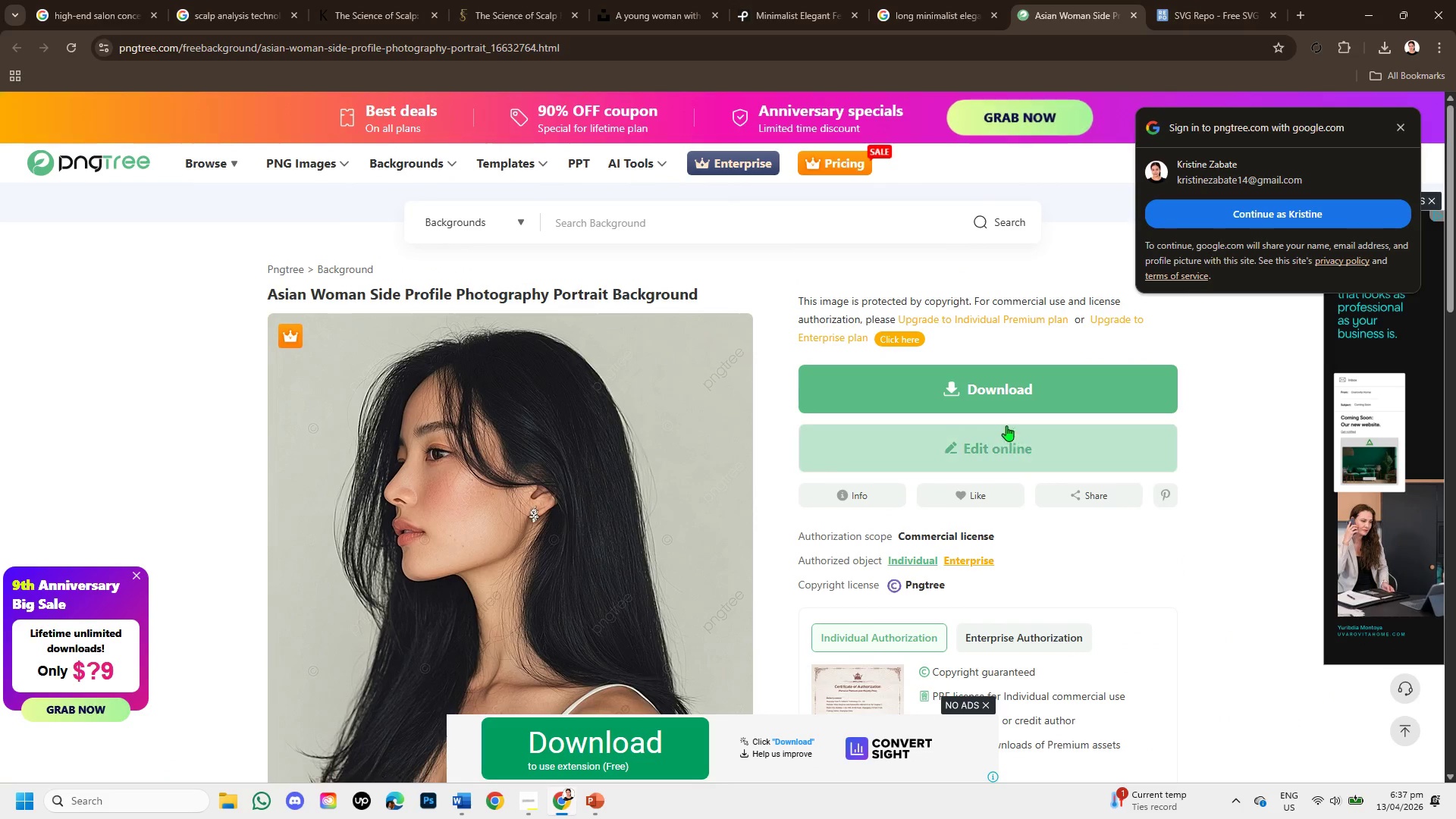 
left_click([1001, 397])
 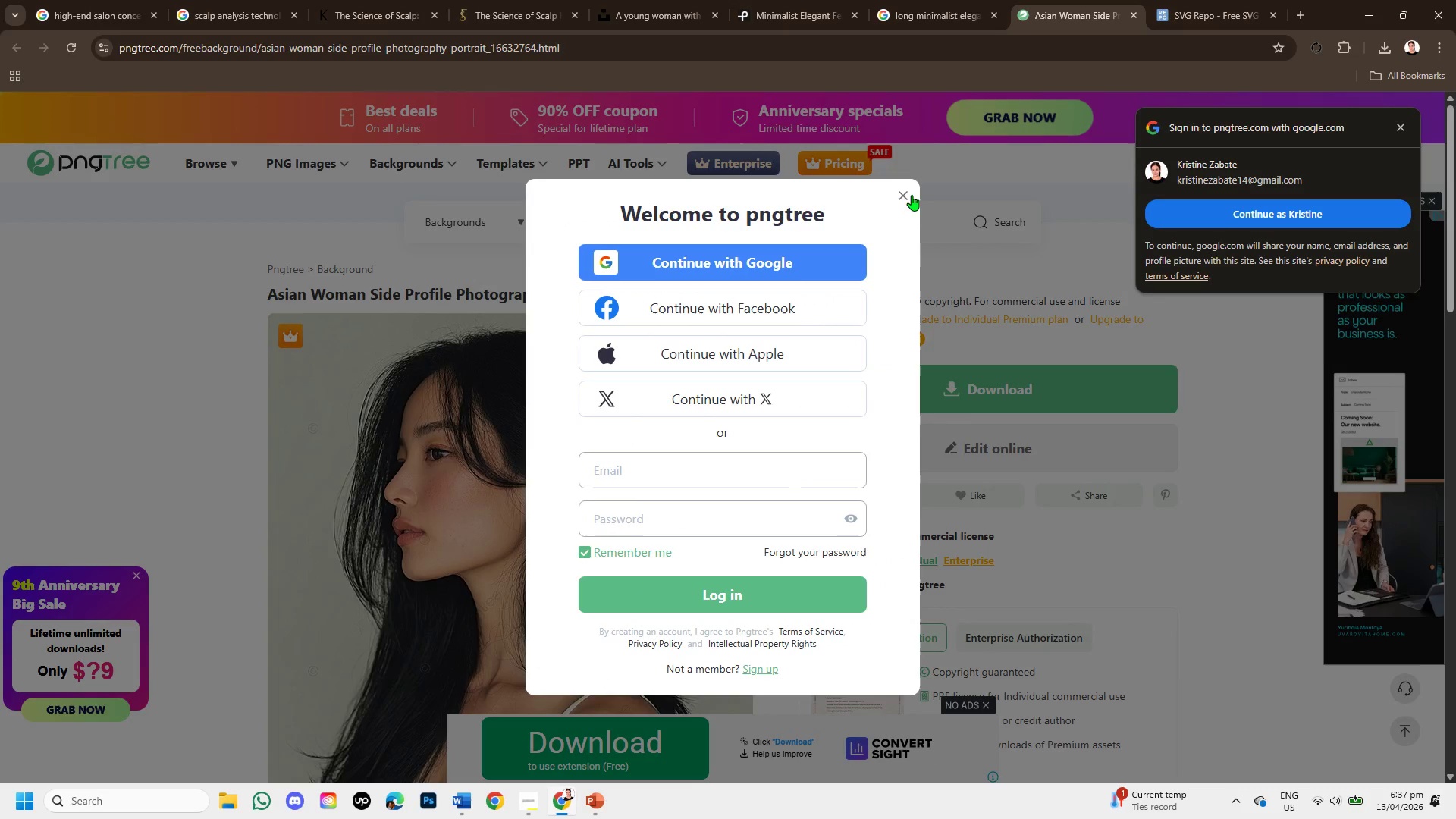 
left_click([903, 189])
 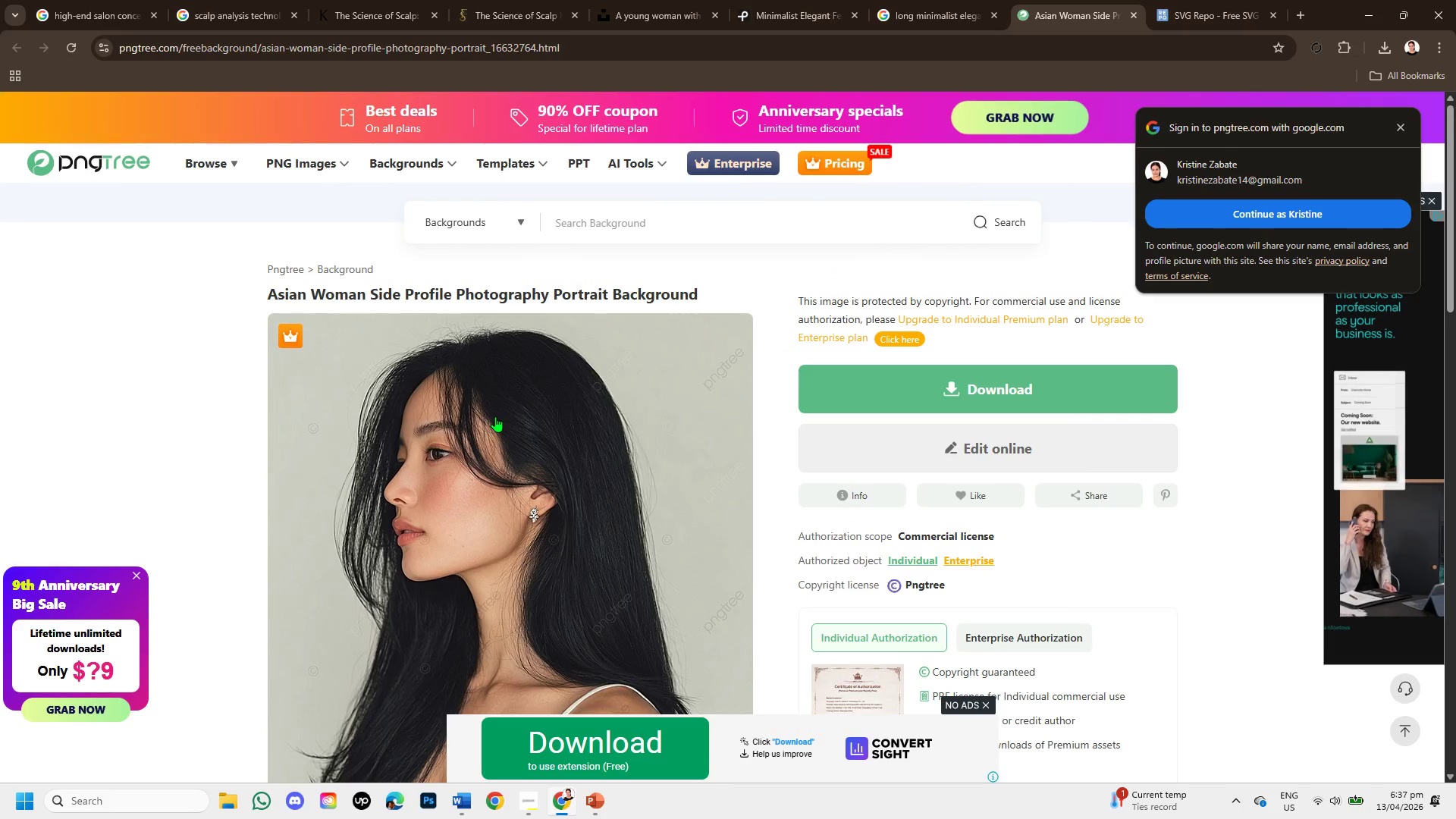 
right_click([495, 416])
 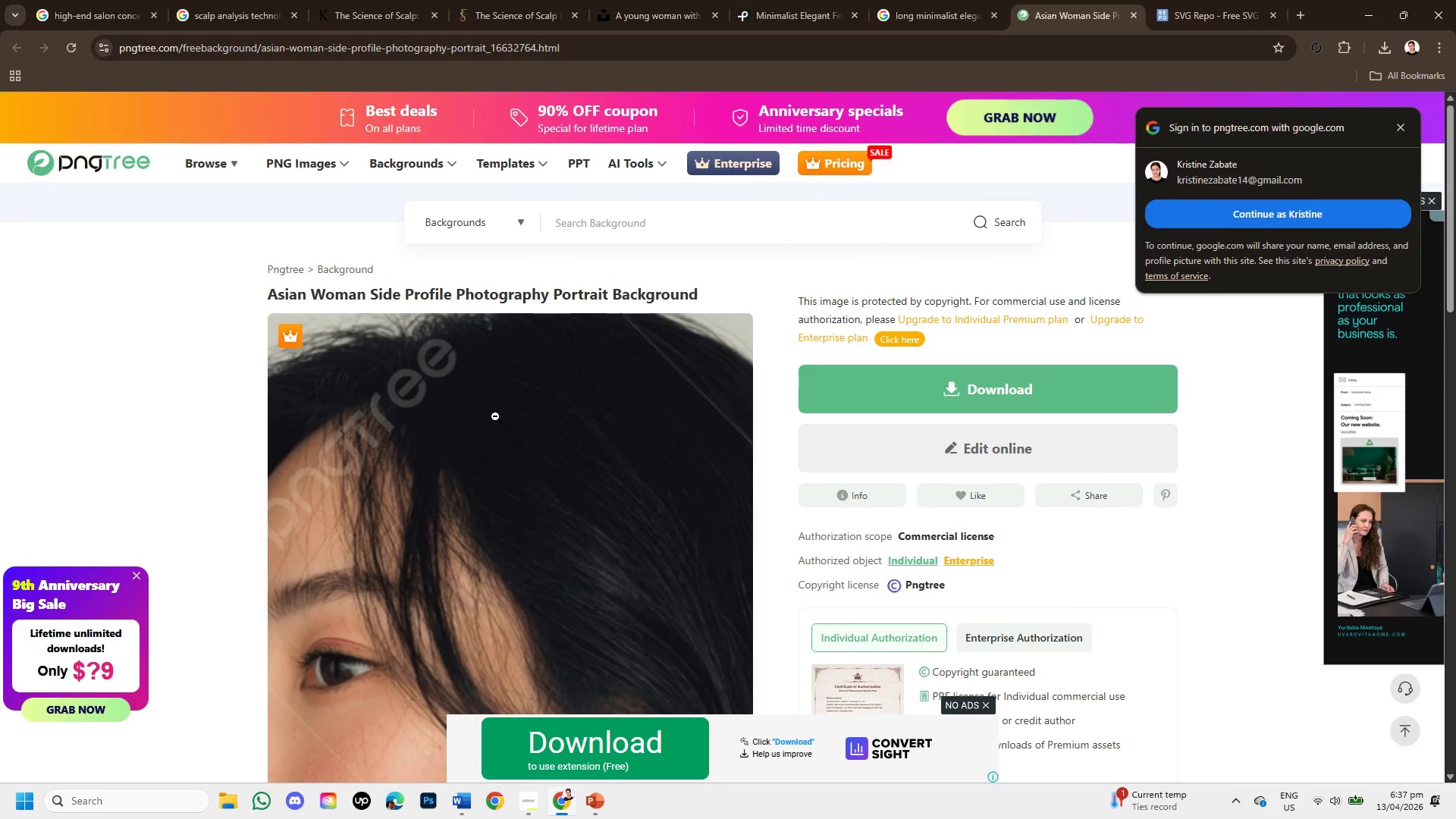 
right_click([495, 416])
 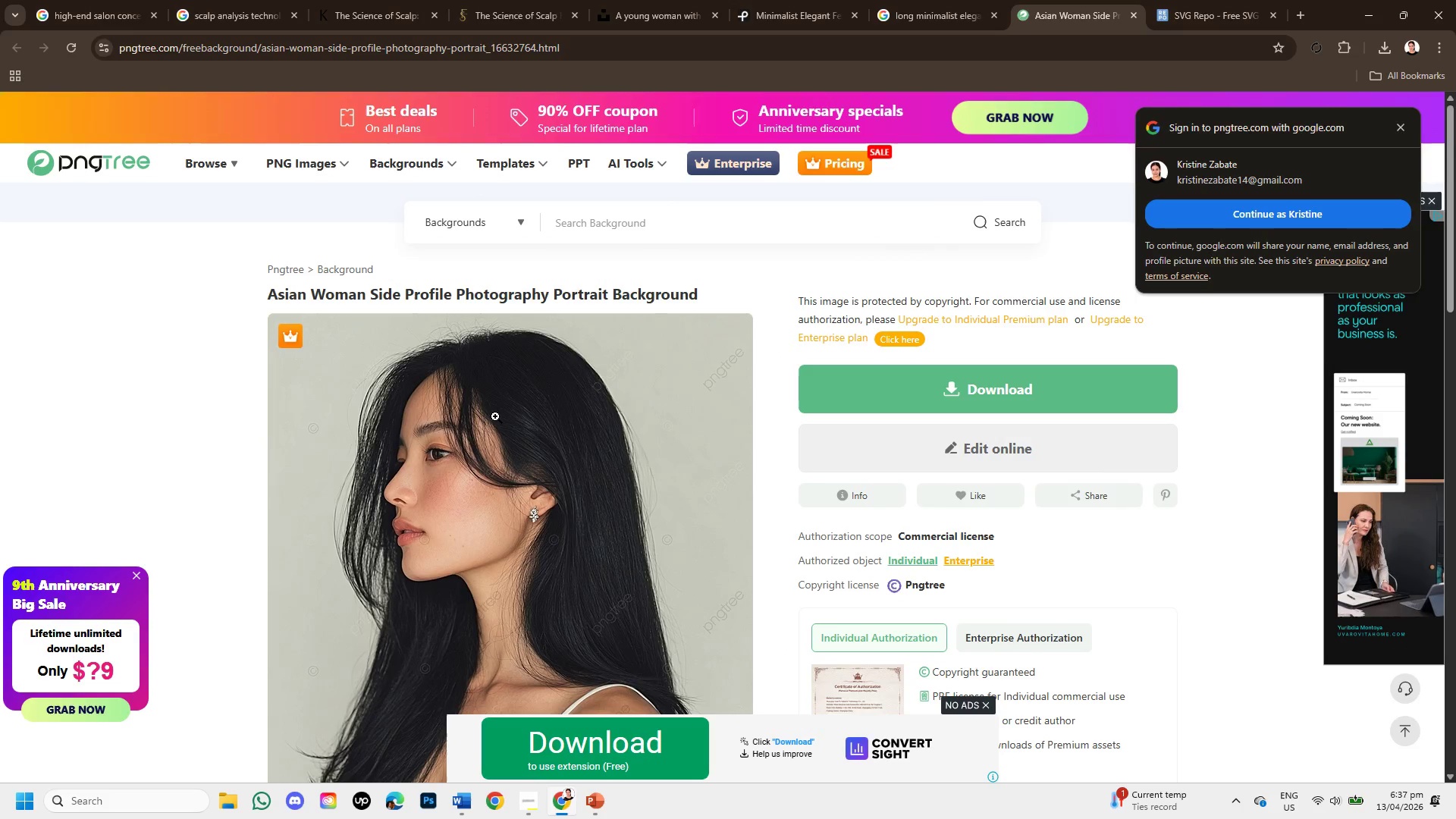 
right_click([495, 416])
 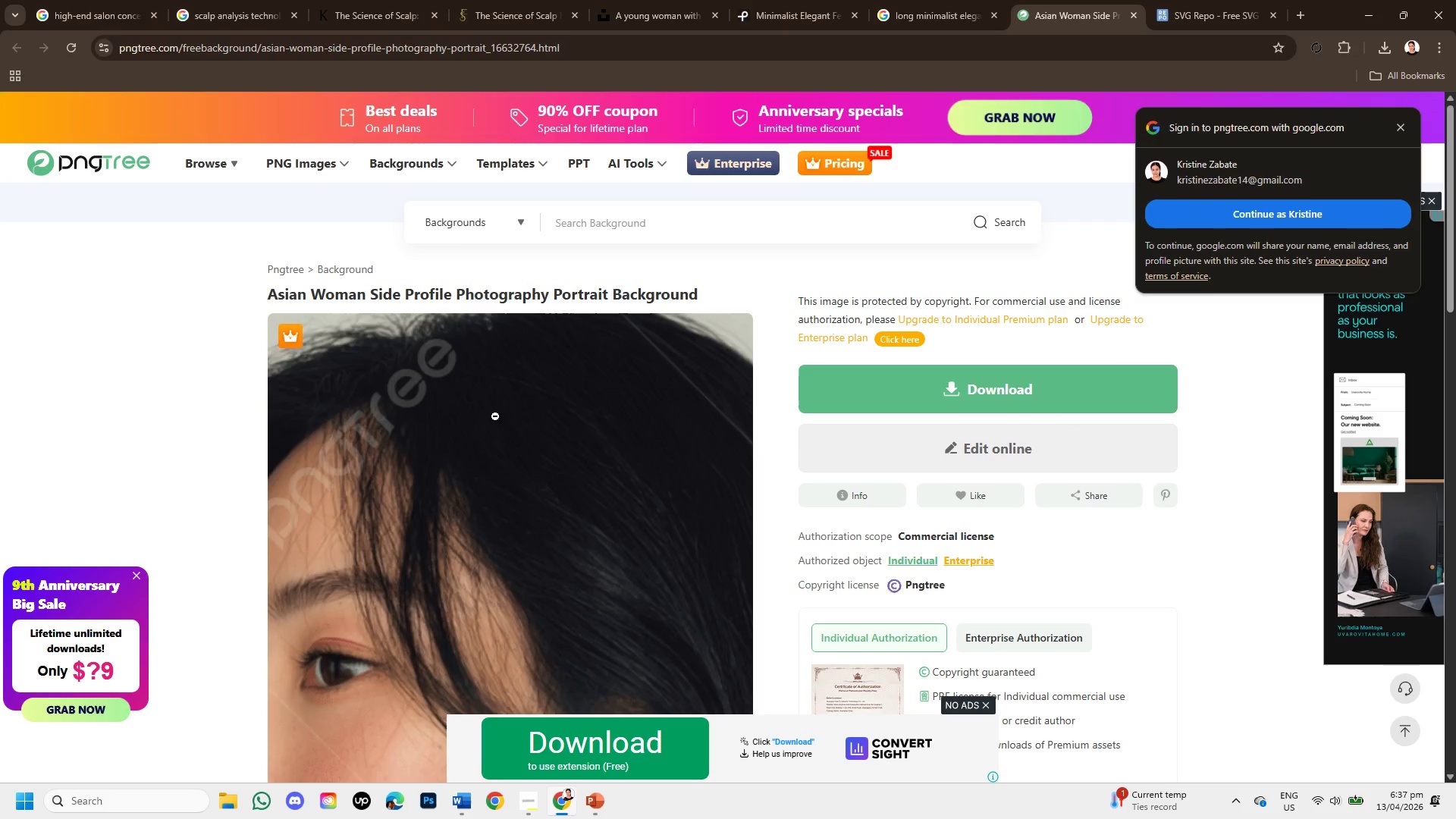 
right_click([495, 416])
 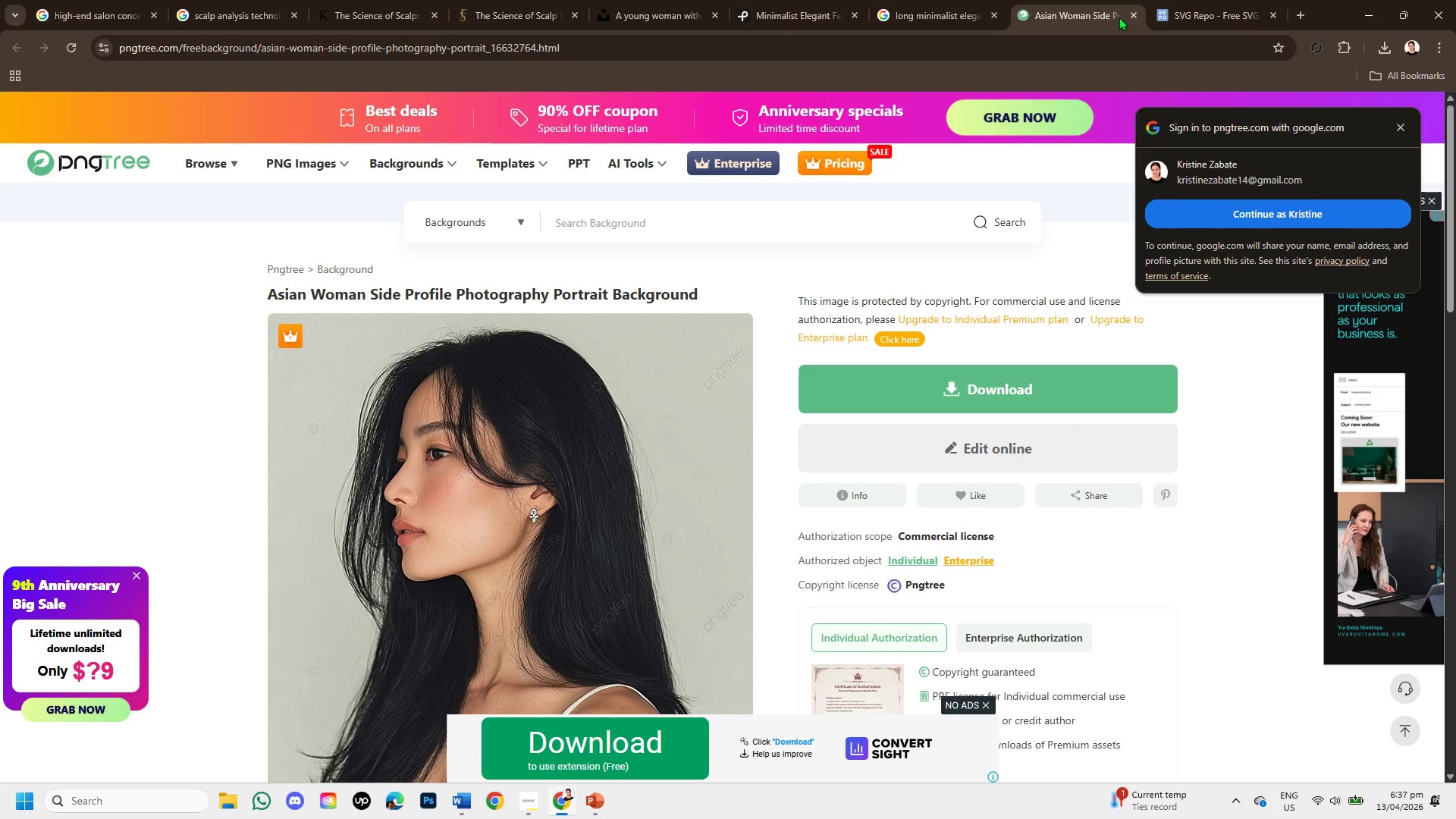 
left_click([1131, 16])
 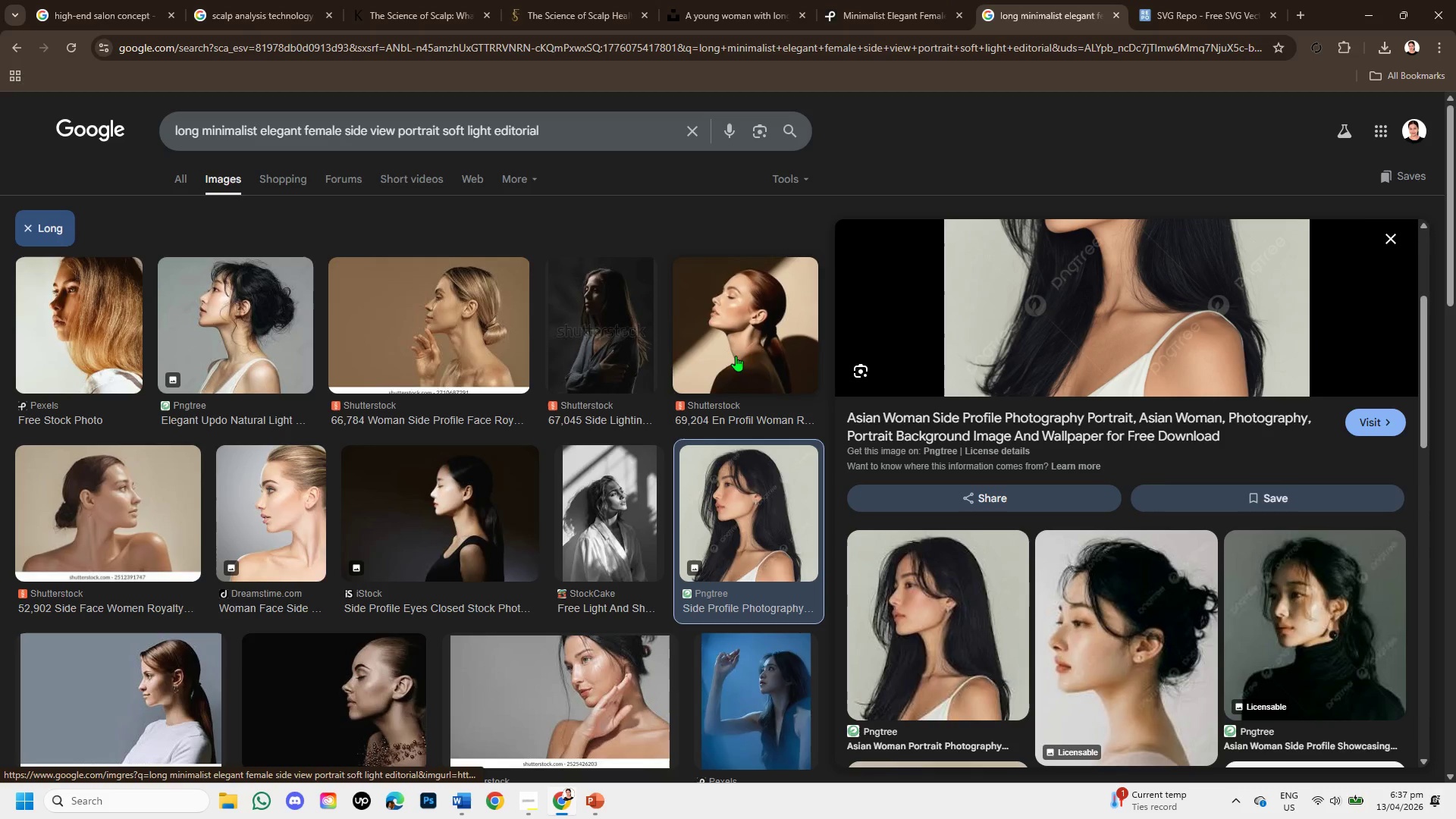 
left_click([736, 356])
 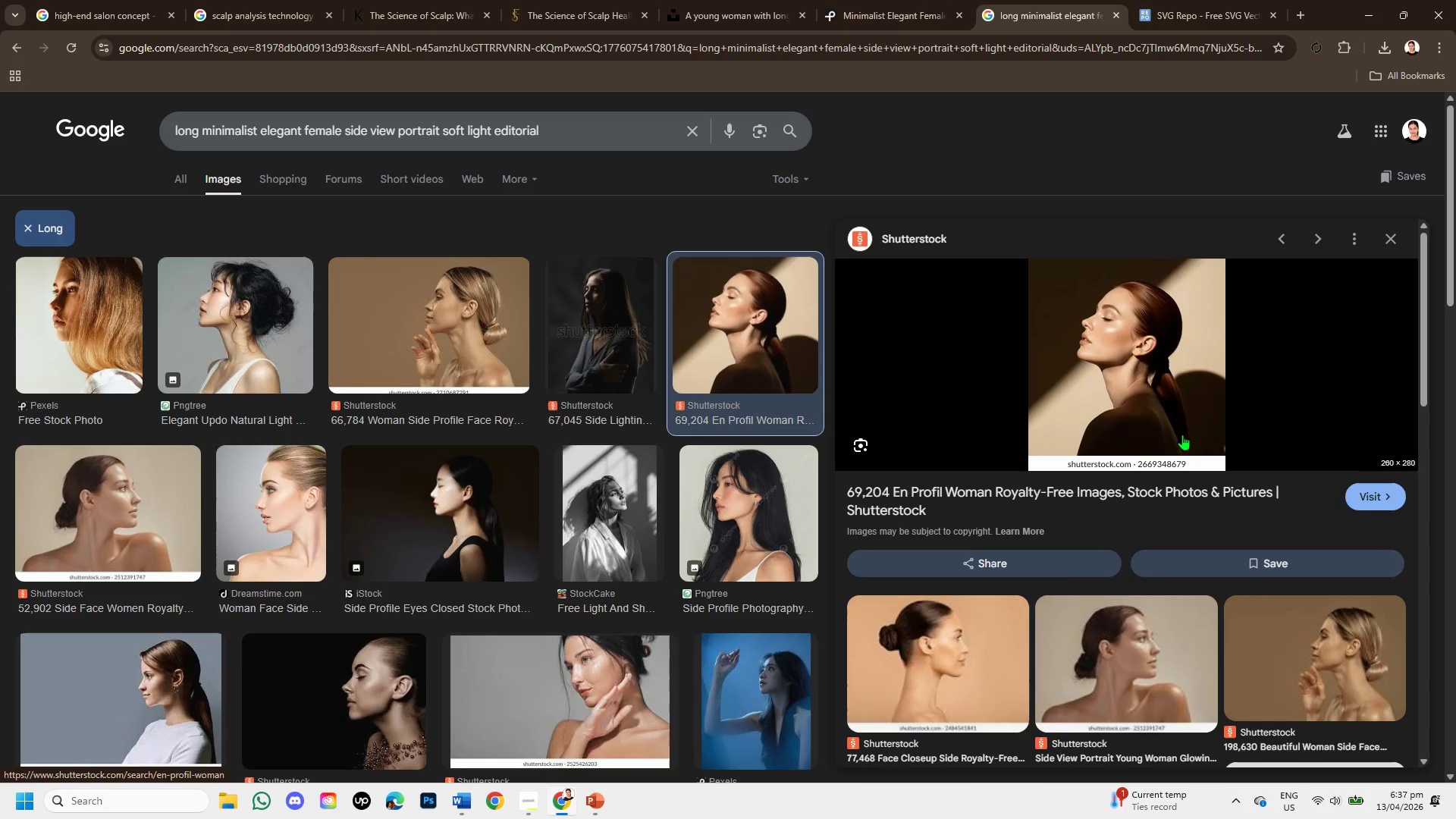 
scroll: coordinate [1195, 584], scroll_direction: down, amount: 1.0
 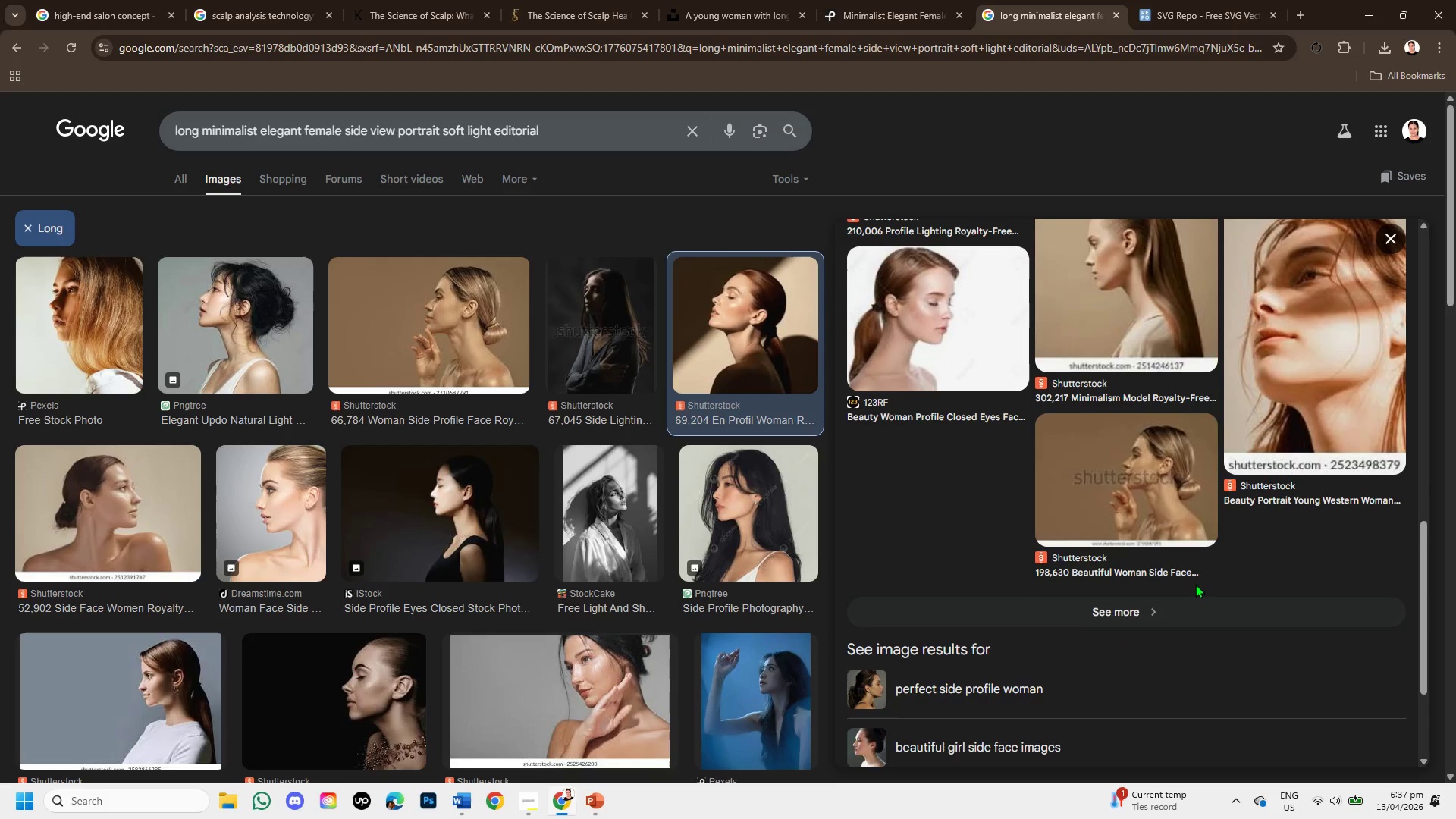 
scroll: coordinate [1195, 584], scroll_direction: up, amount: 1.0
 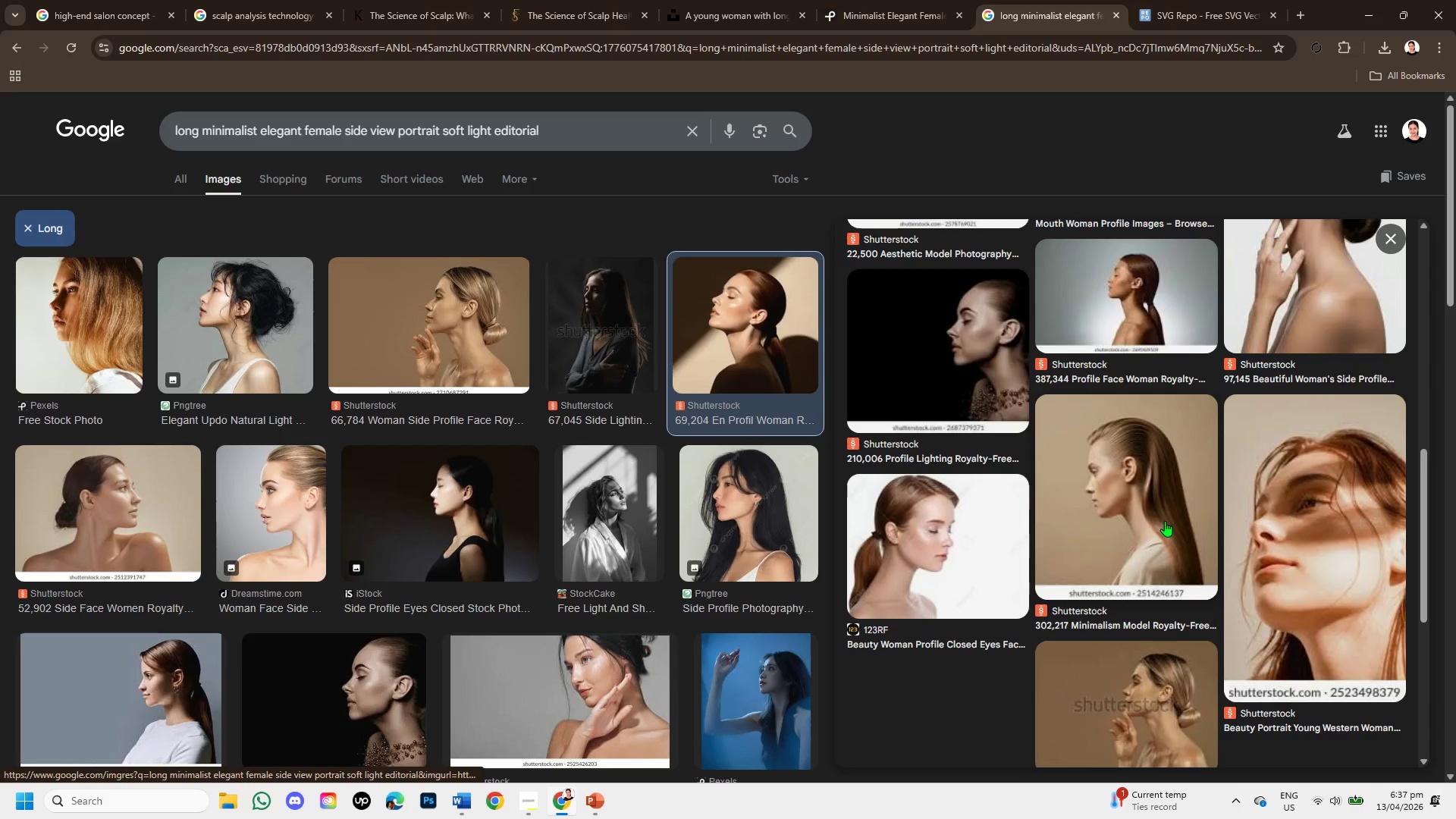 
left_click([1165, 521])
 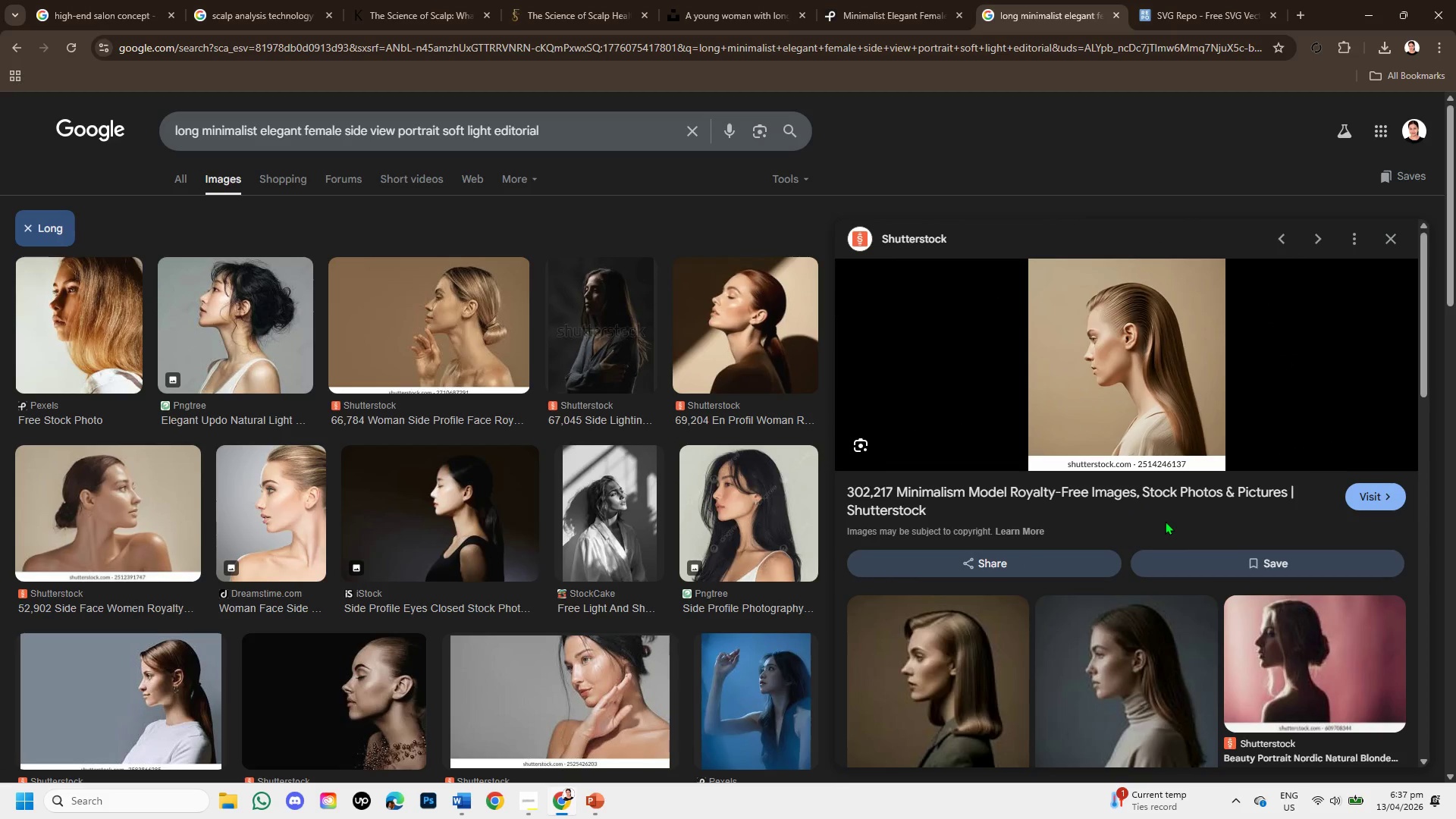 
scroll: coordinate [1190, 601], scroll_direction: down, amount: 3.0
 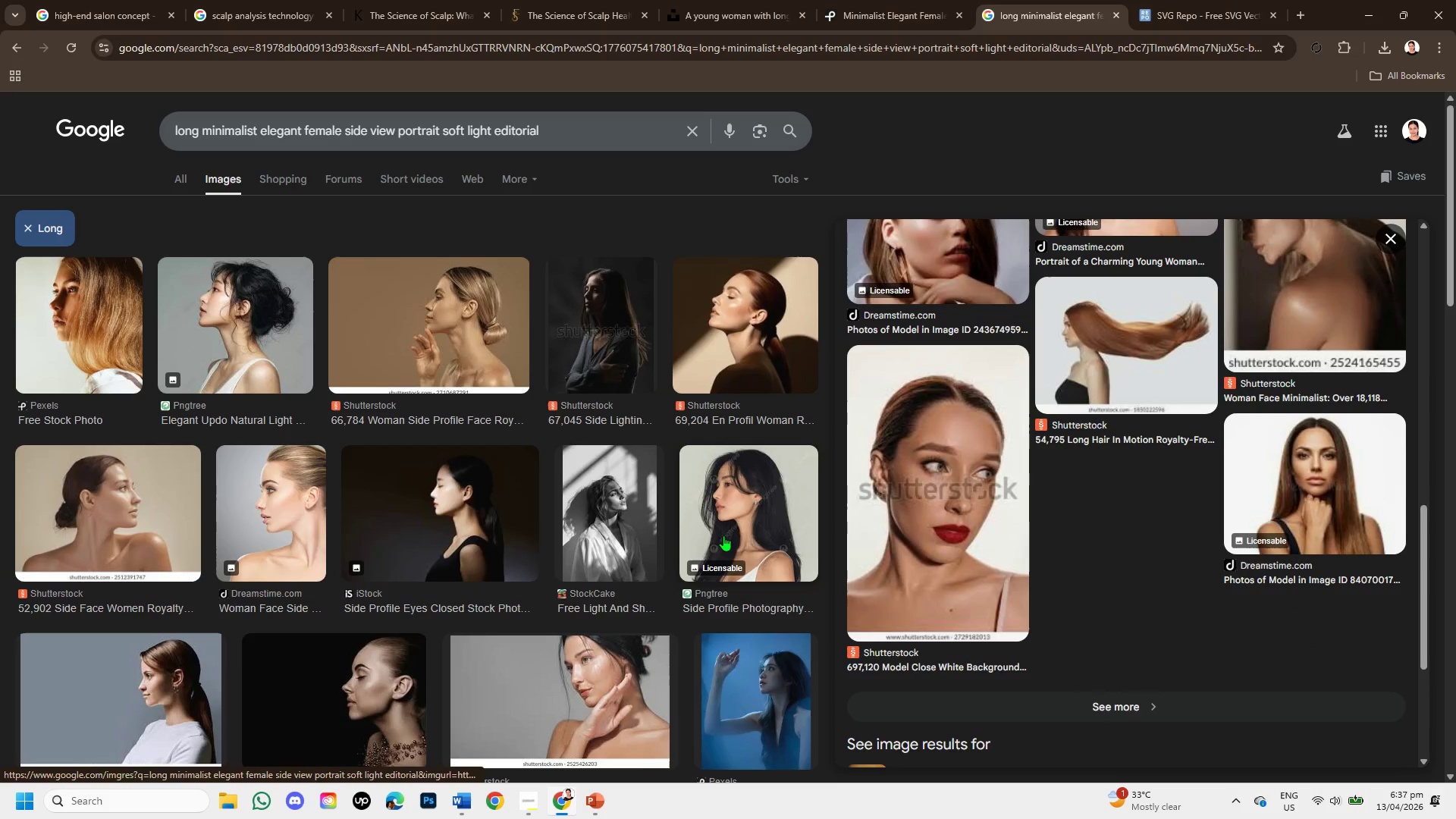 
scroll: coordinate [723, 535], scroll_direction: up, amount: 3.0
 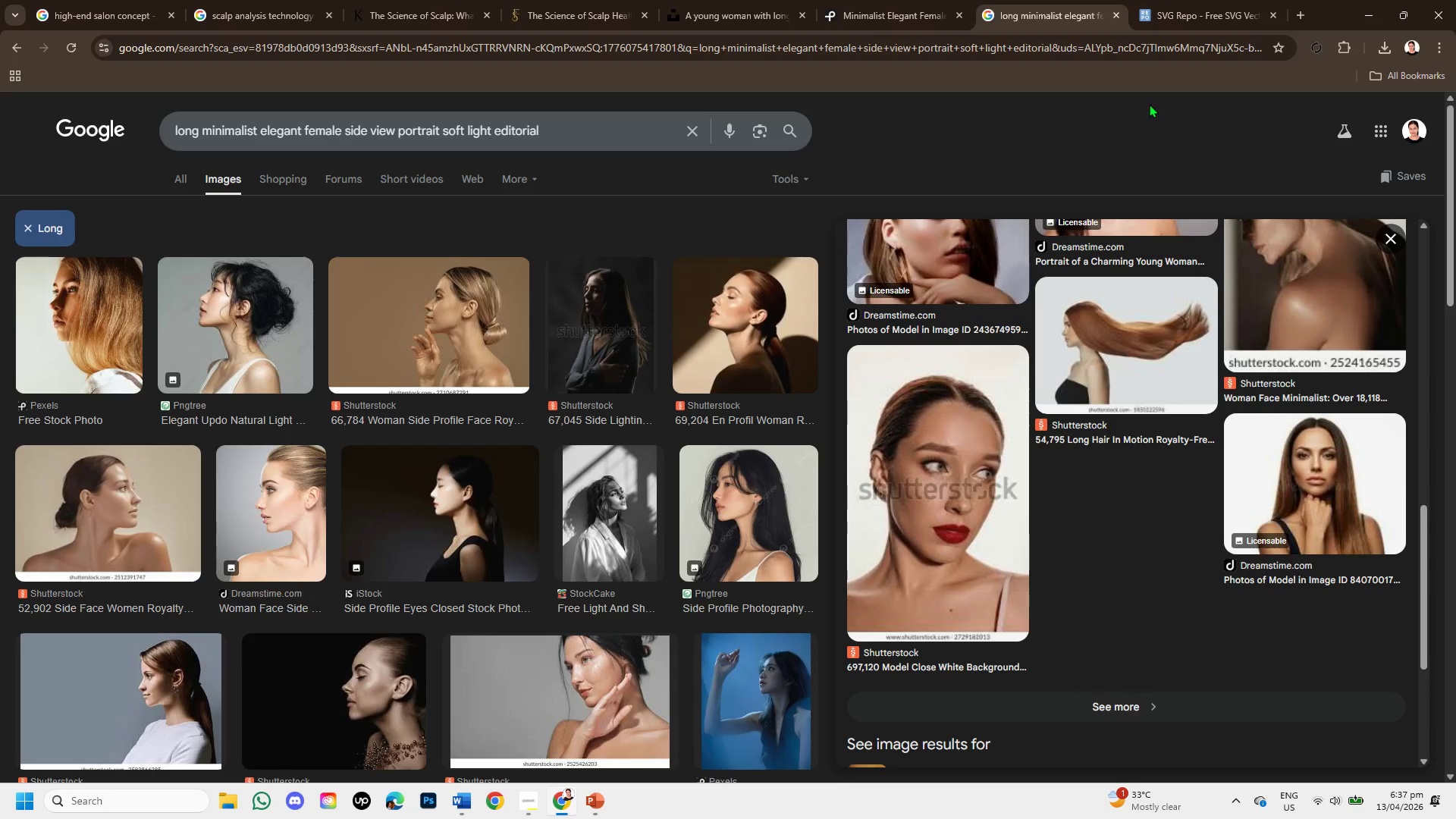 
left_click([845, 8])
 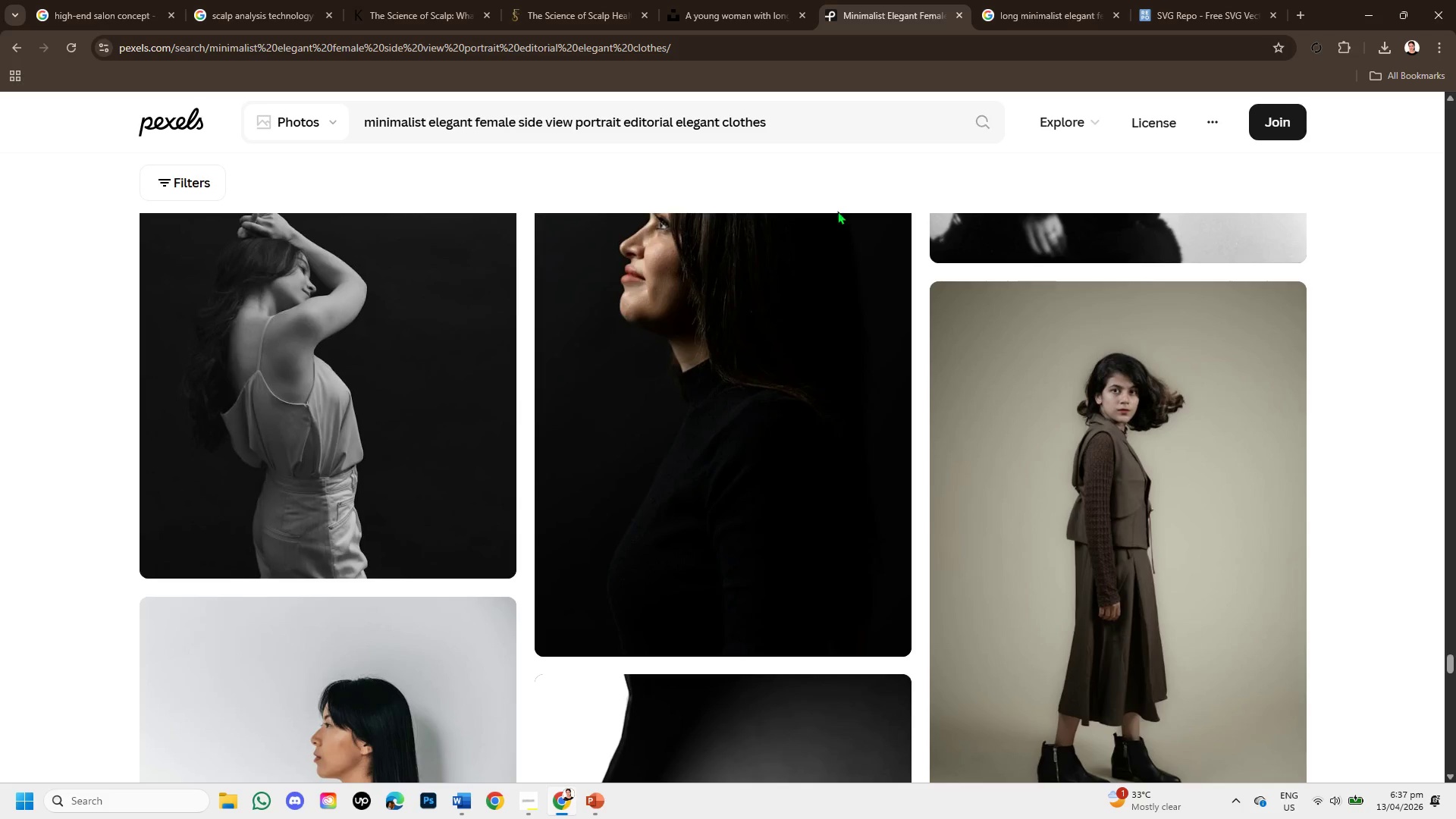 
scroll: coordinate [999, 416], scroll_direction: up, amount: 14.0
 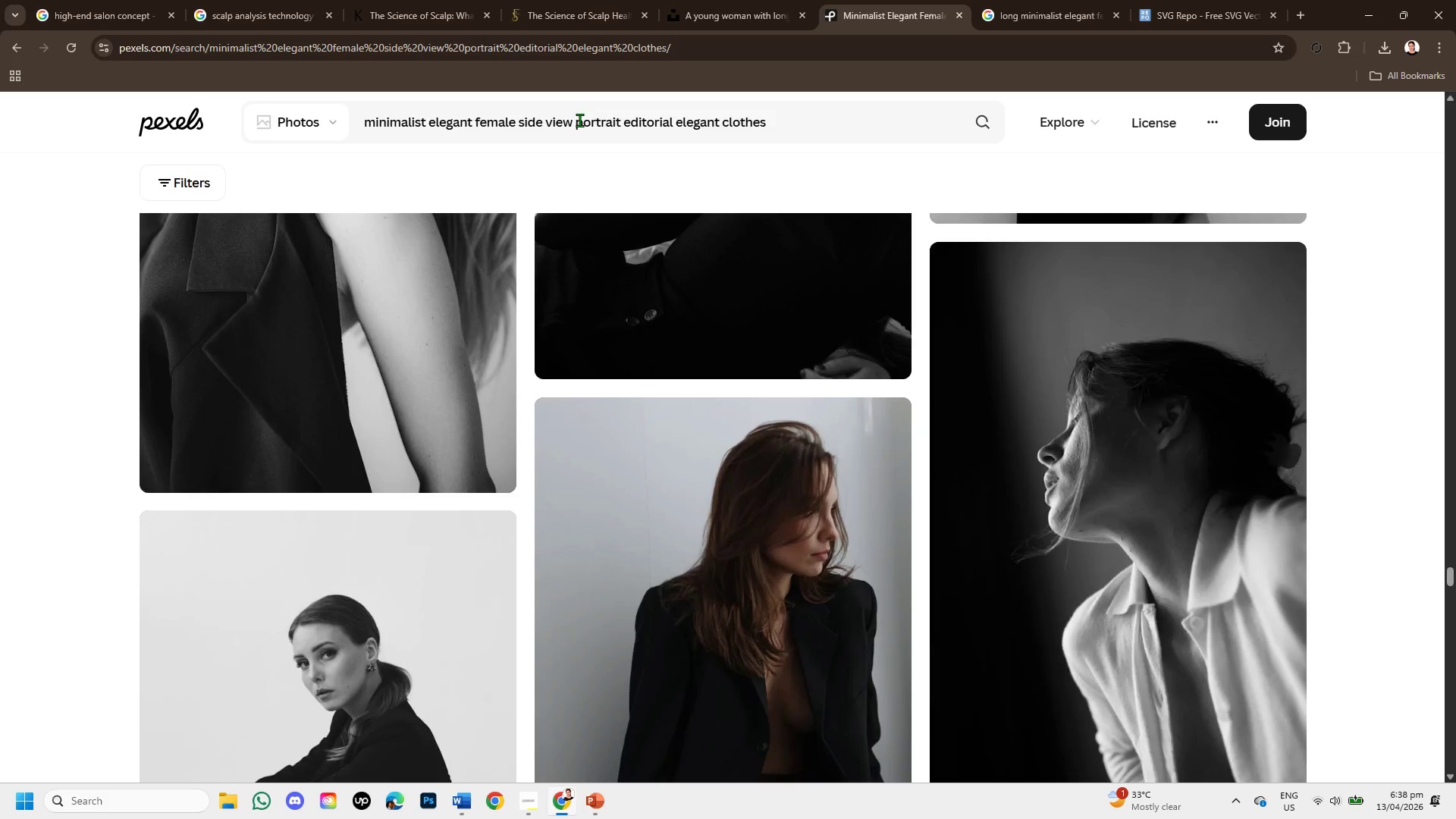 
left_click_drag(start_coordinate=[575, 120], to_coordinate=[517, 119])
 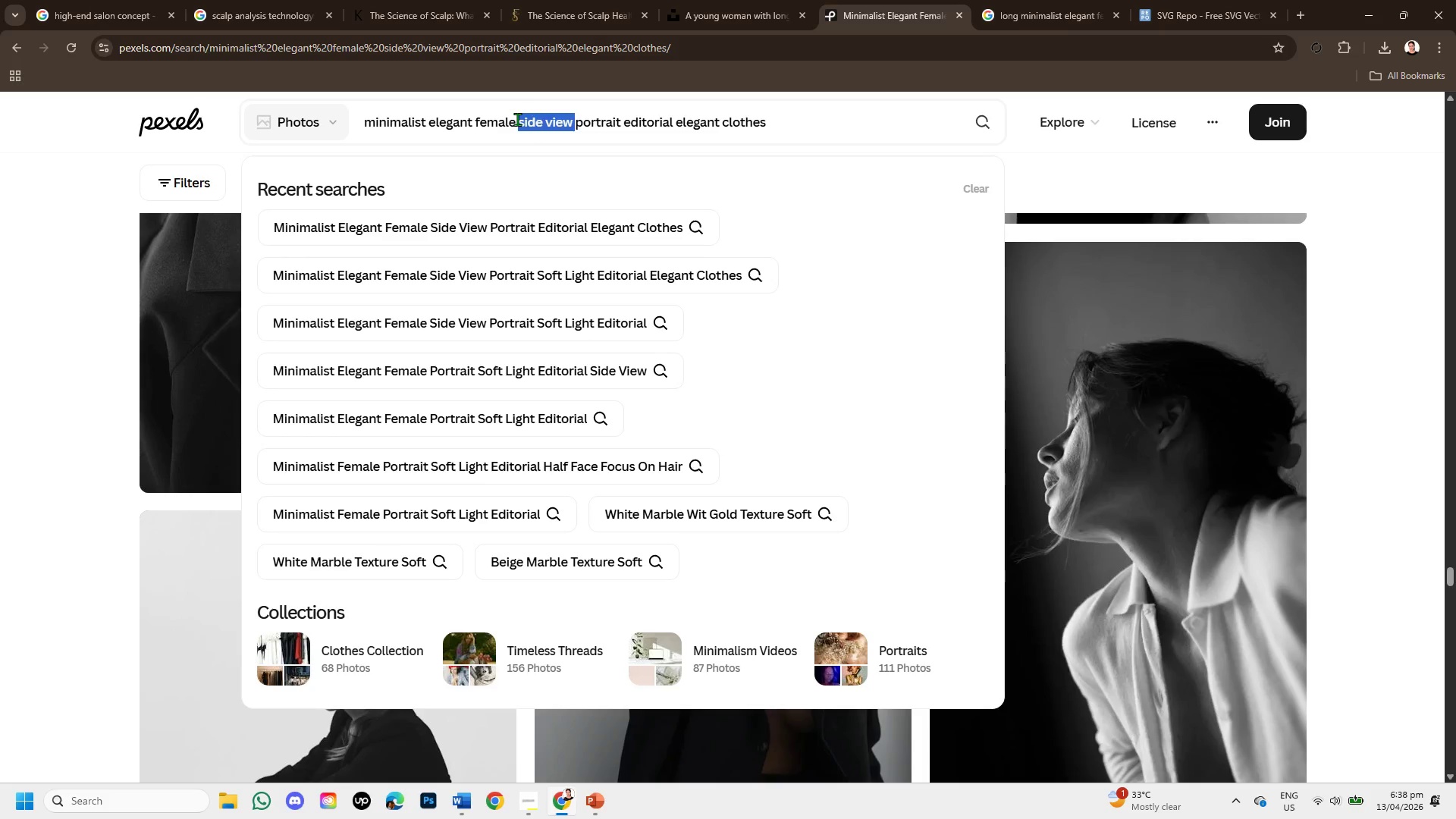 
key(Backspace)
 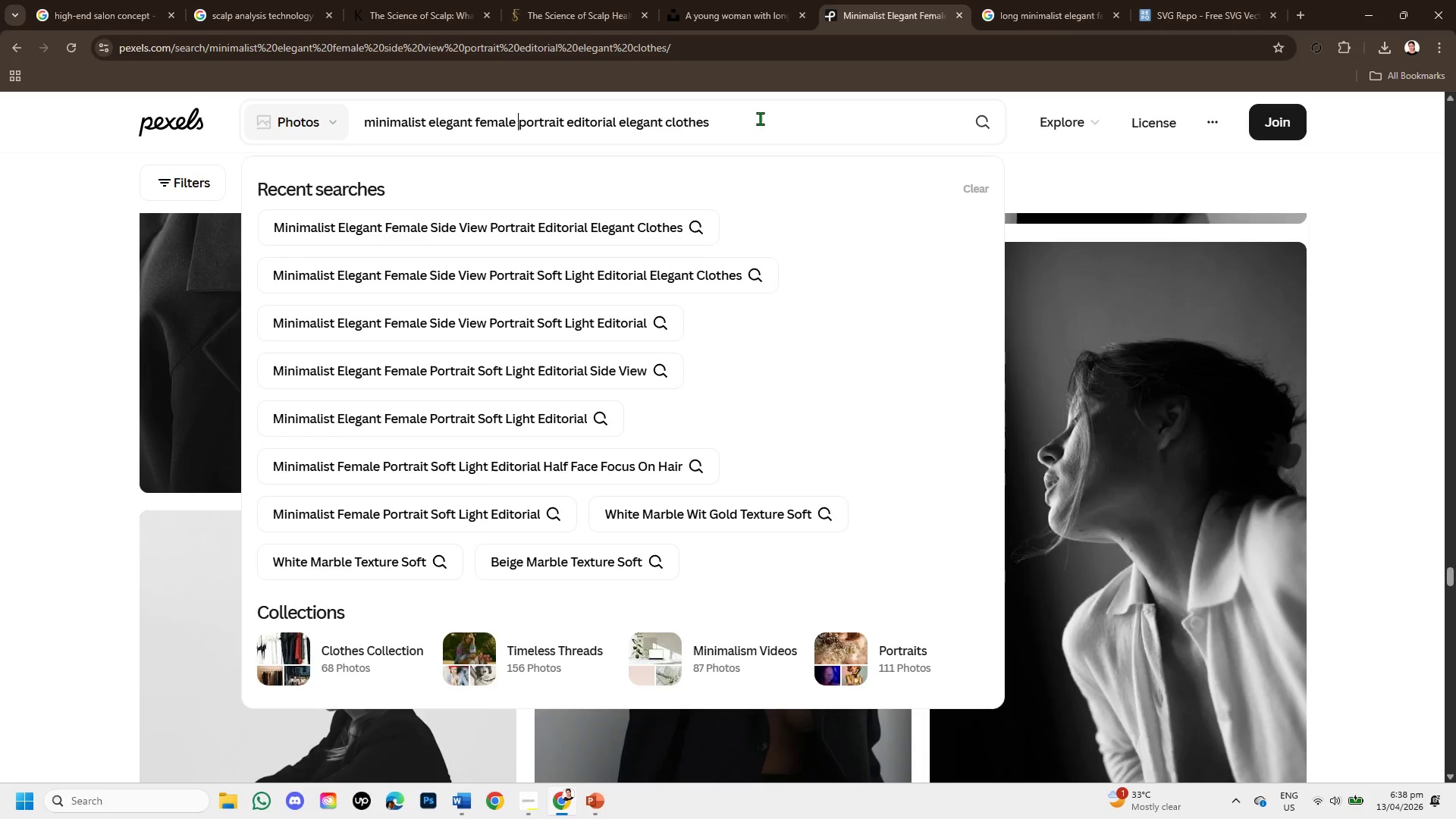 
left_click_drag(start_coordinate=[730, 121], to_coordinate=[616, 138])
 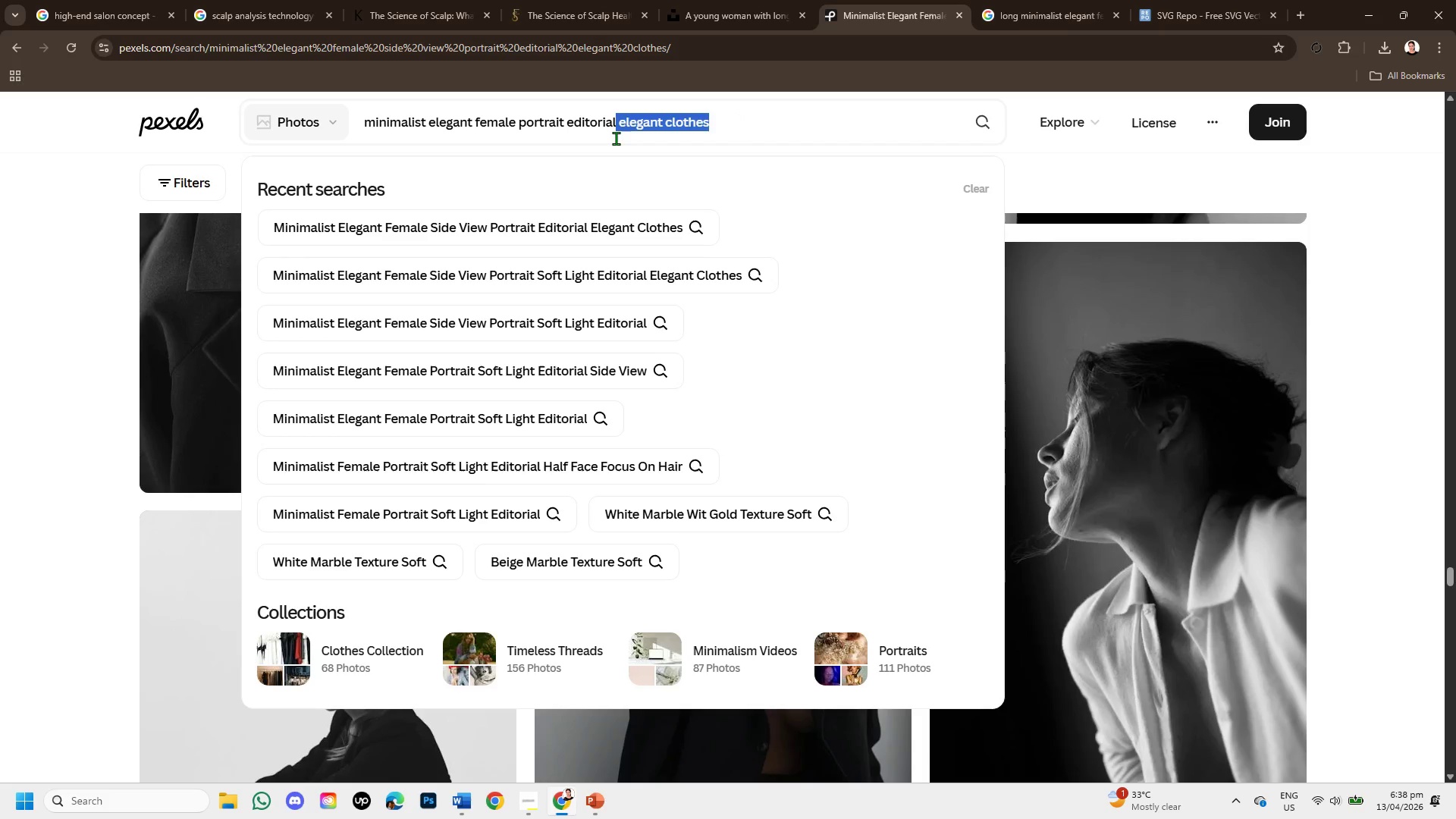 
key(Backspace)
 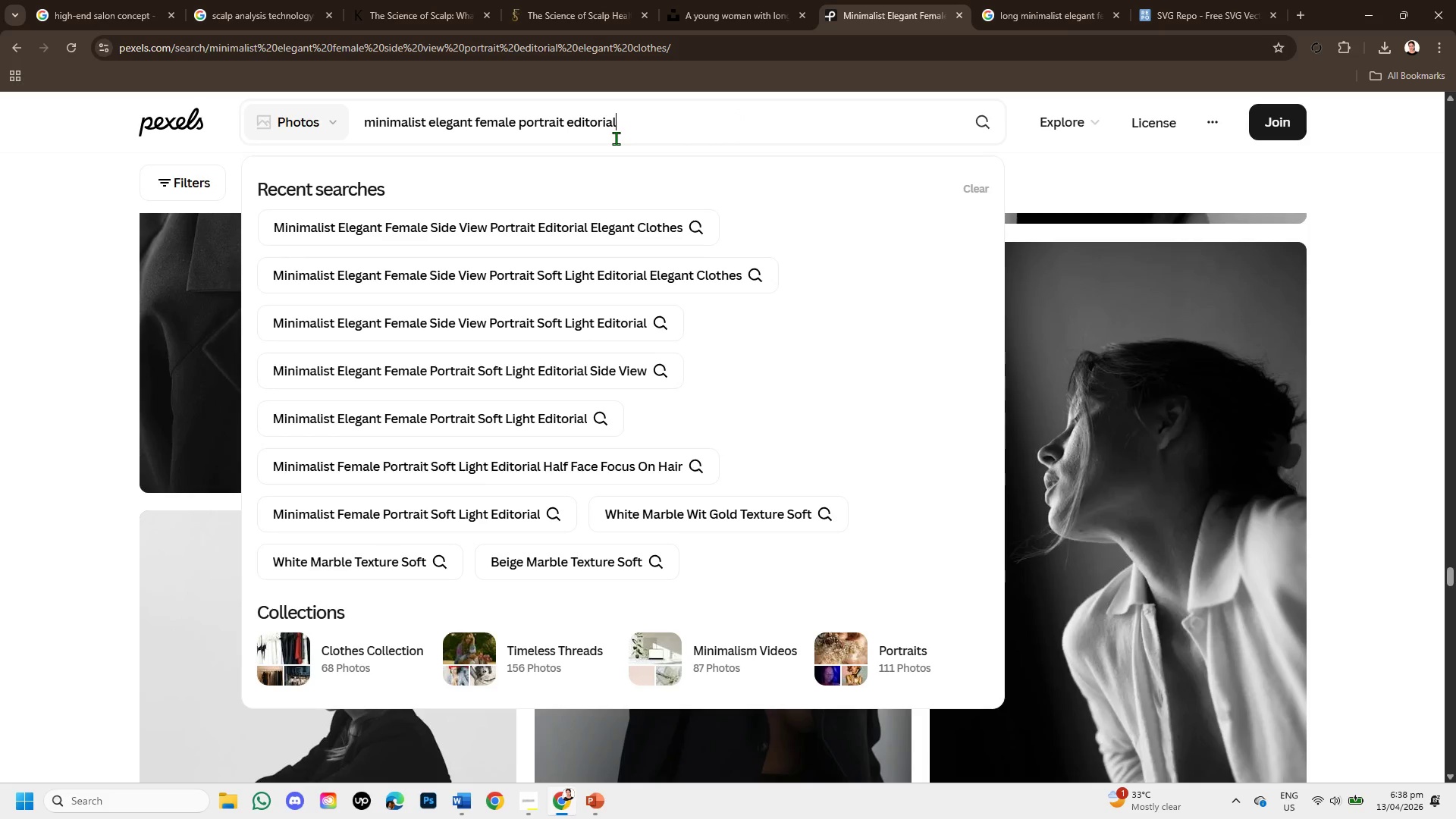 
key(Enter)
 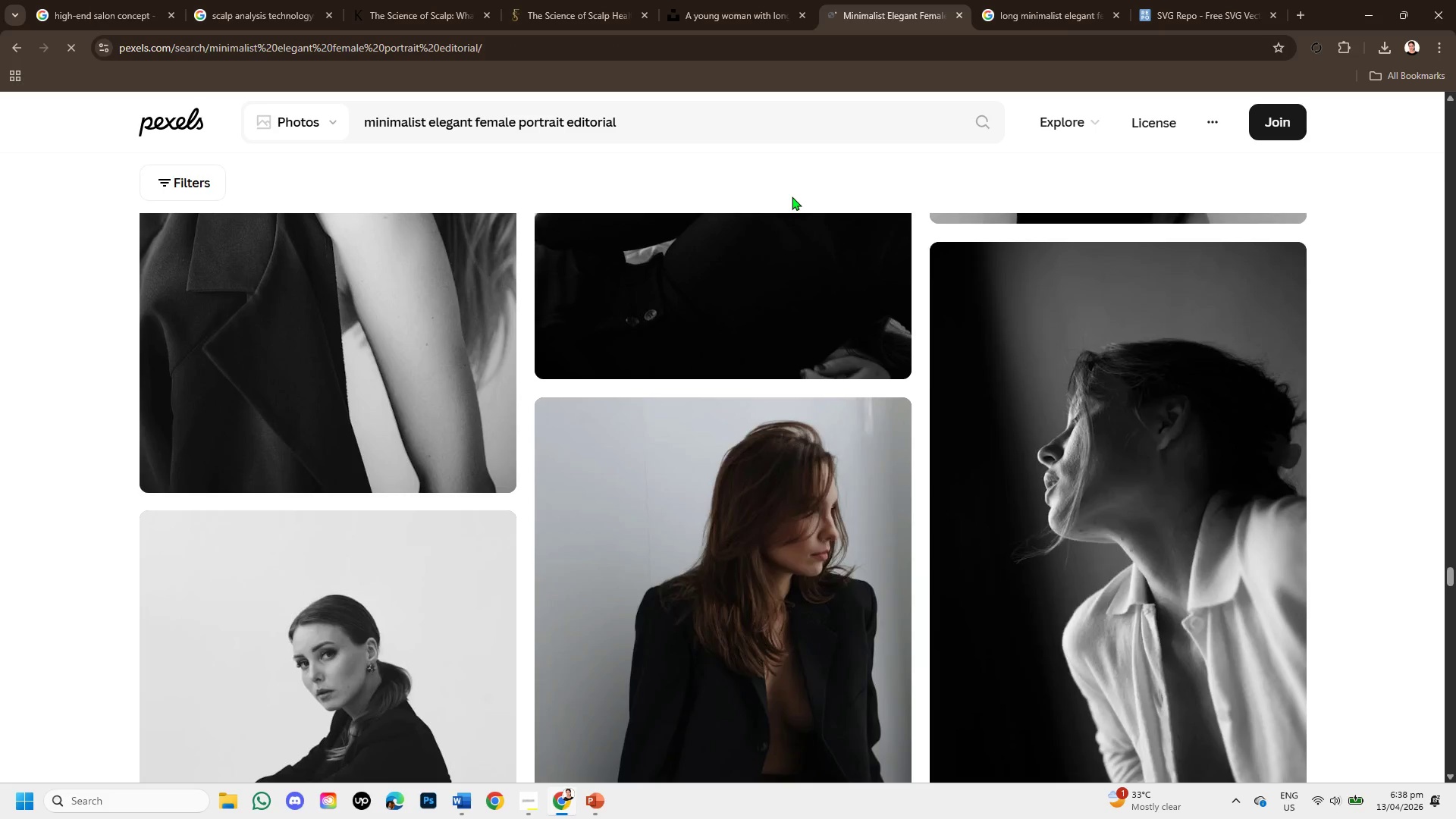 
wait(5.19)
 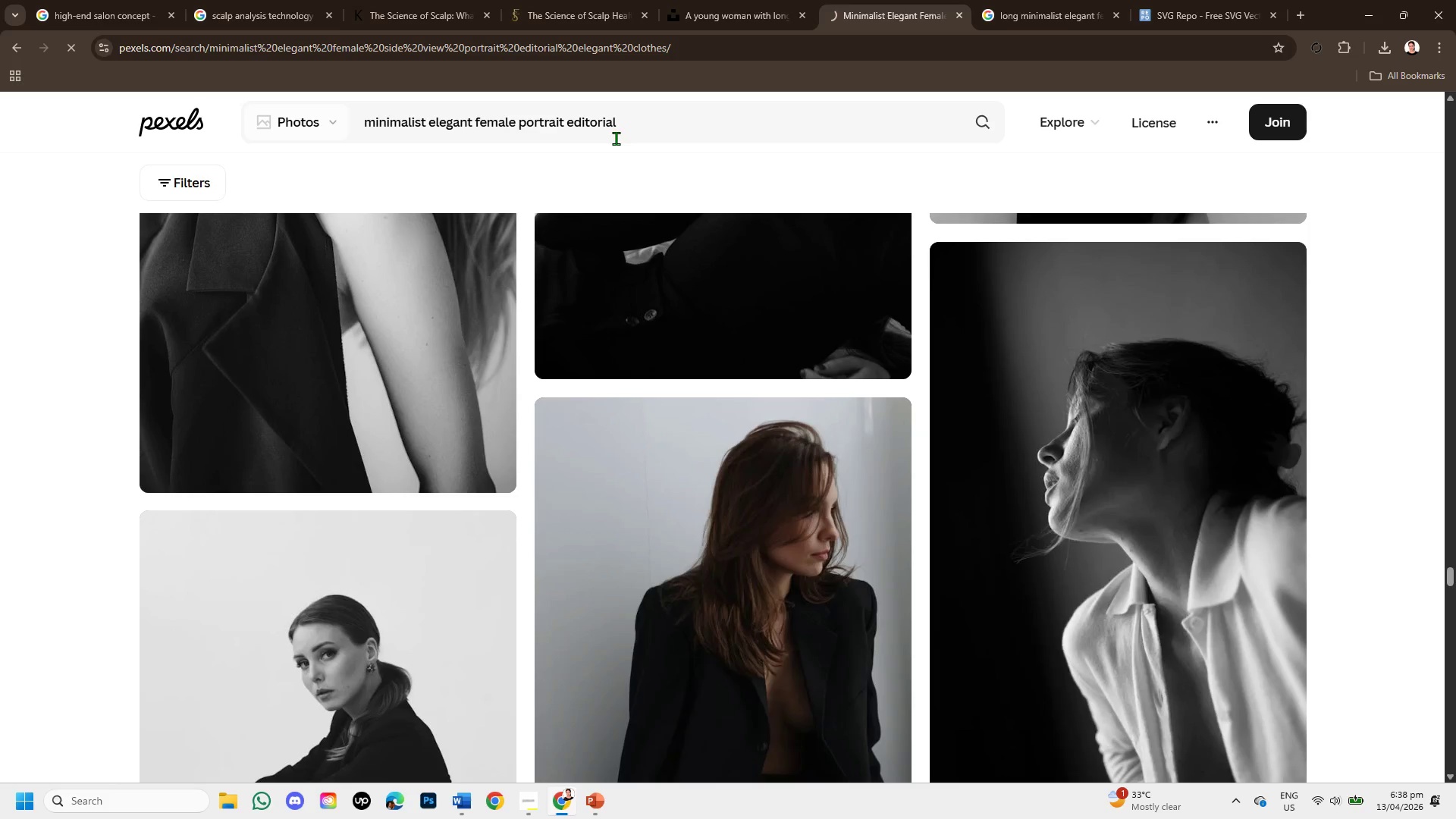 
scroll: coordinate [846, 405], scroll_direction: down, amount: 4.0
 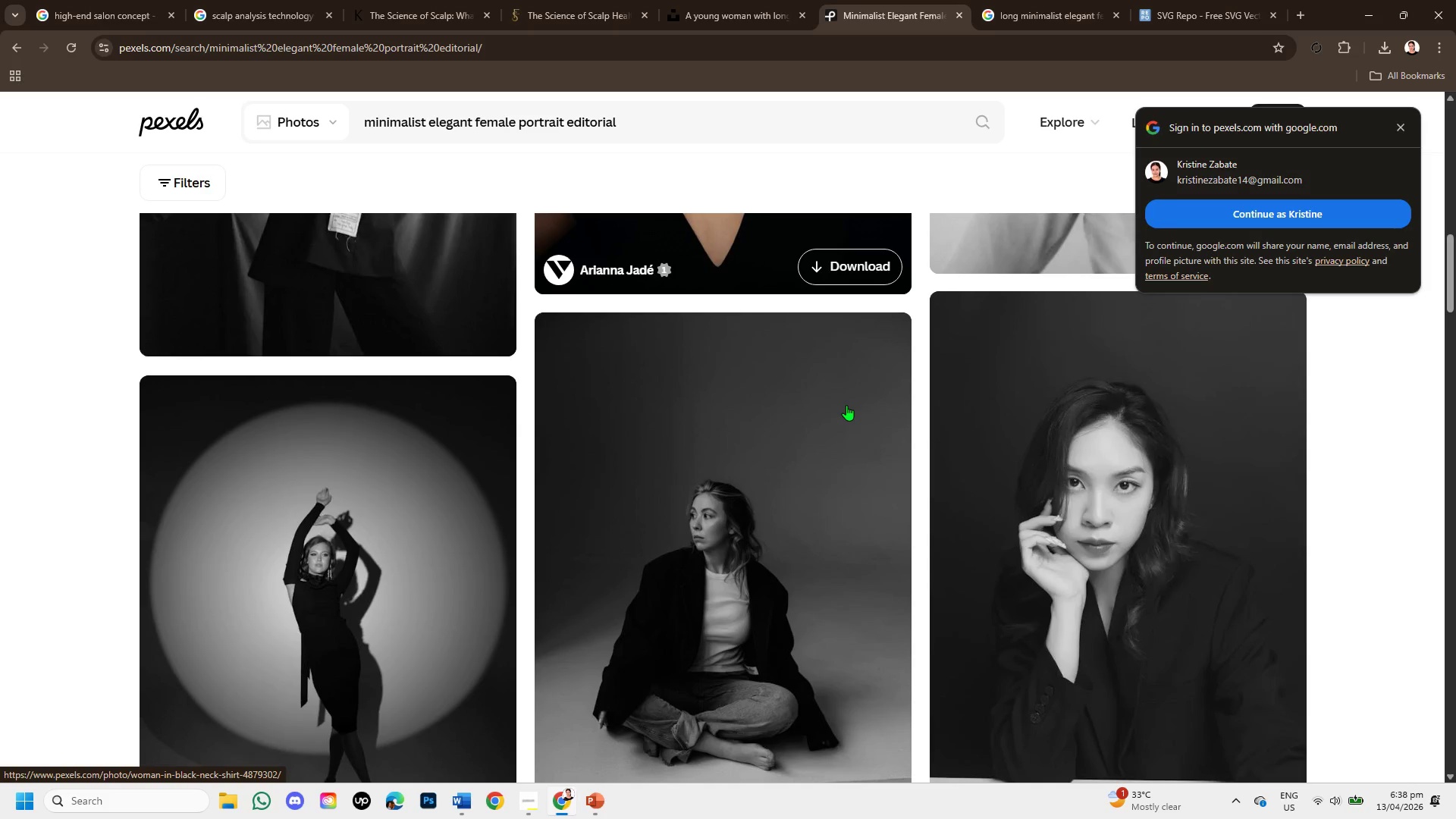 
scroll: coordinate [846, 405], scroll_direction: up, amount: 4.0
 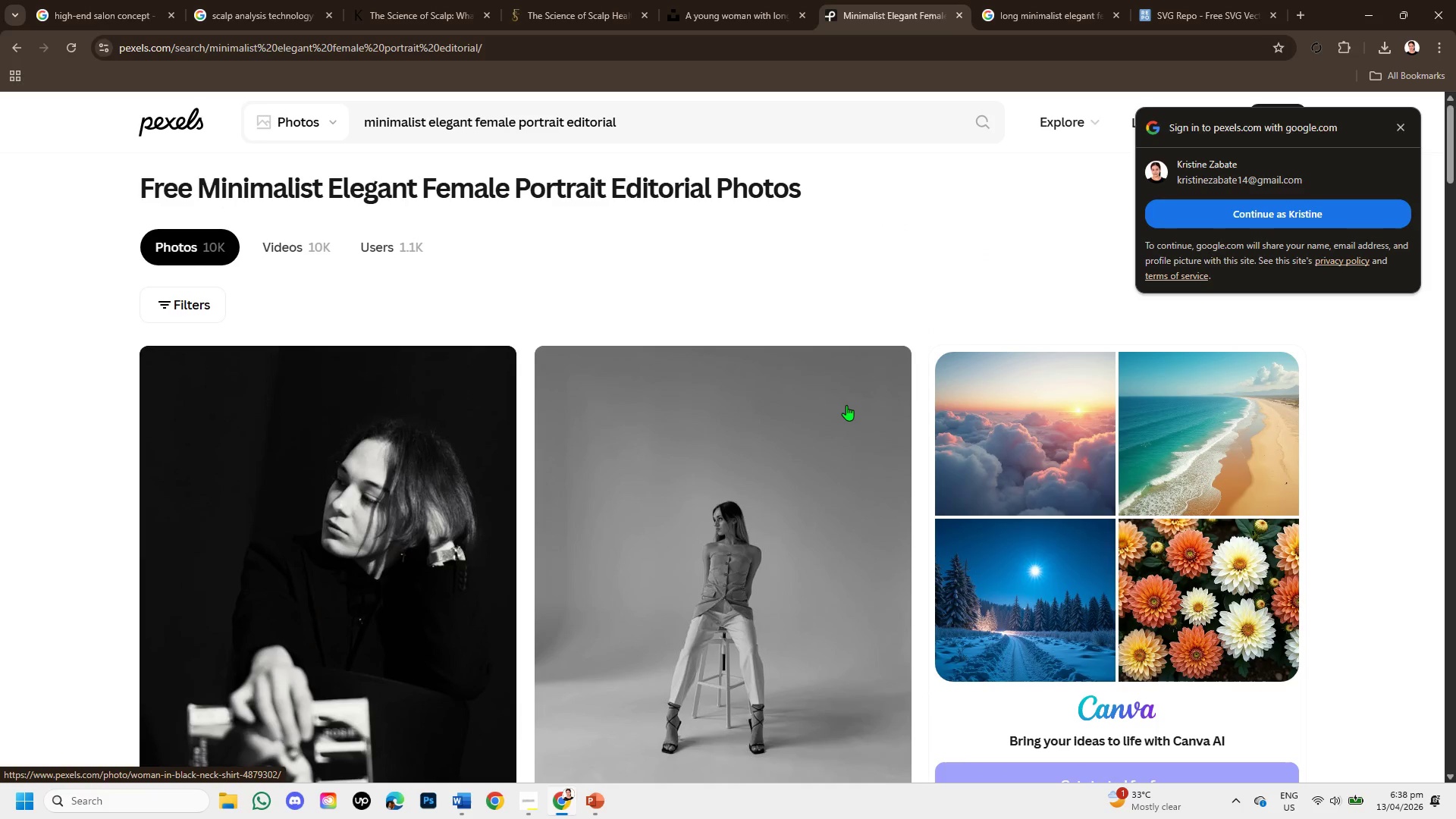 
key(F8)
 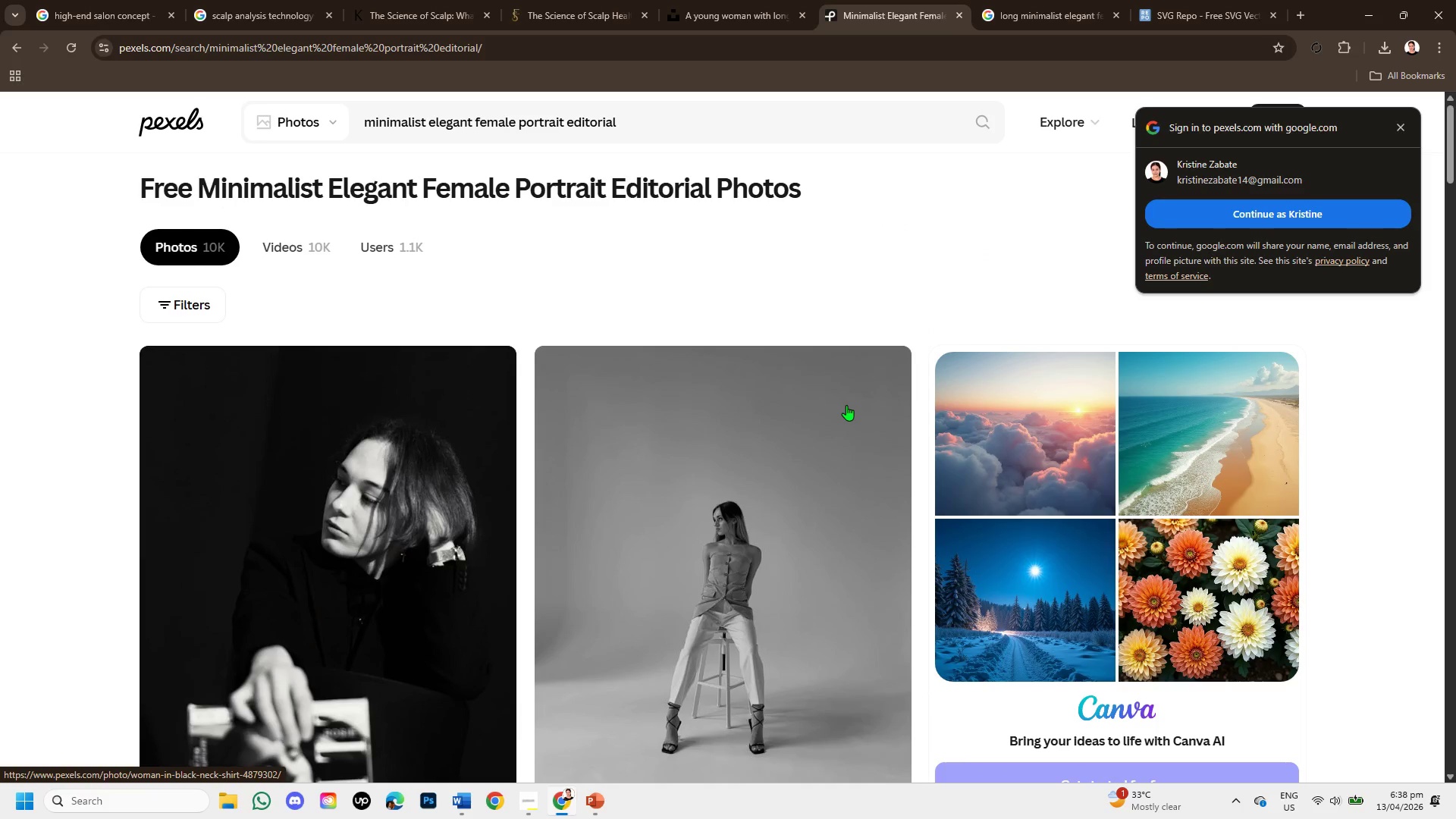 
wait(9.64)
 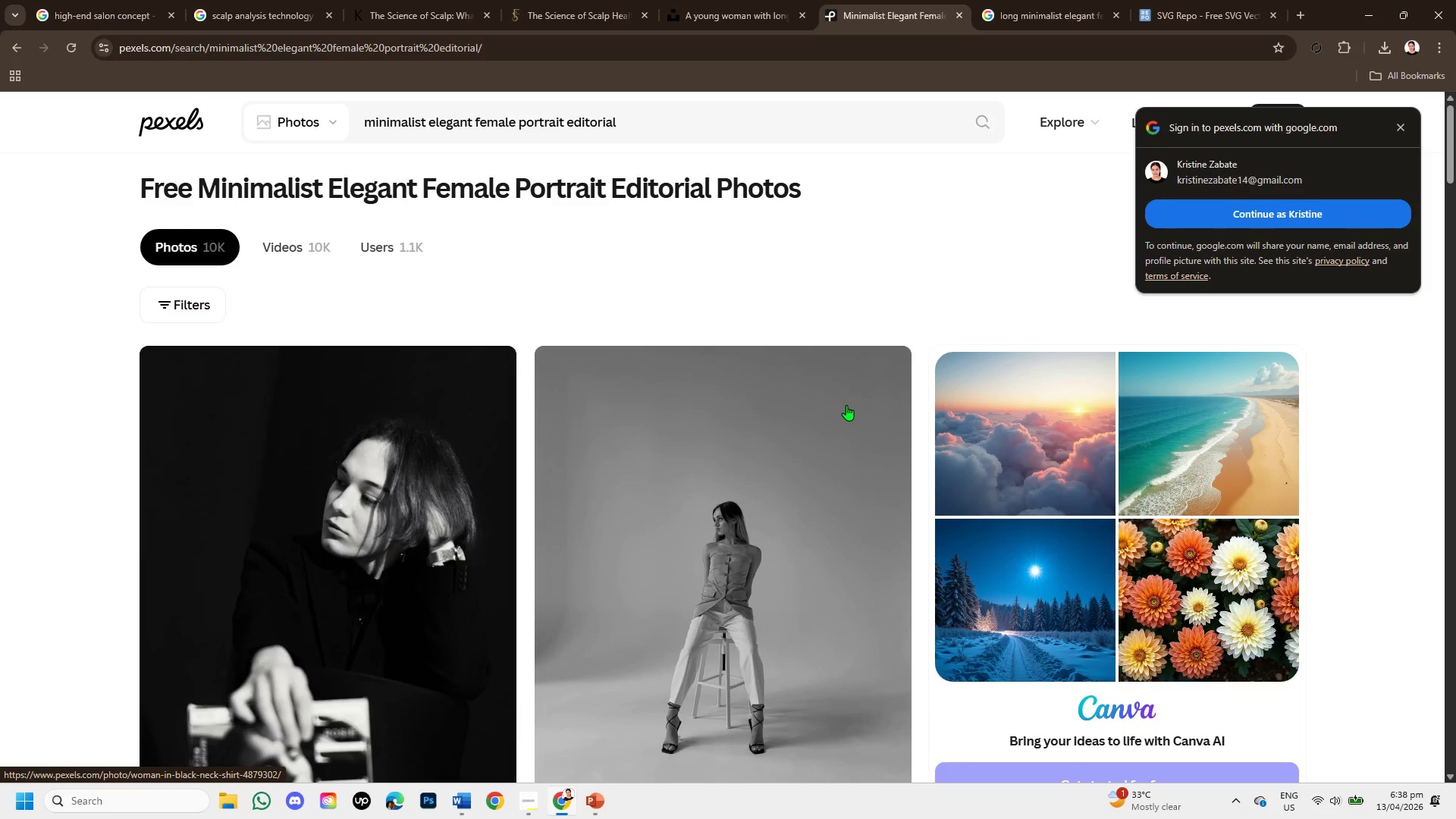 
scroll: coordinate [683, 506], scroll_direction: down, amount: 1.0
 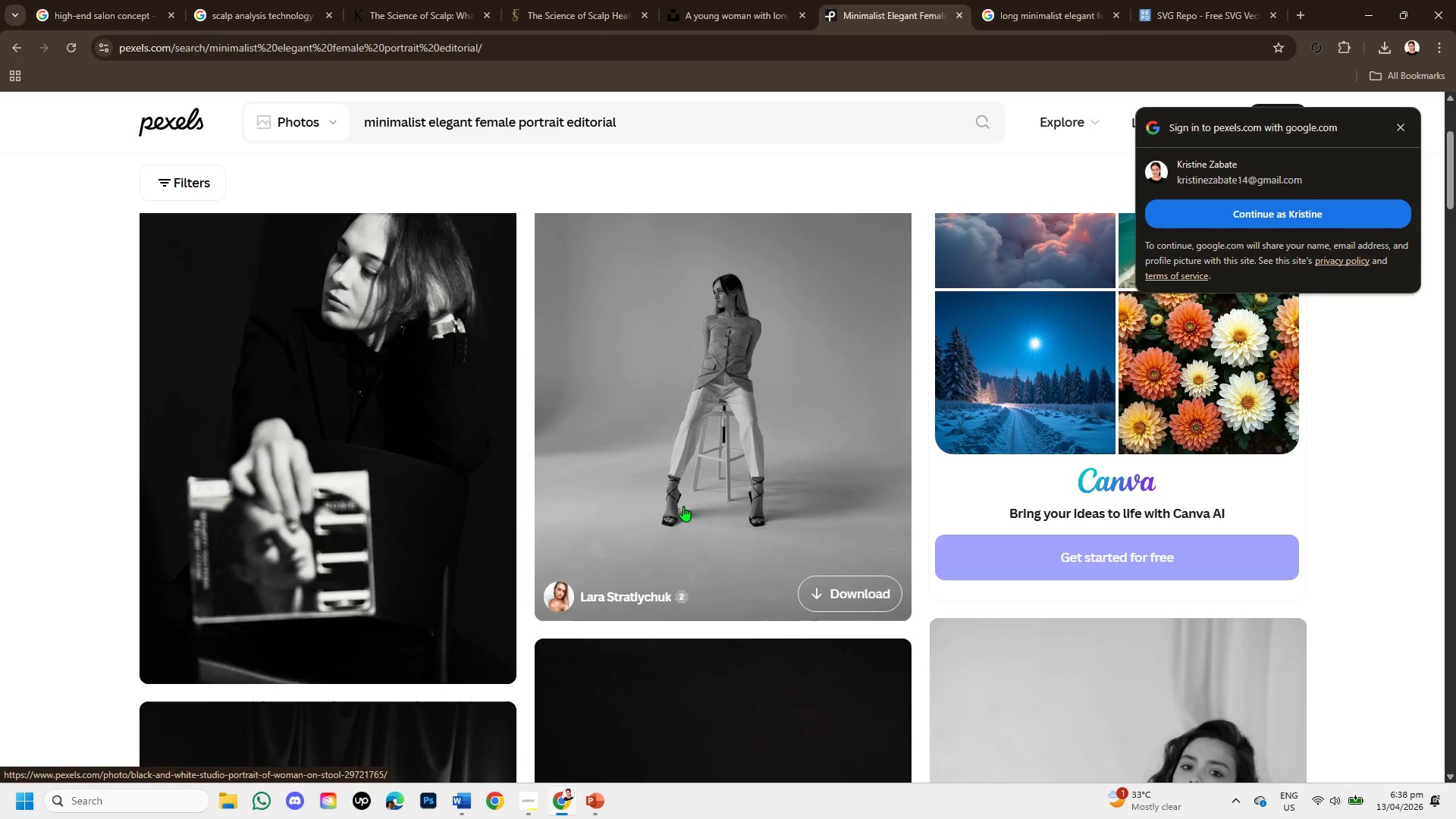 
wait(11.45)
 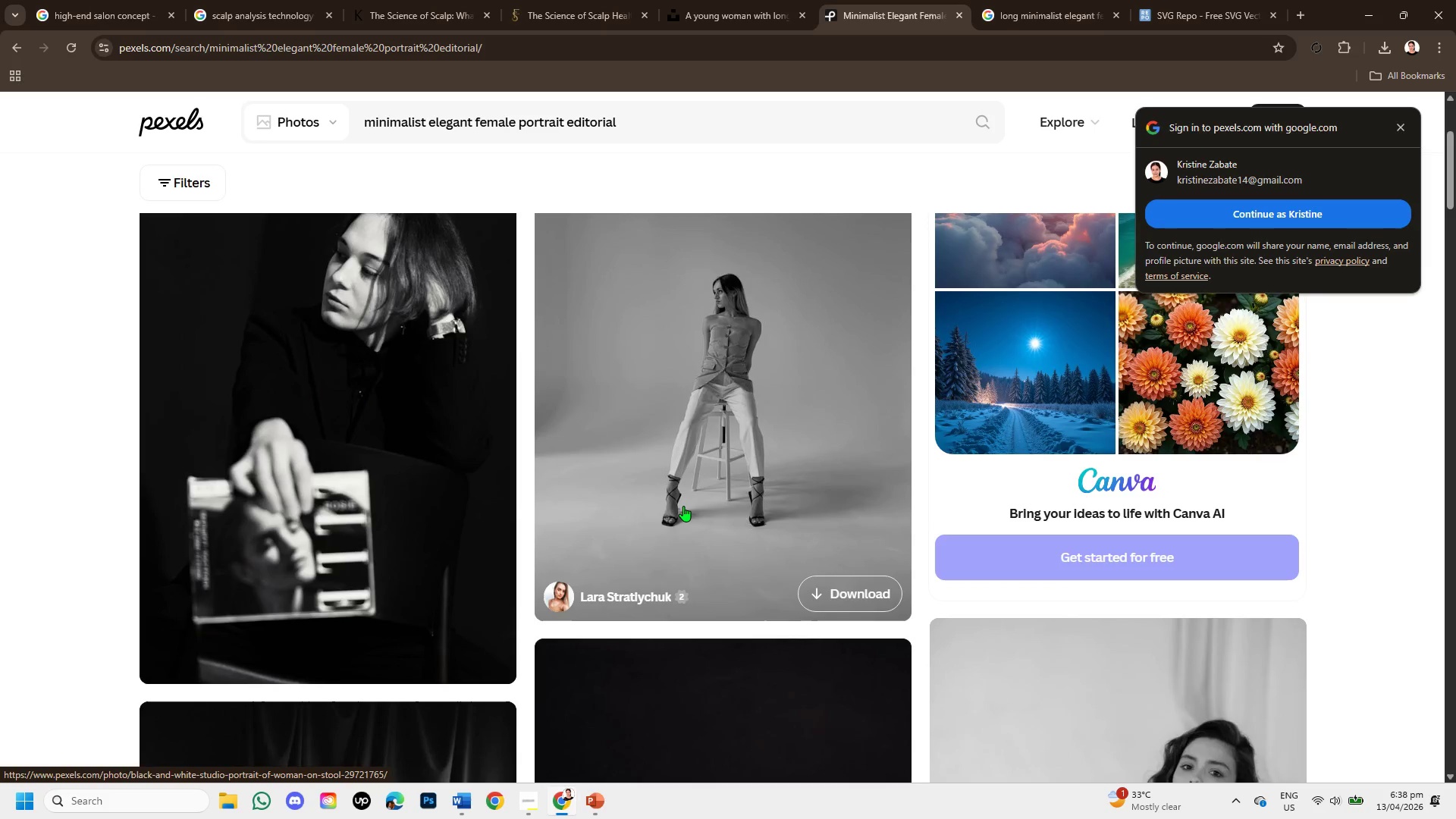 
scroll: coordinate [760, 626], scroll_direction: down, amount: 4.0
 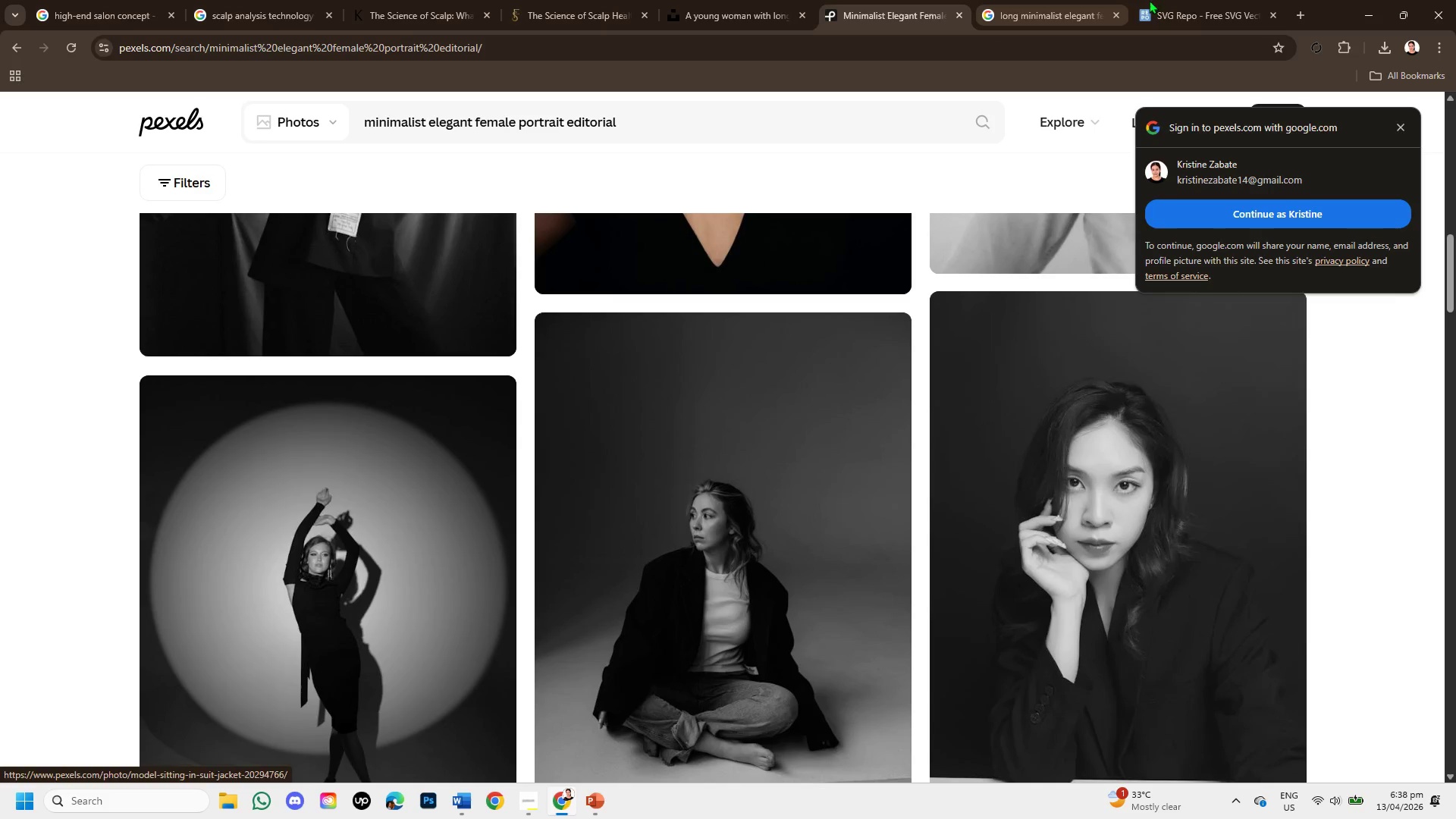 
left_click([1176, 0])
 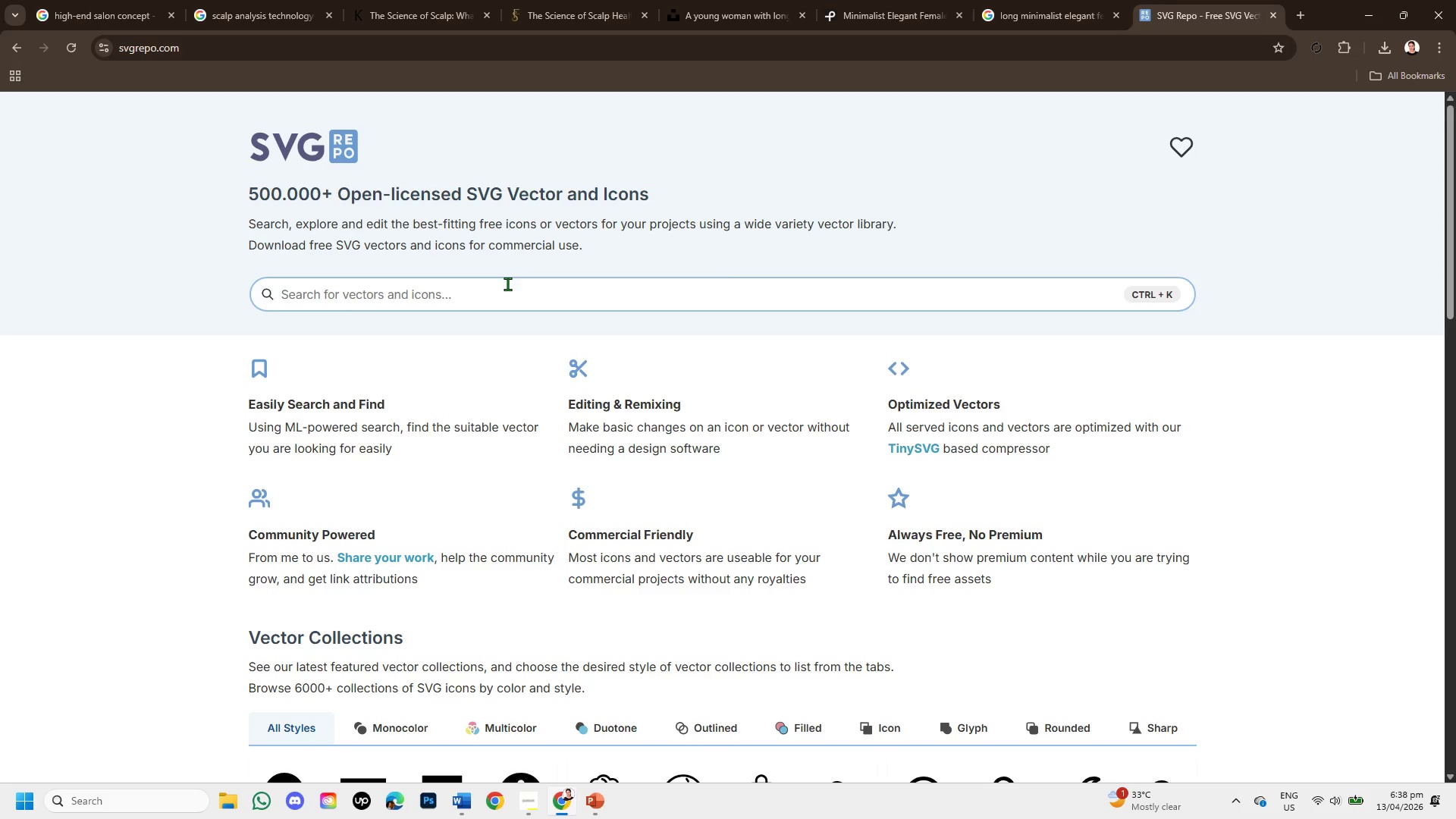 
wait(6.33)
 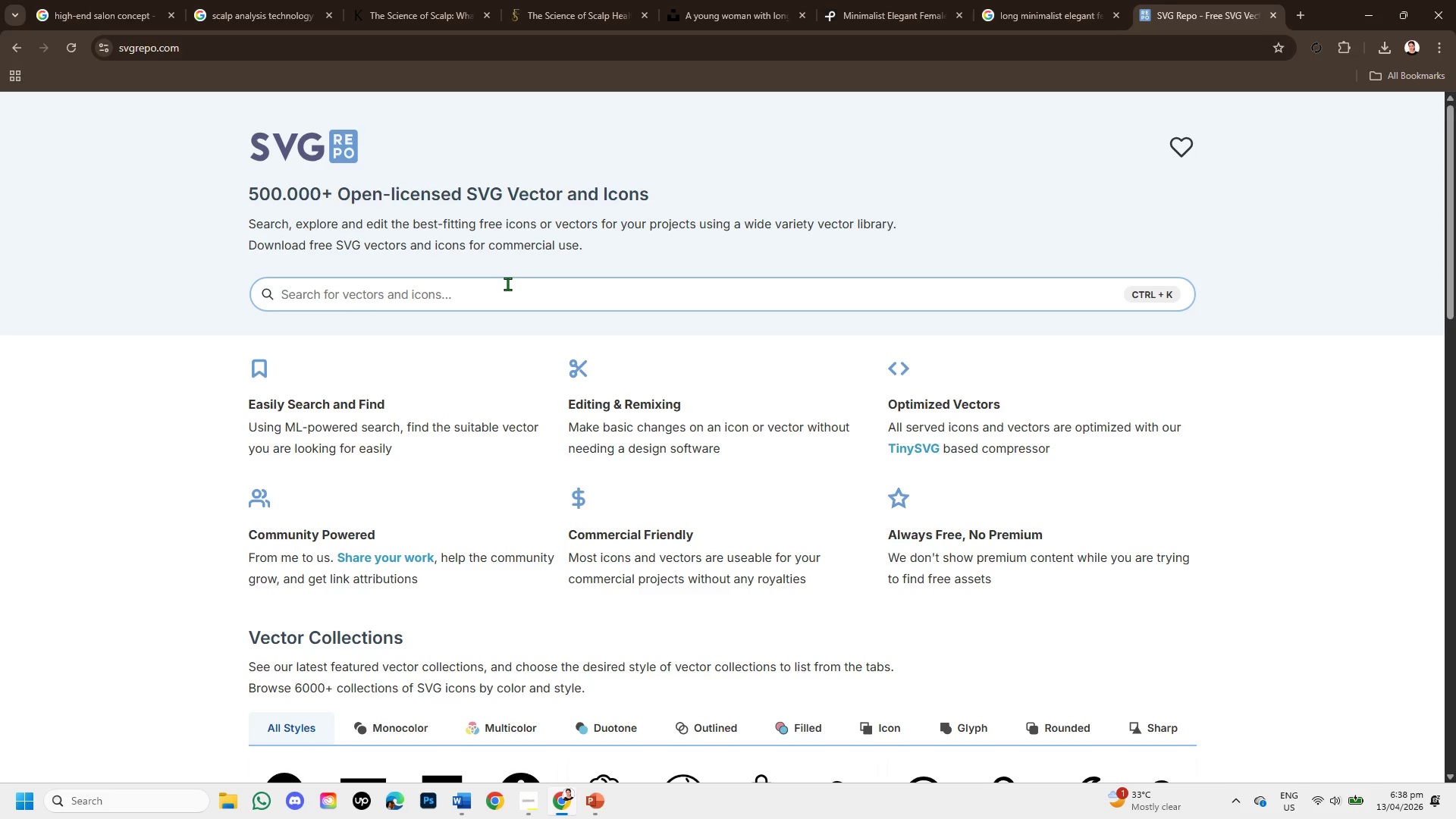 
left_click([510, 302])
 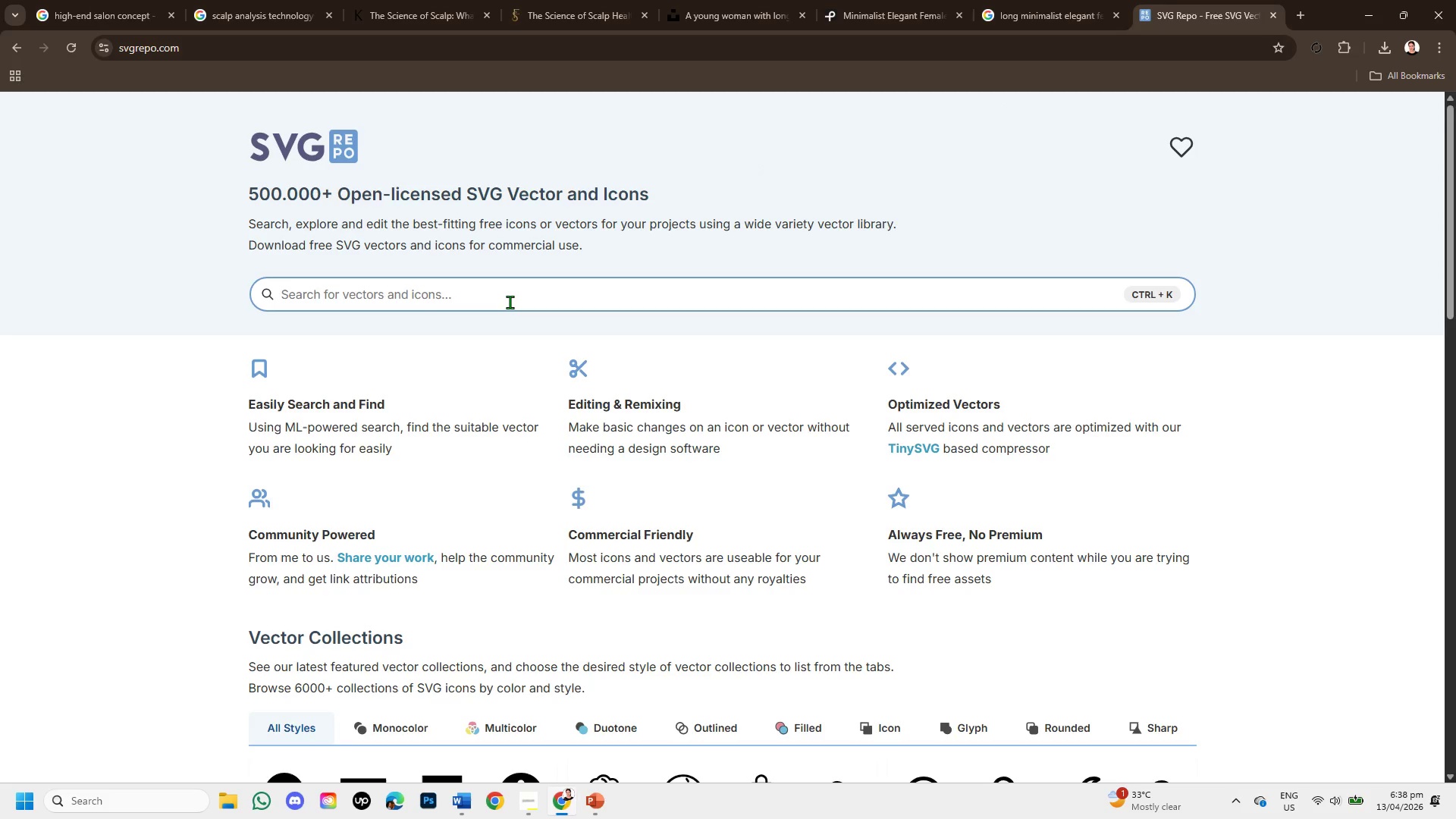 
type(scalp analysis )
 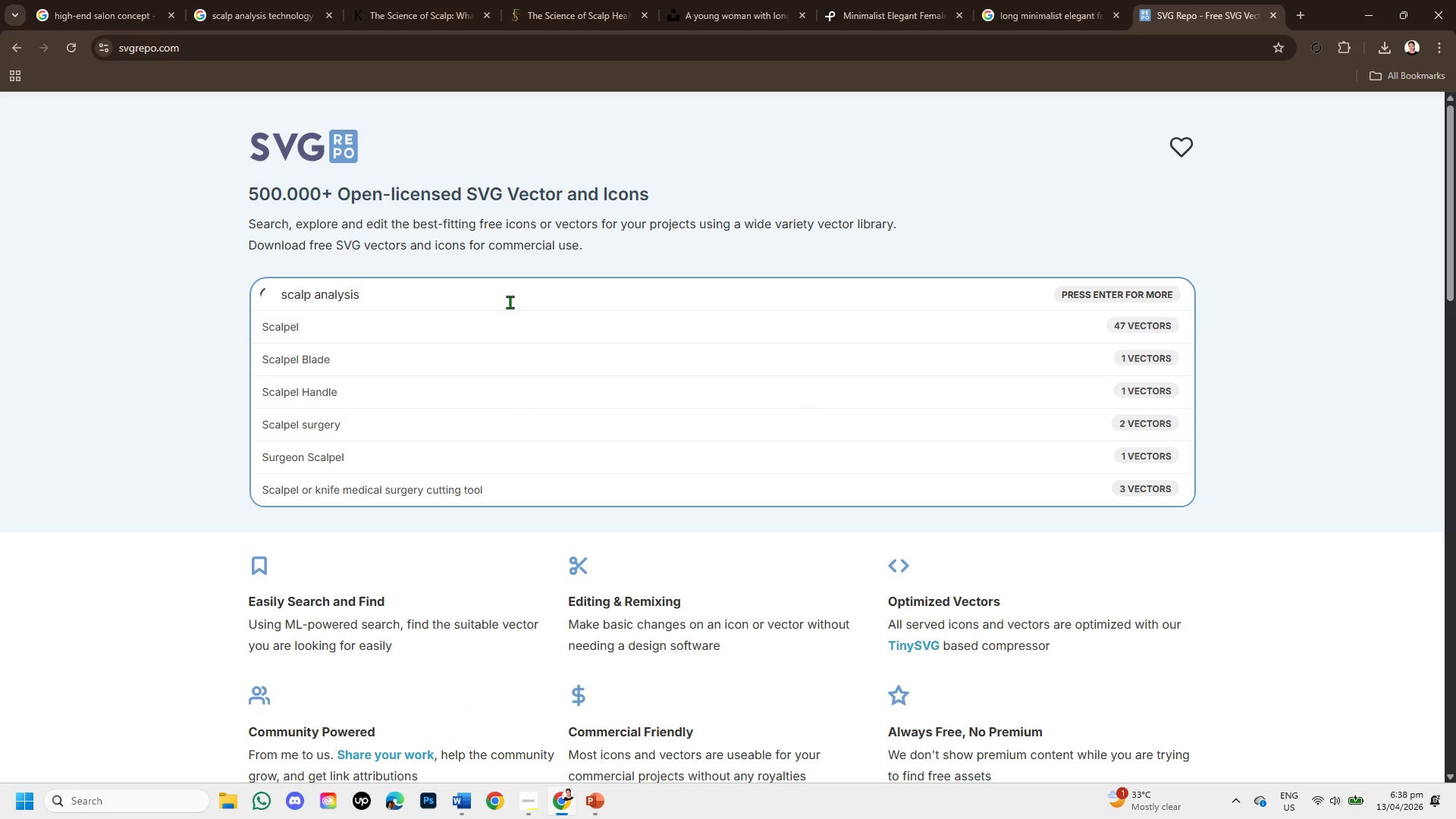 
key(Enter)
 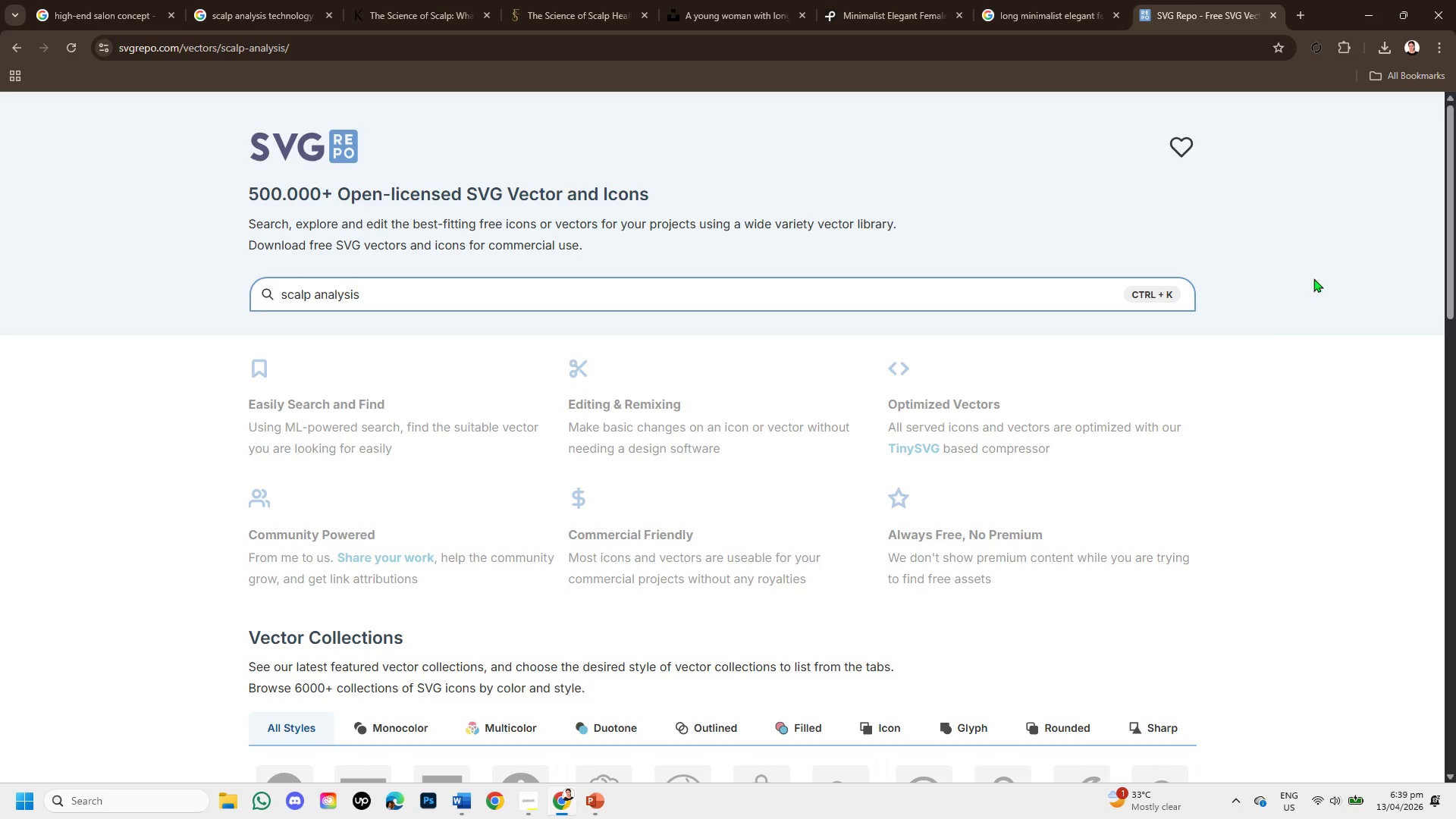 
wait(18.75)
 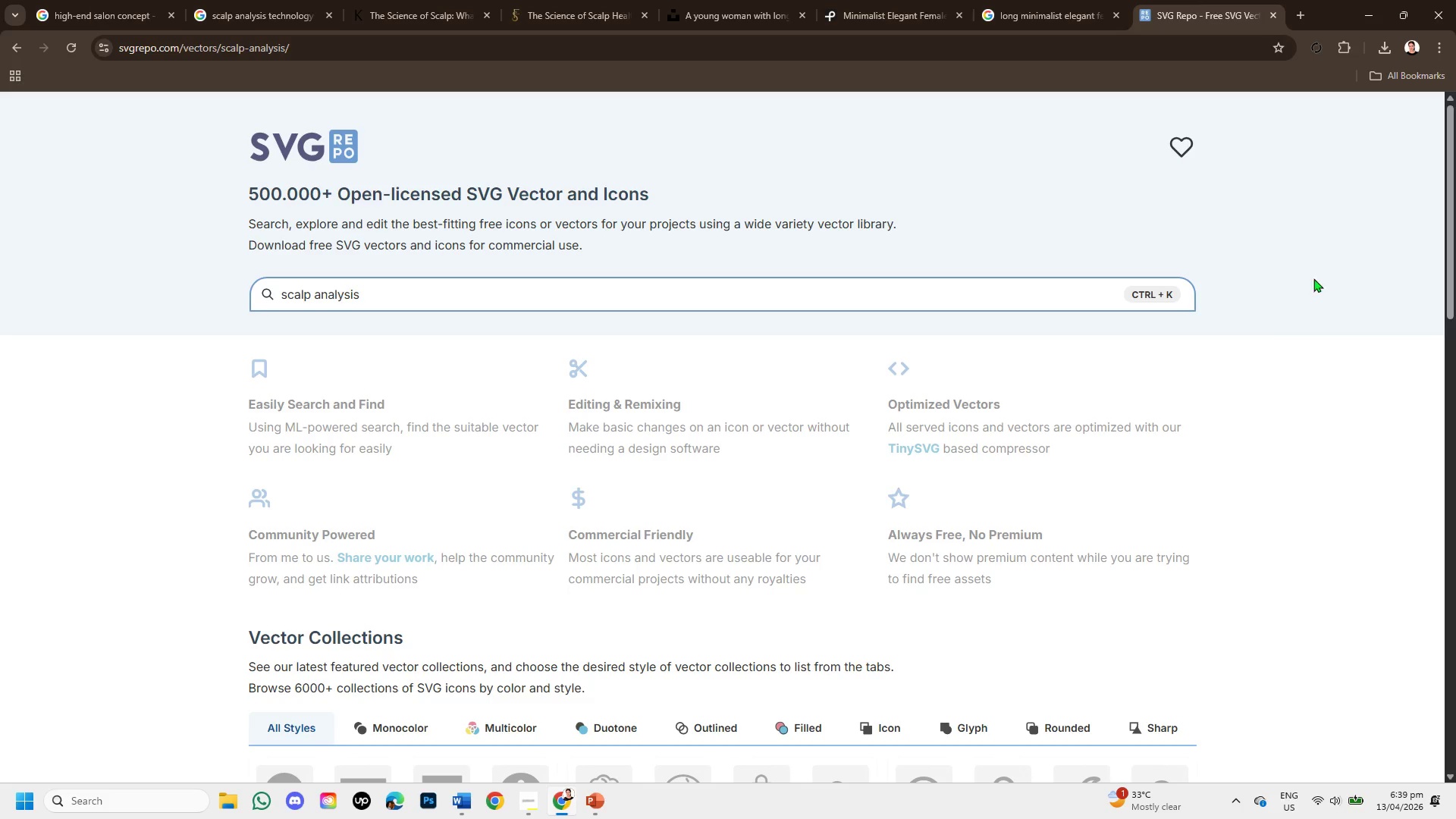 
key(Backspace)
 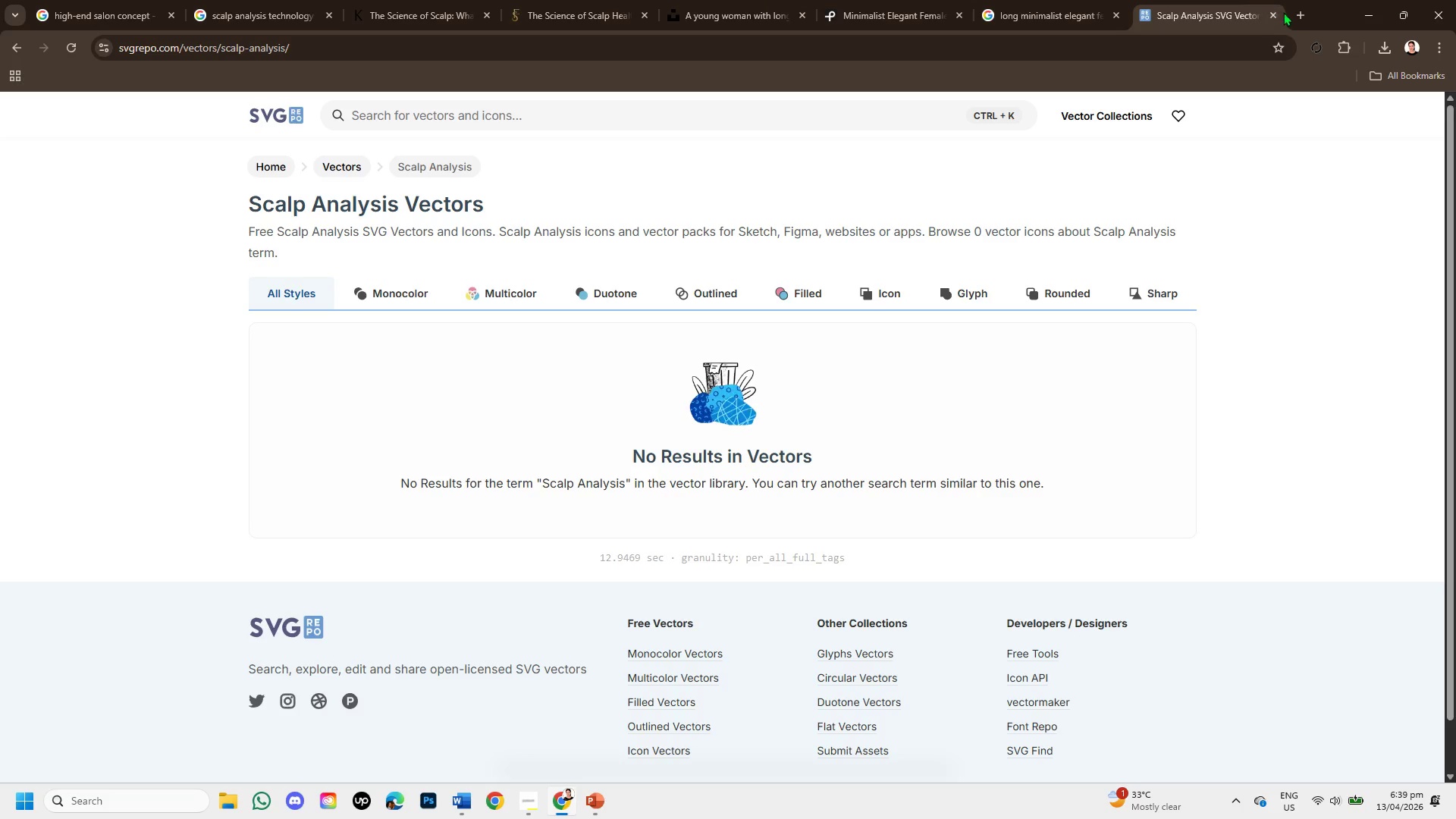 
left_click([1298, 16])
 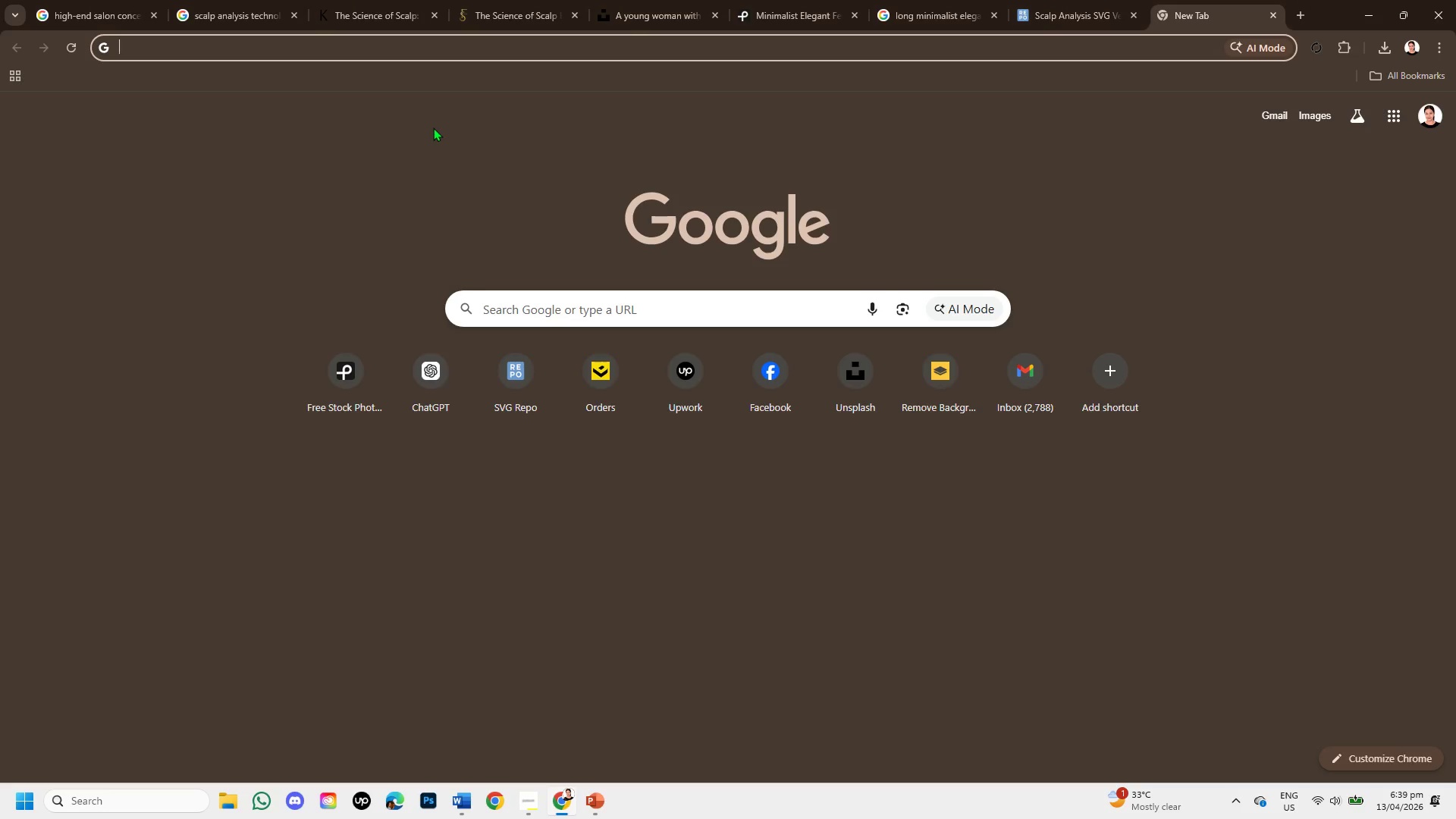 
type(ux)
 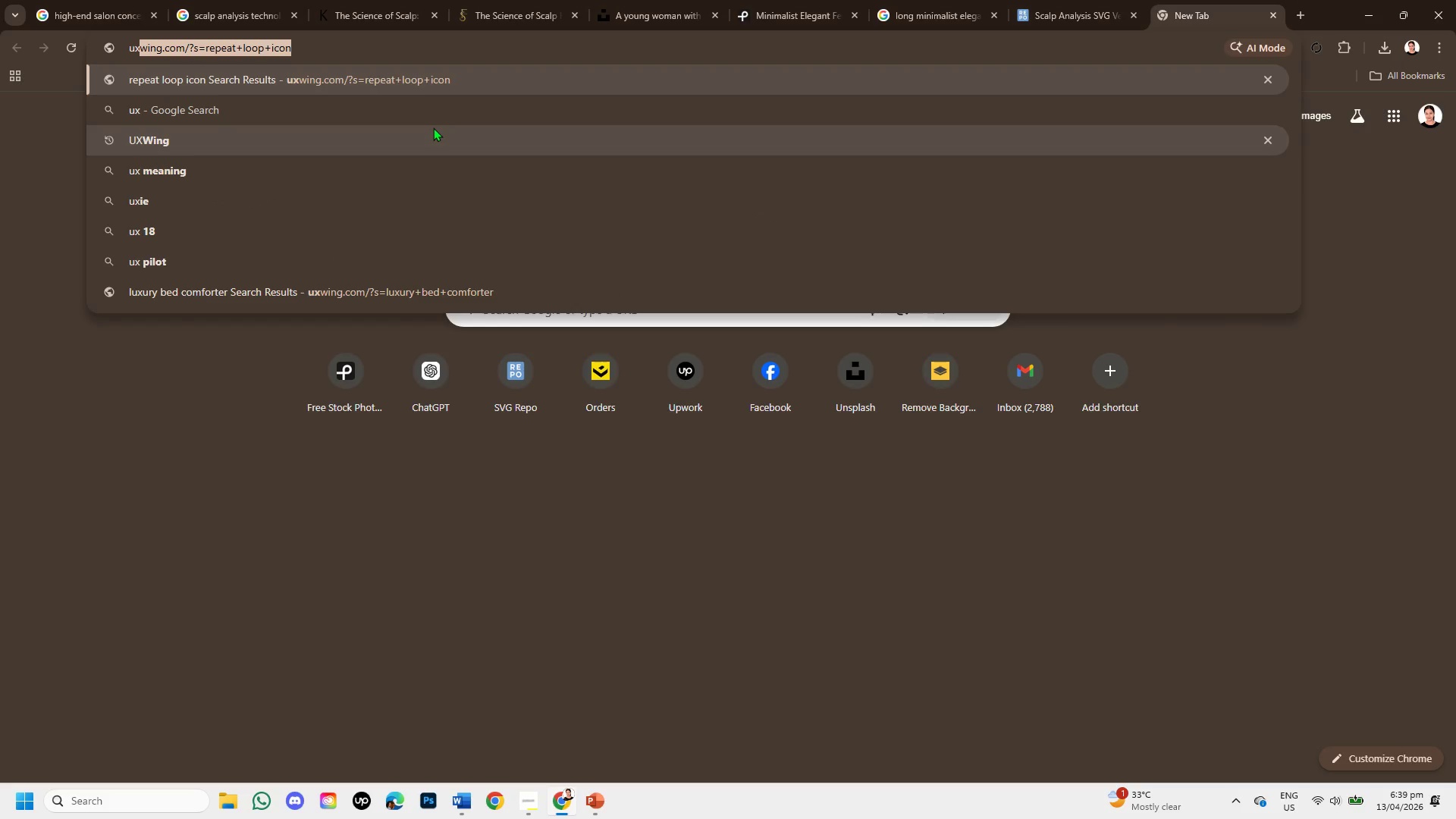 
key(Enter)
 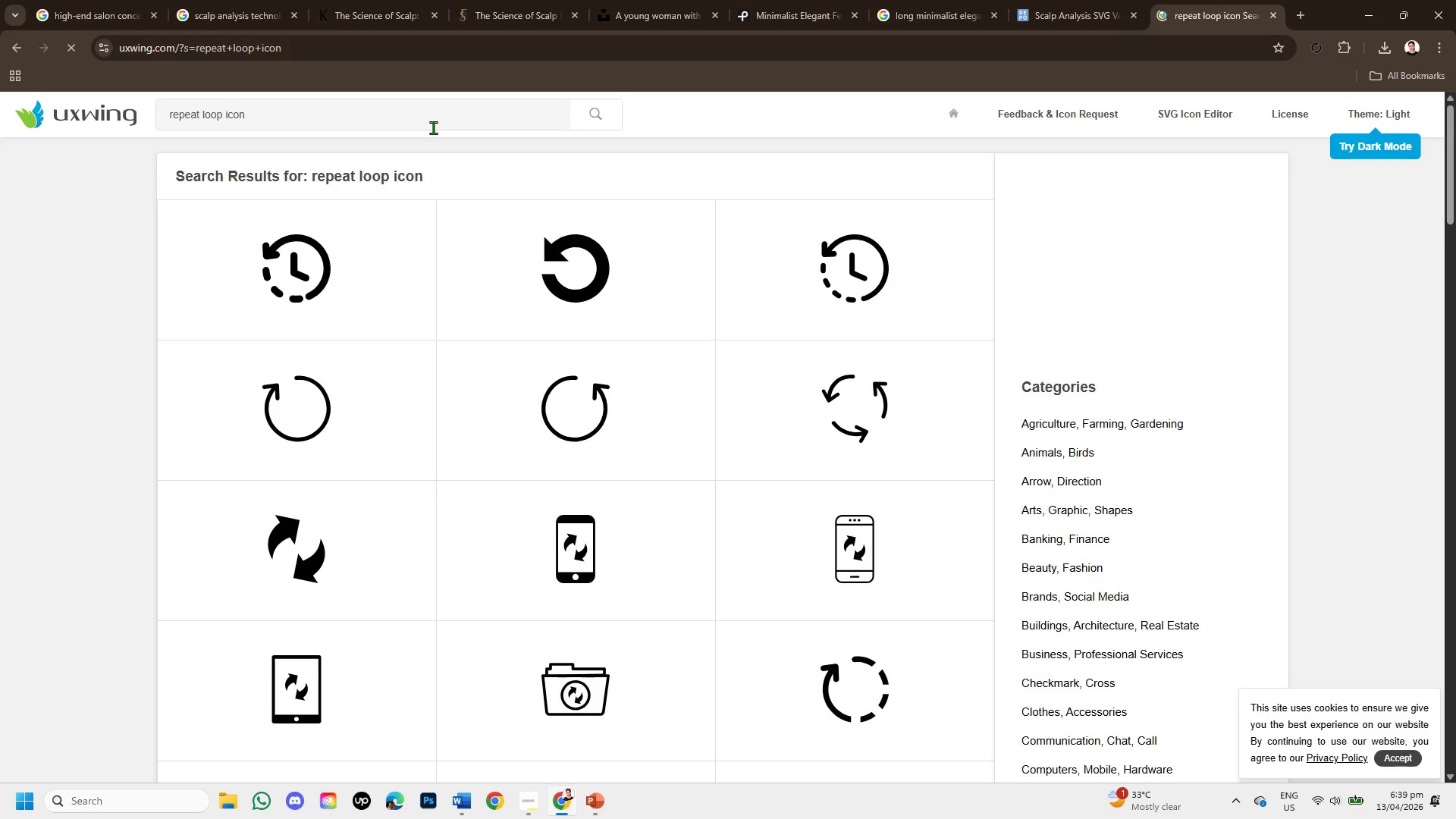 
wait(8.05)
 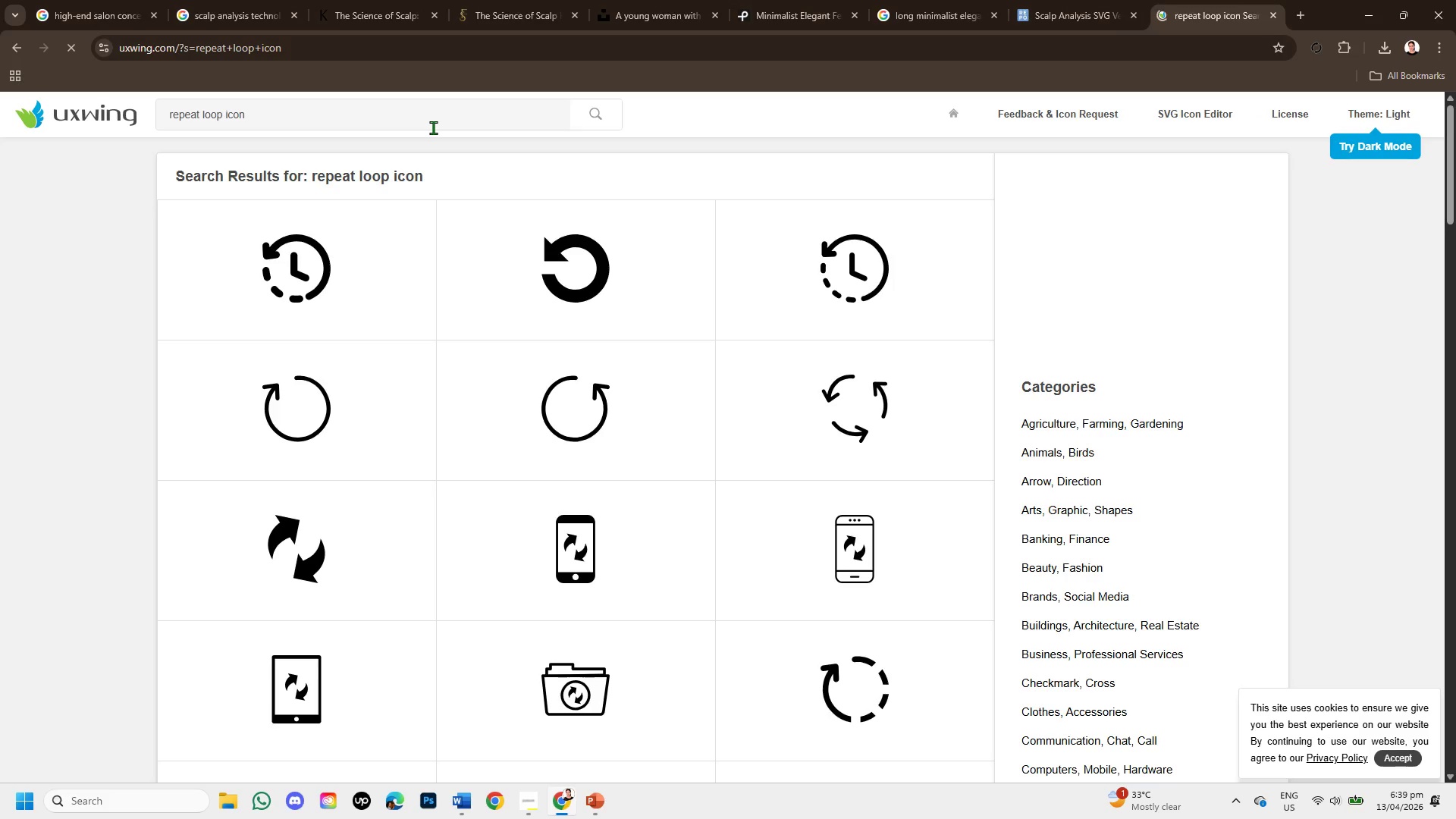 
left_click([1272, 14])
 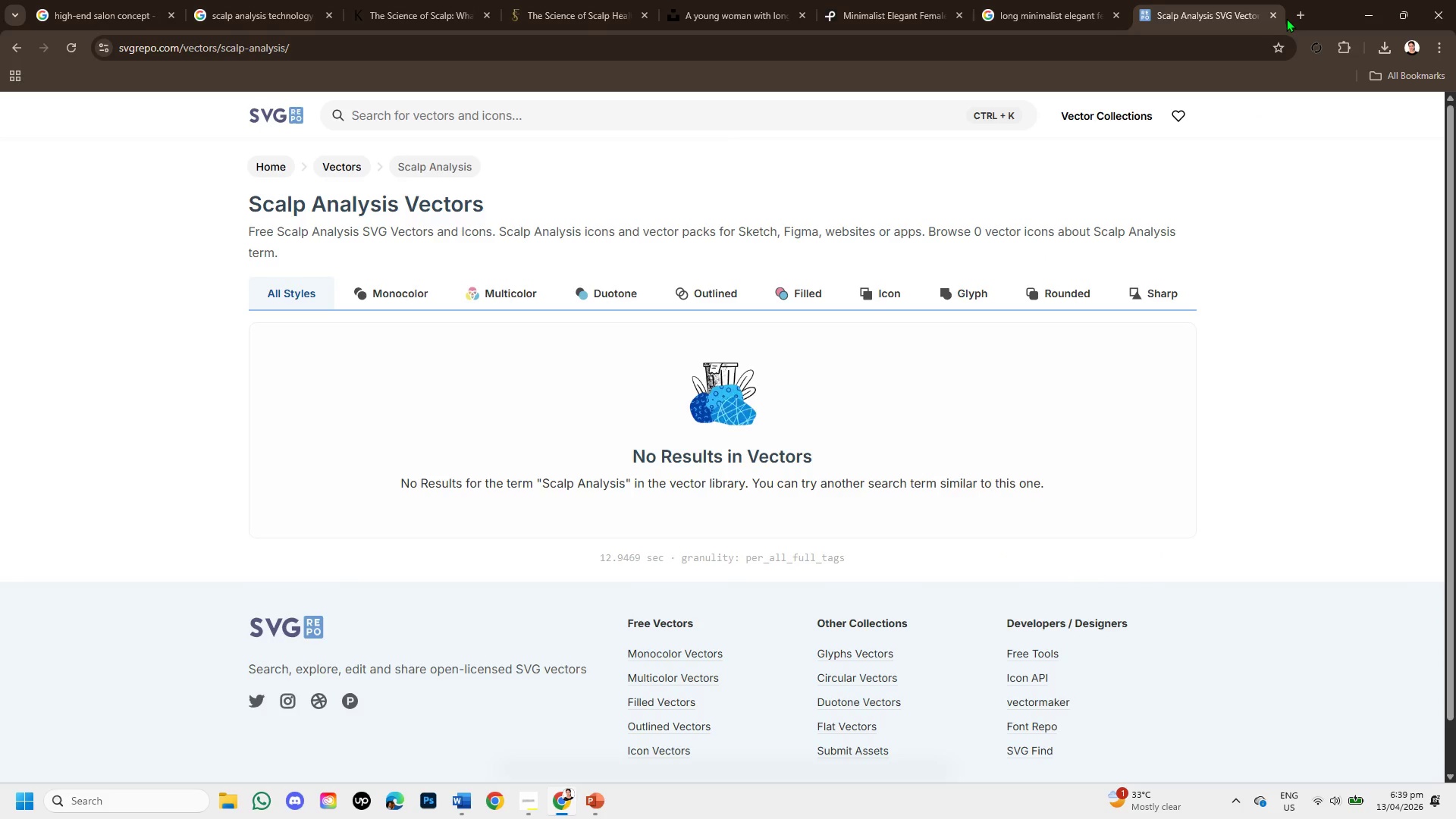 
left_click([1295, 15])
 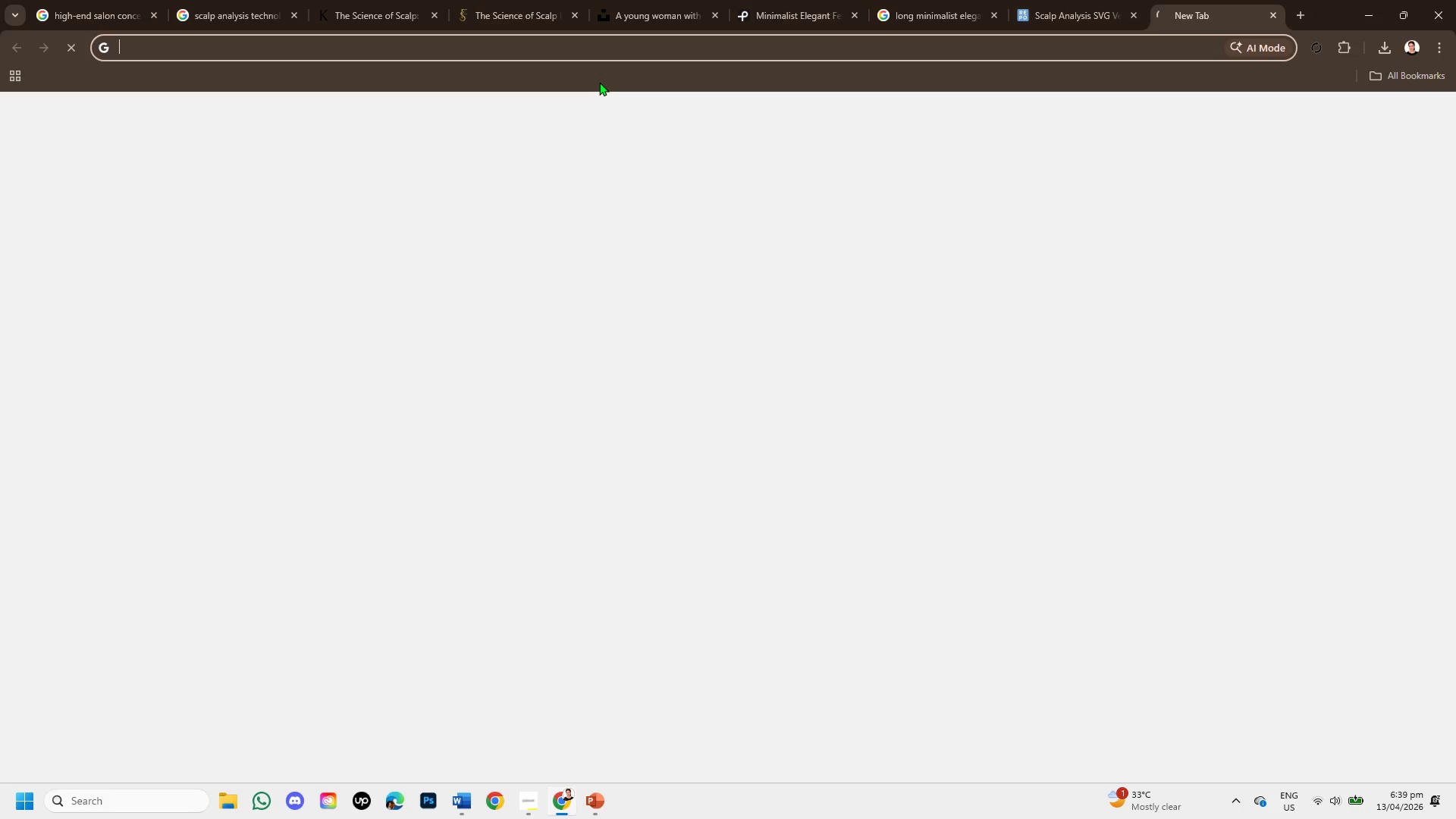 
type(thg)
key(Backspace)
type(e noun)
 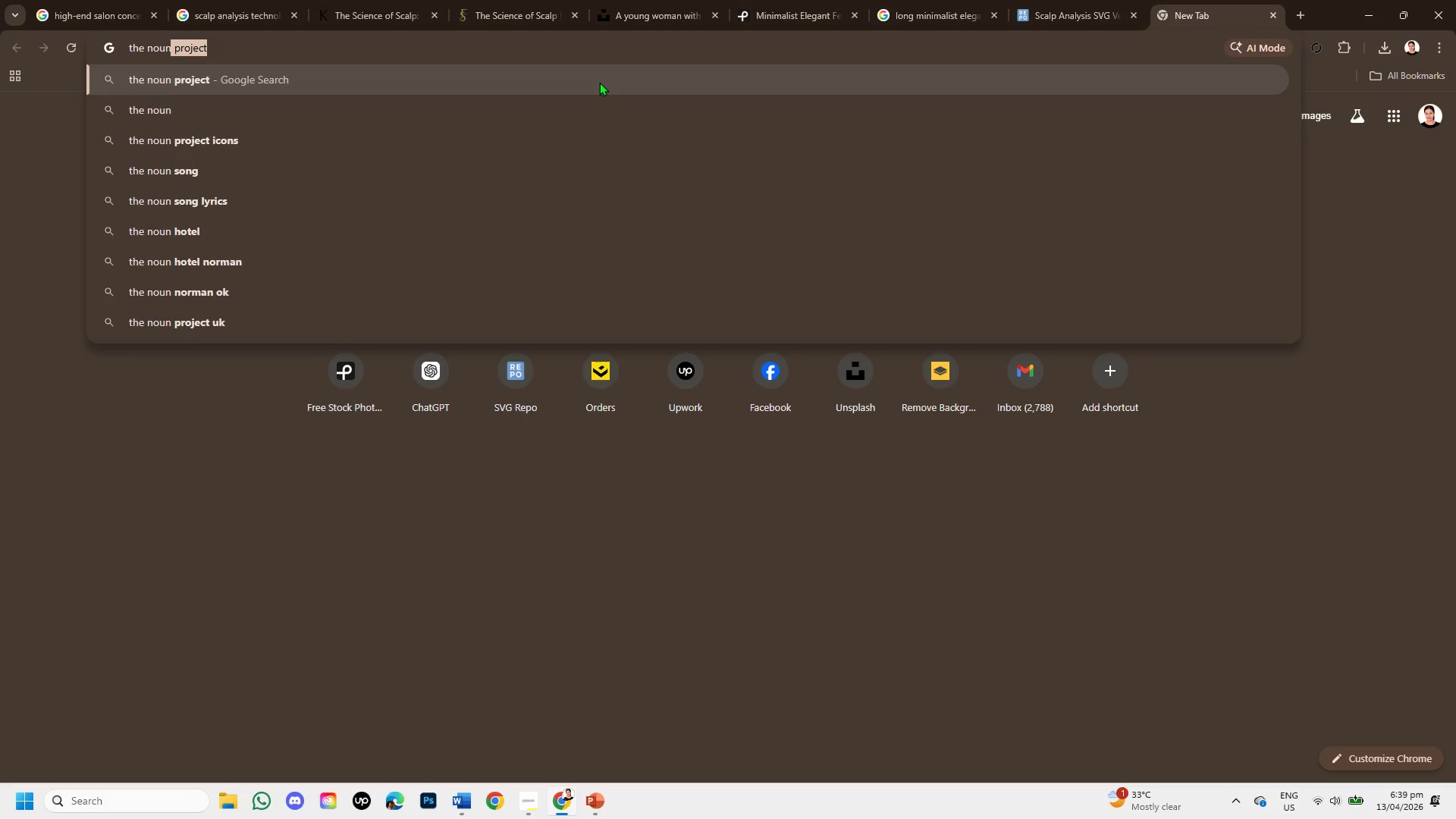 
key(Enter)
 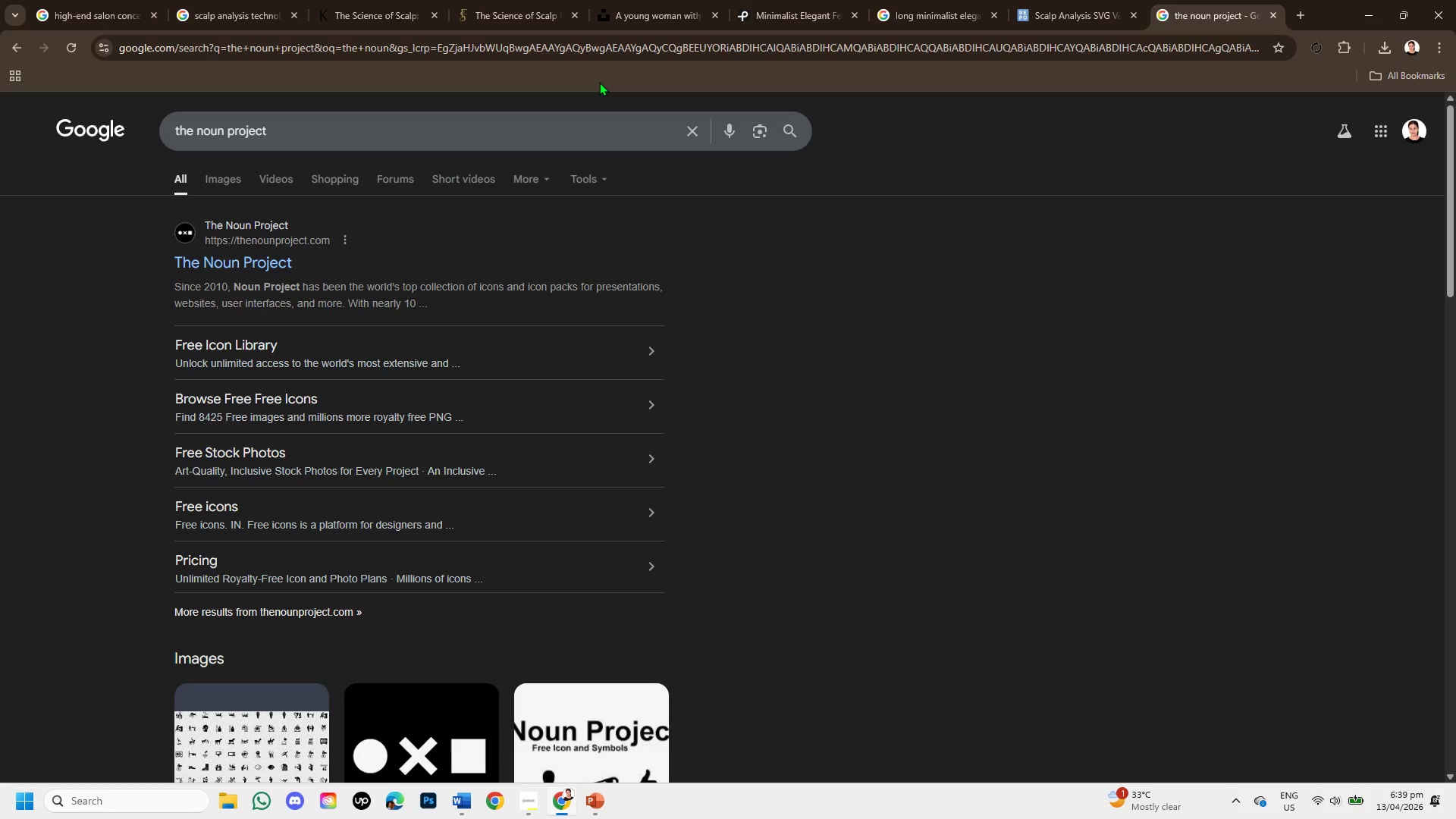 
wait(7.95)
 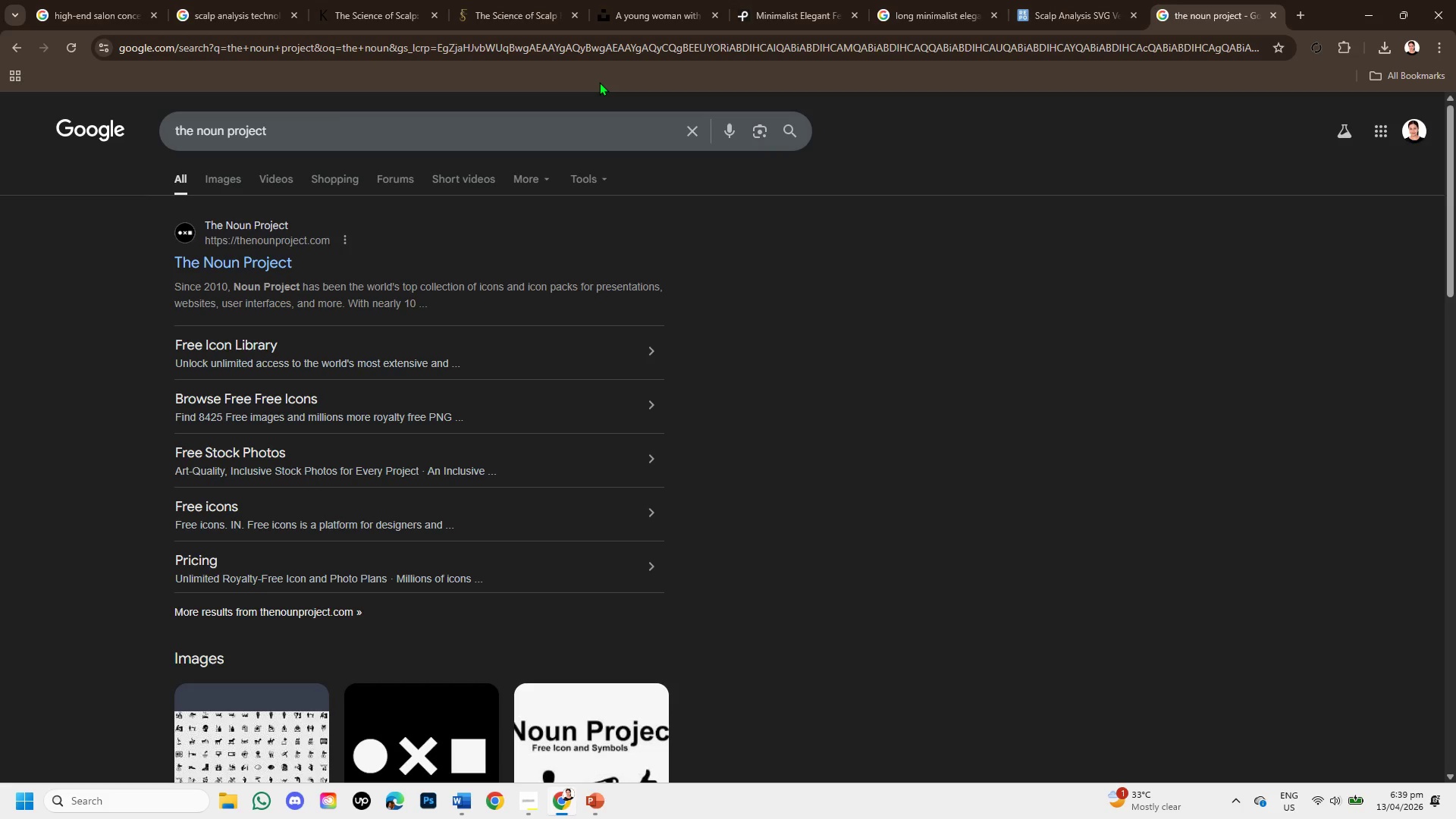 
left_click([241, 257])
 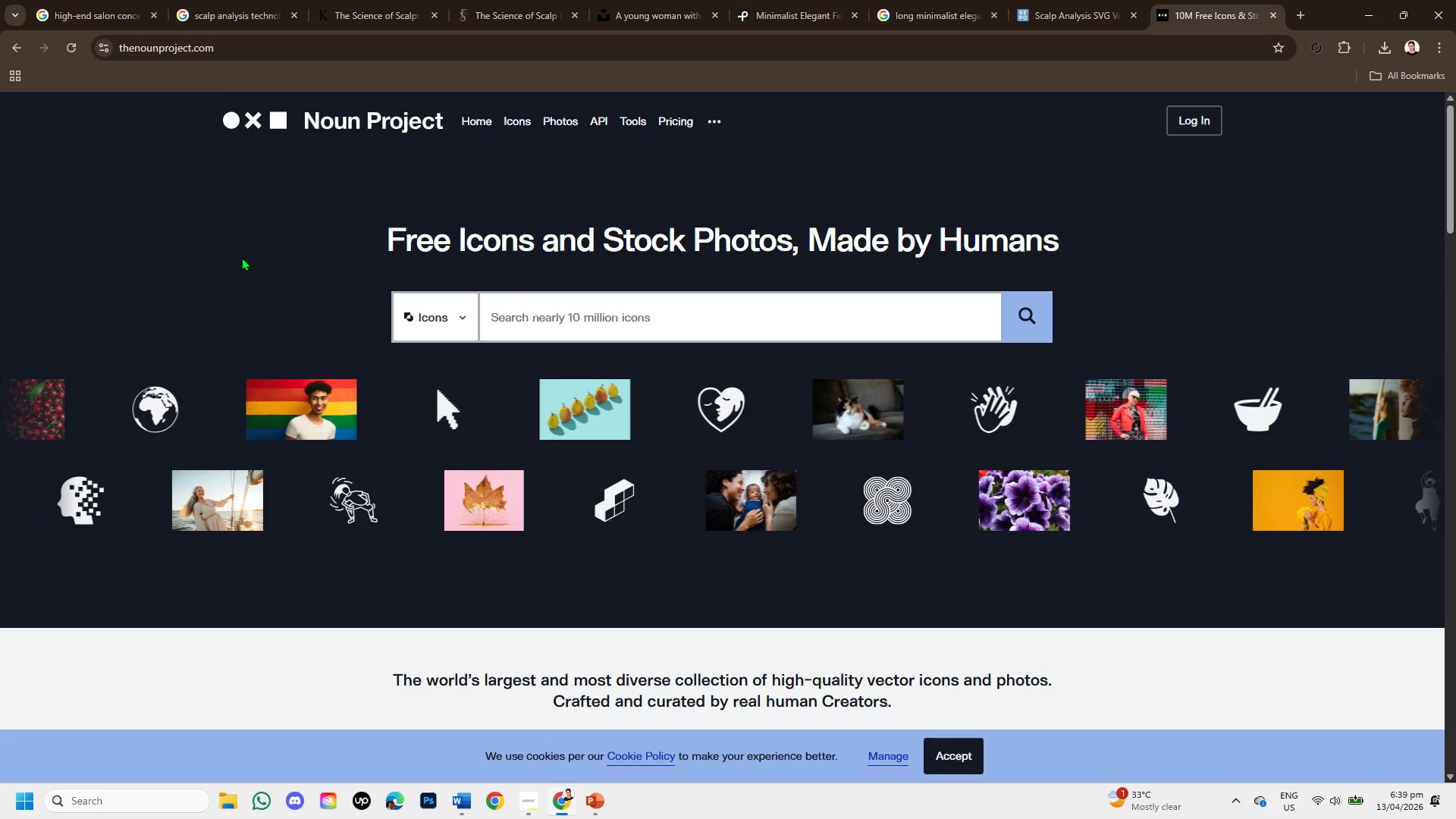 
wait(5.3)
 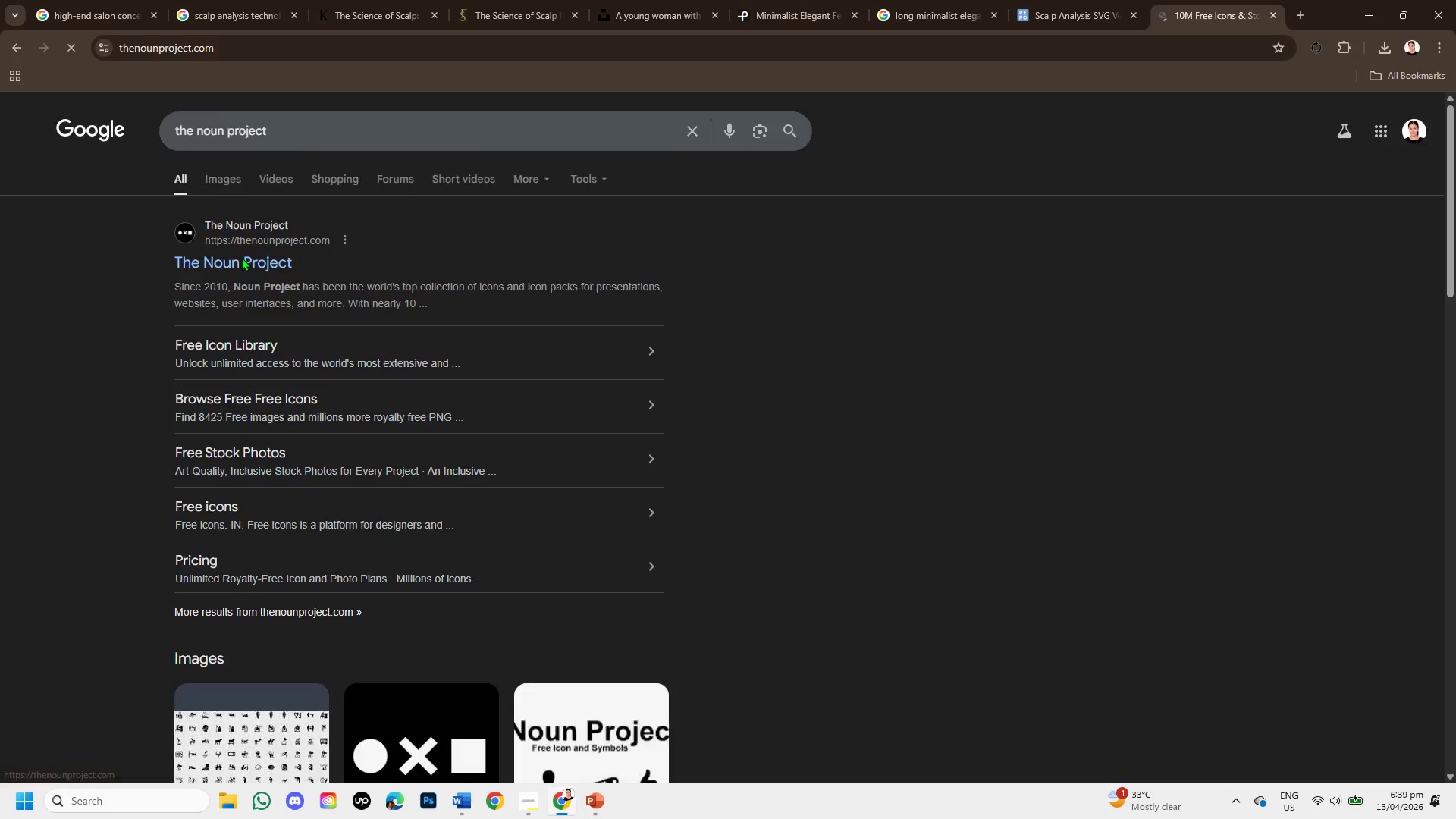 
left_click([650, 327])
 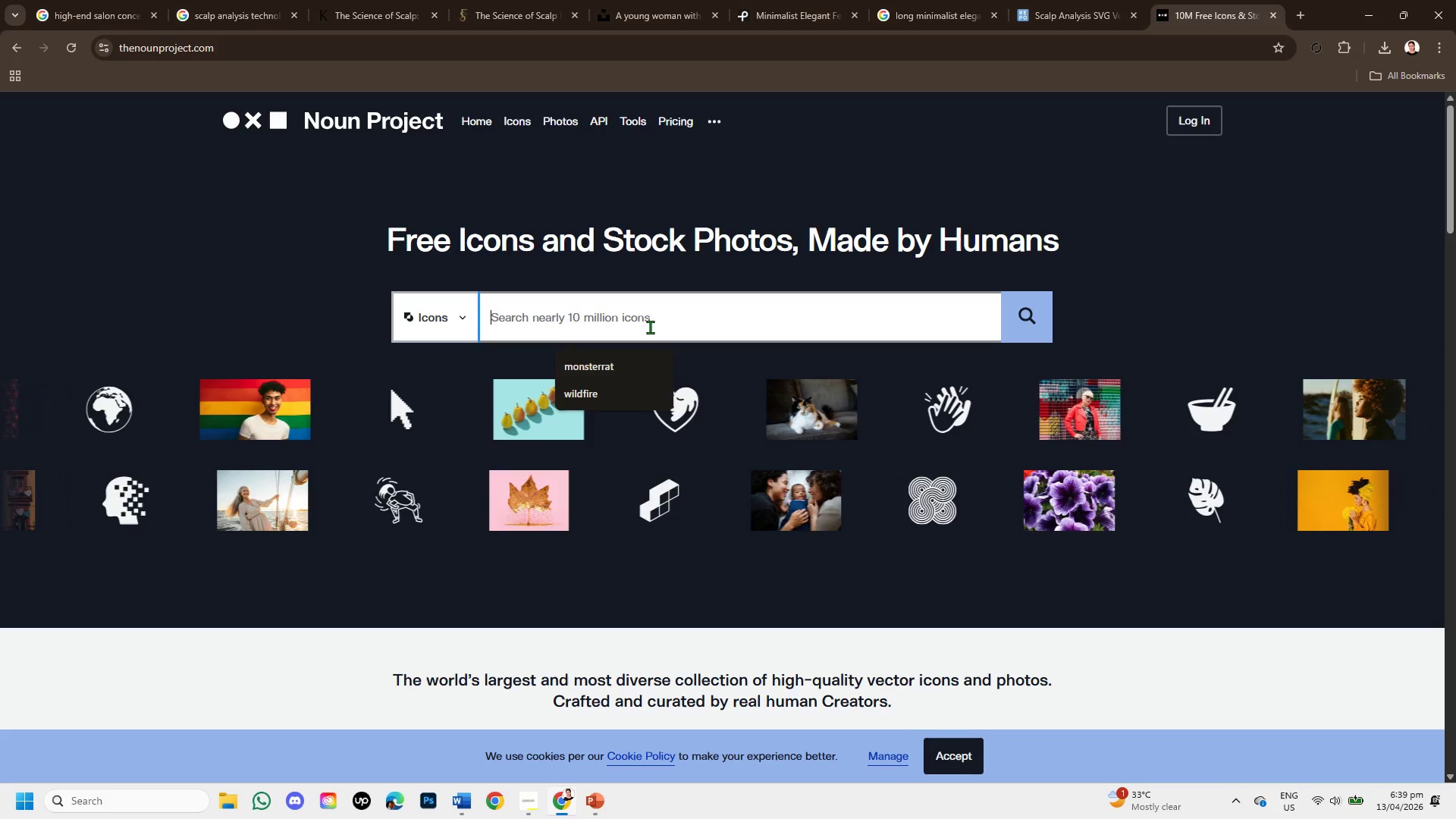 
wait(6.38)
 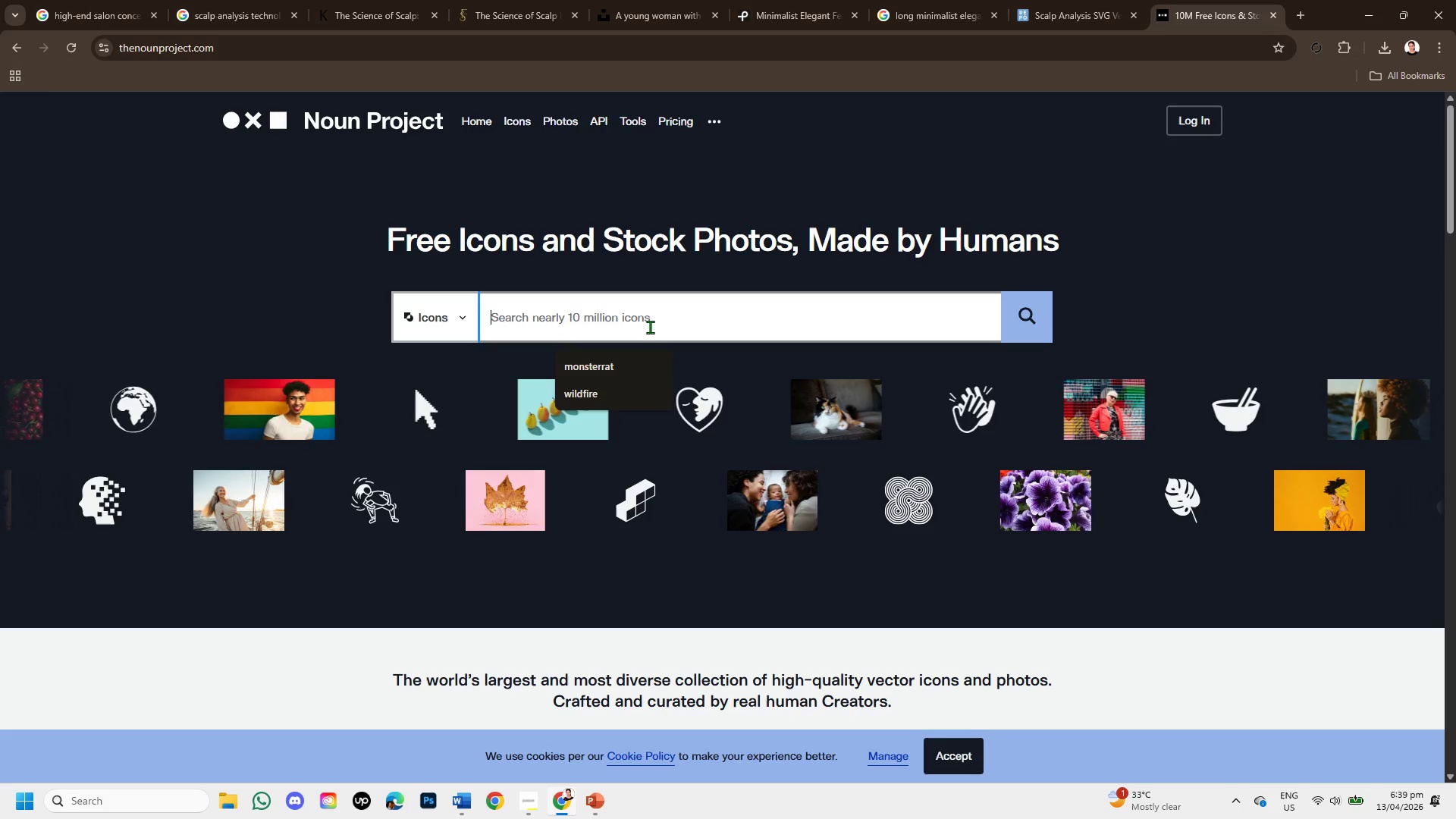 
type(scalp analyis )
key(Backspace)
key(Backspace)
key(Backspace)
type(sis )
 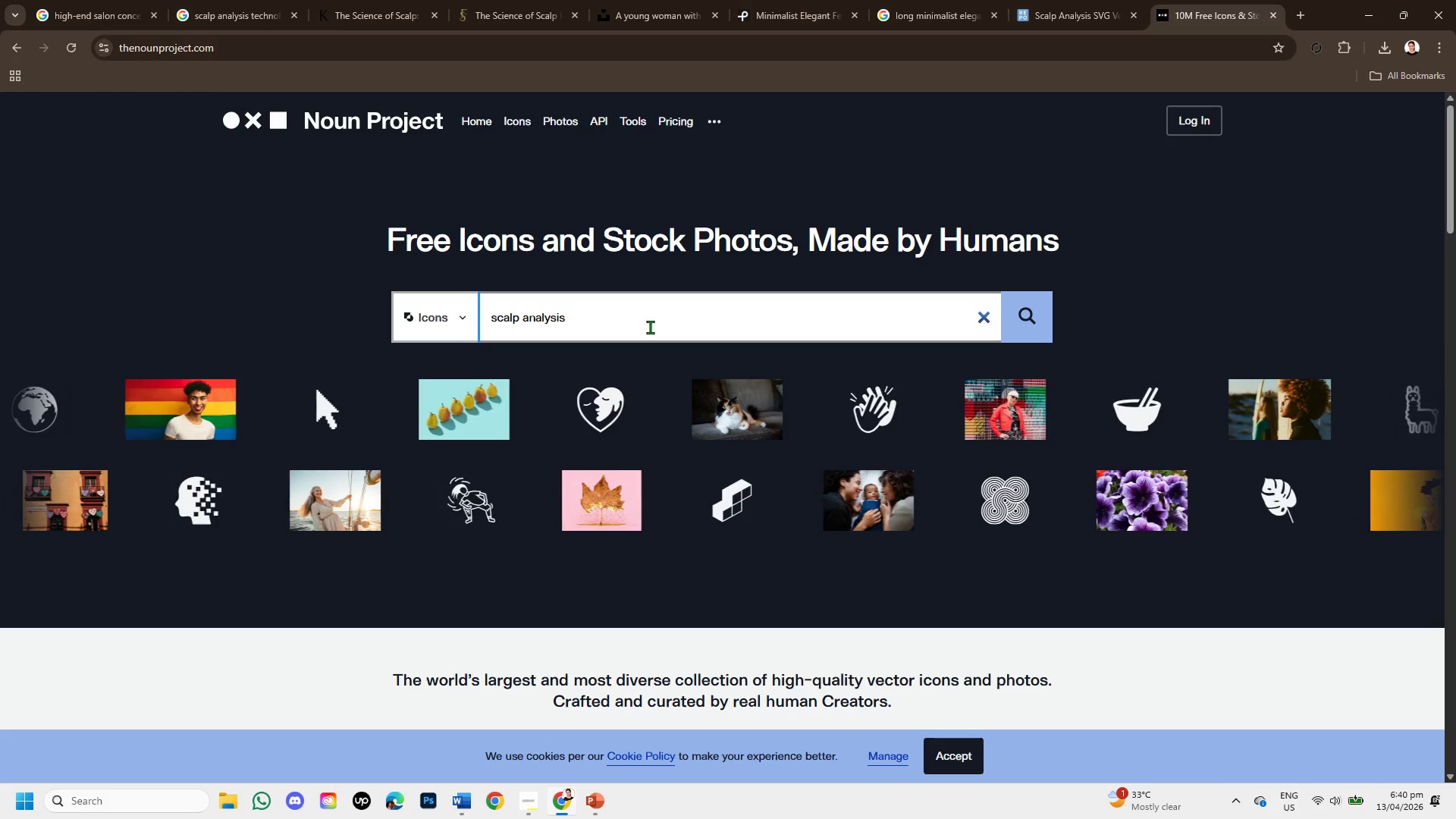 
key(Enter)
 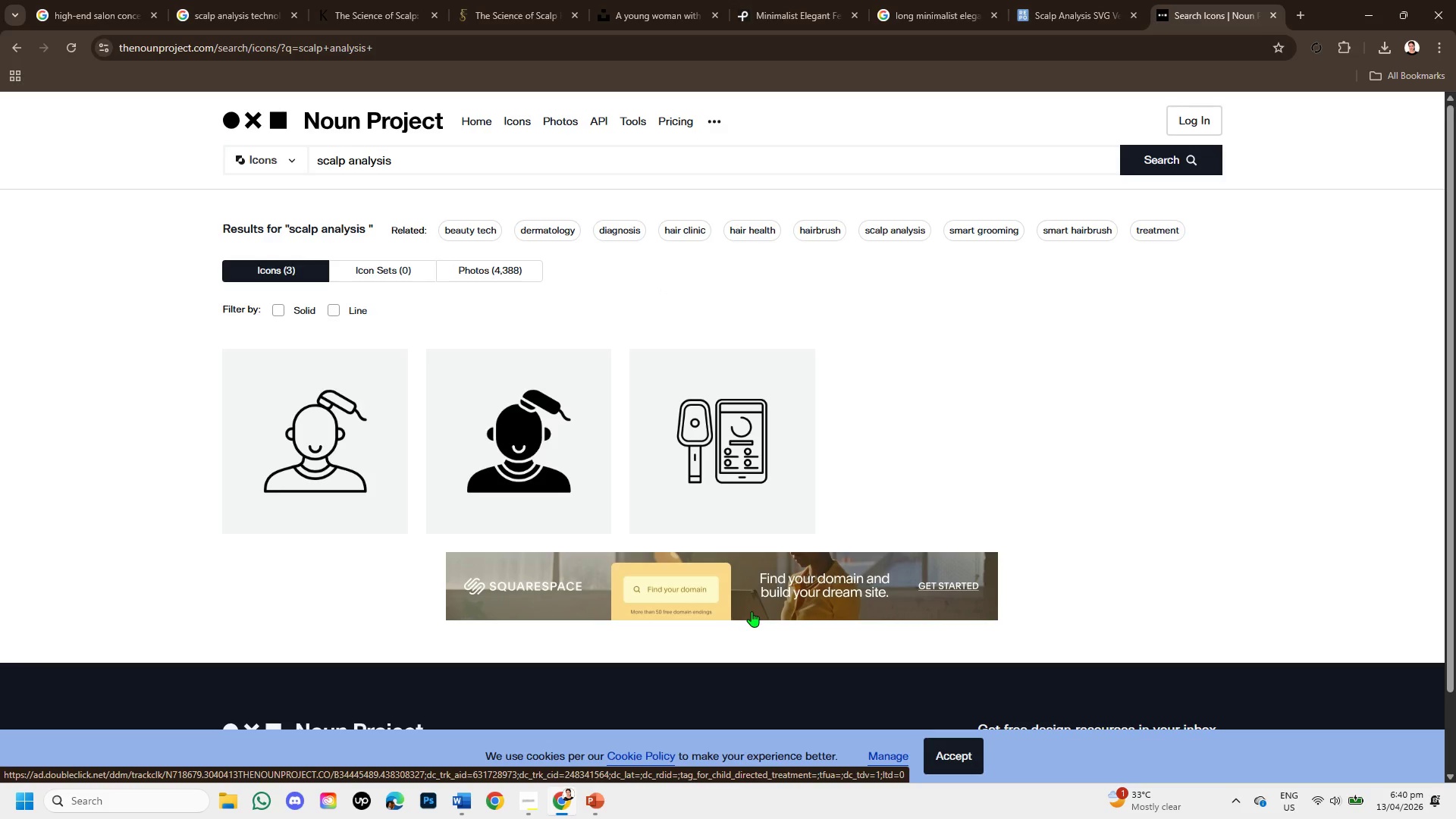 
wait(26.06)
 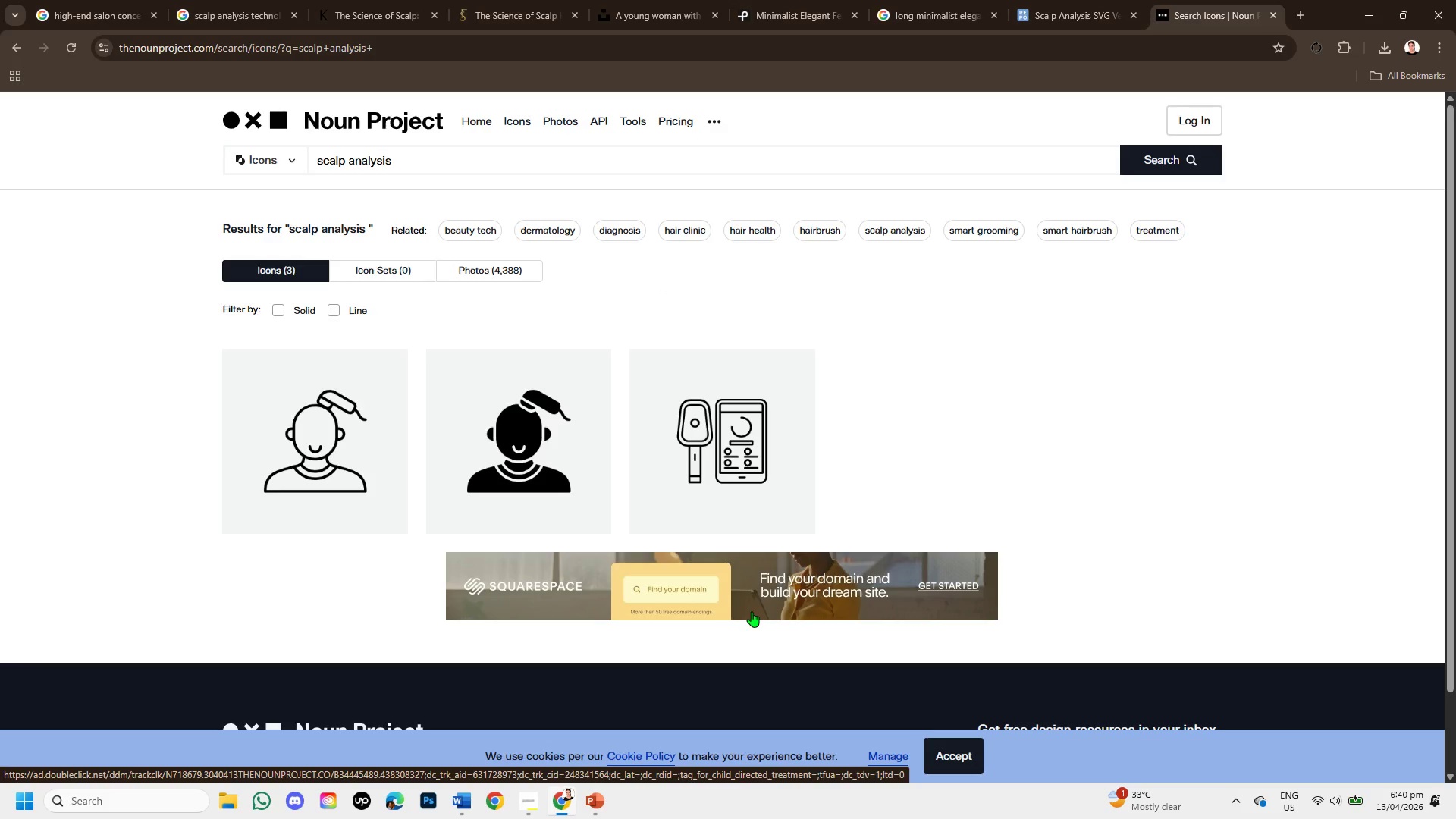 
scroll: coordinate [769, 639], scroll_direction: down, amount: 2.0
 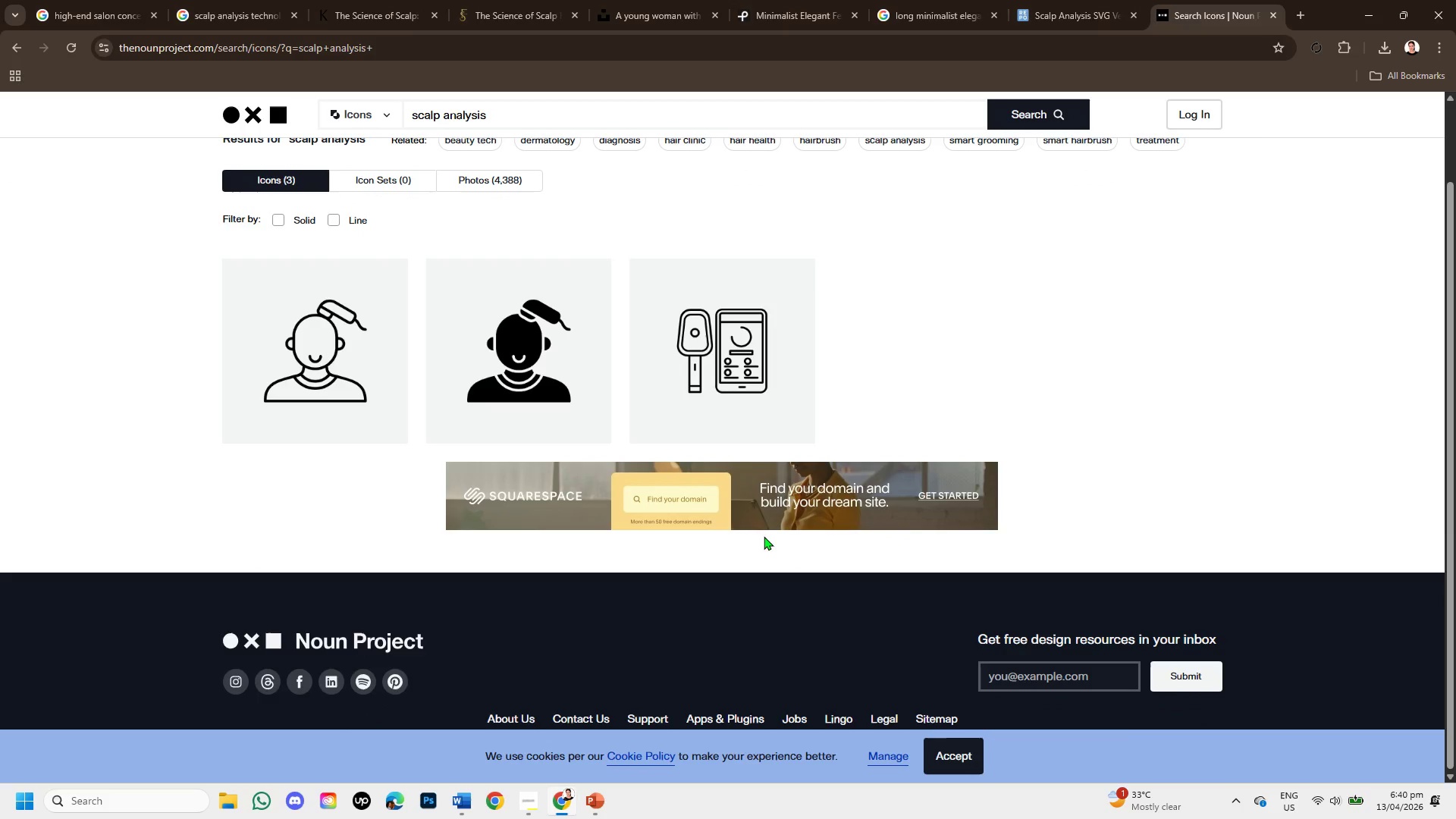 
scroll: coordinate [758, 499], scroll_direction: up, amount: 2.0
 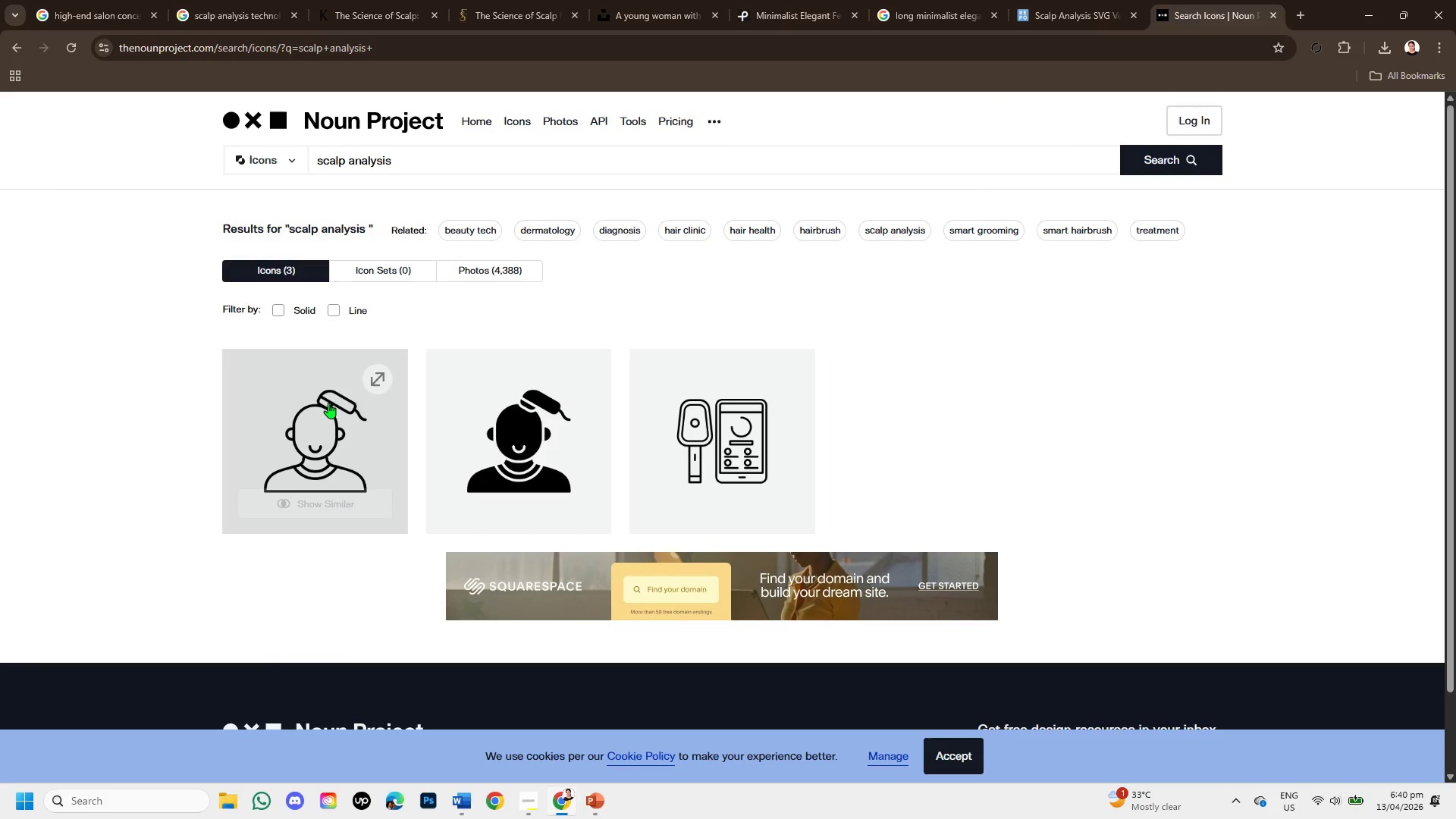 
left_click([318, 416])
 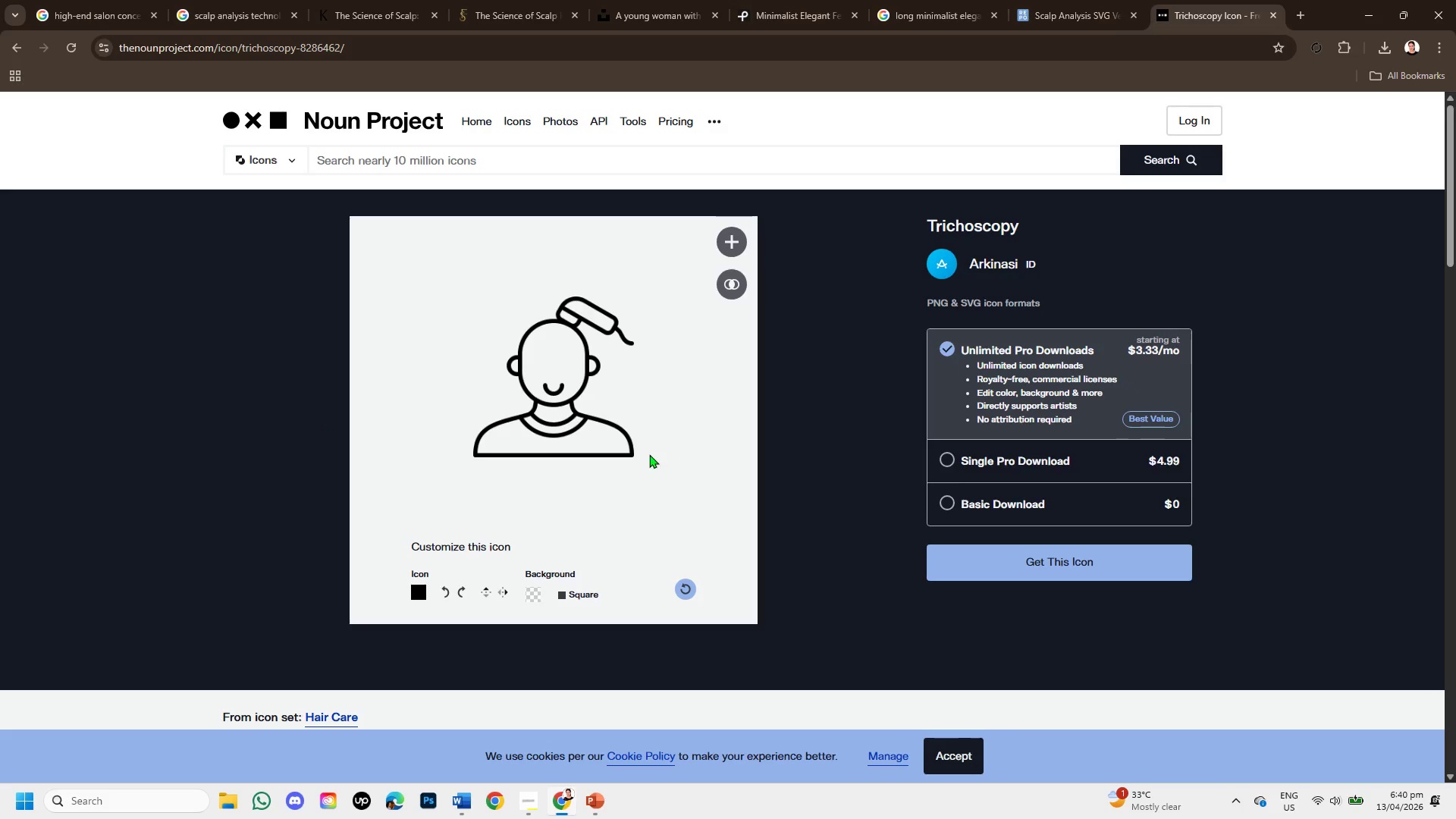 
wait(5.89)
 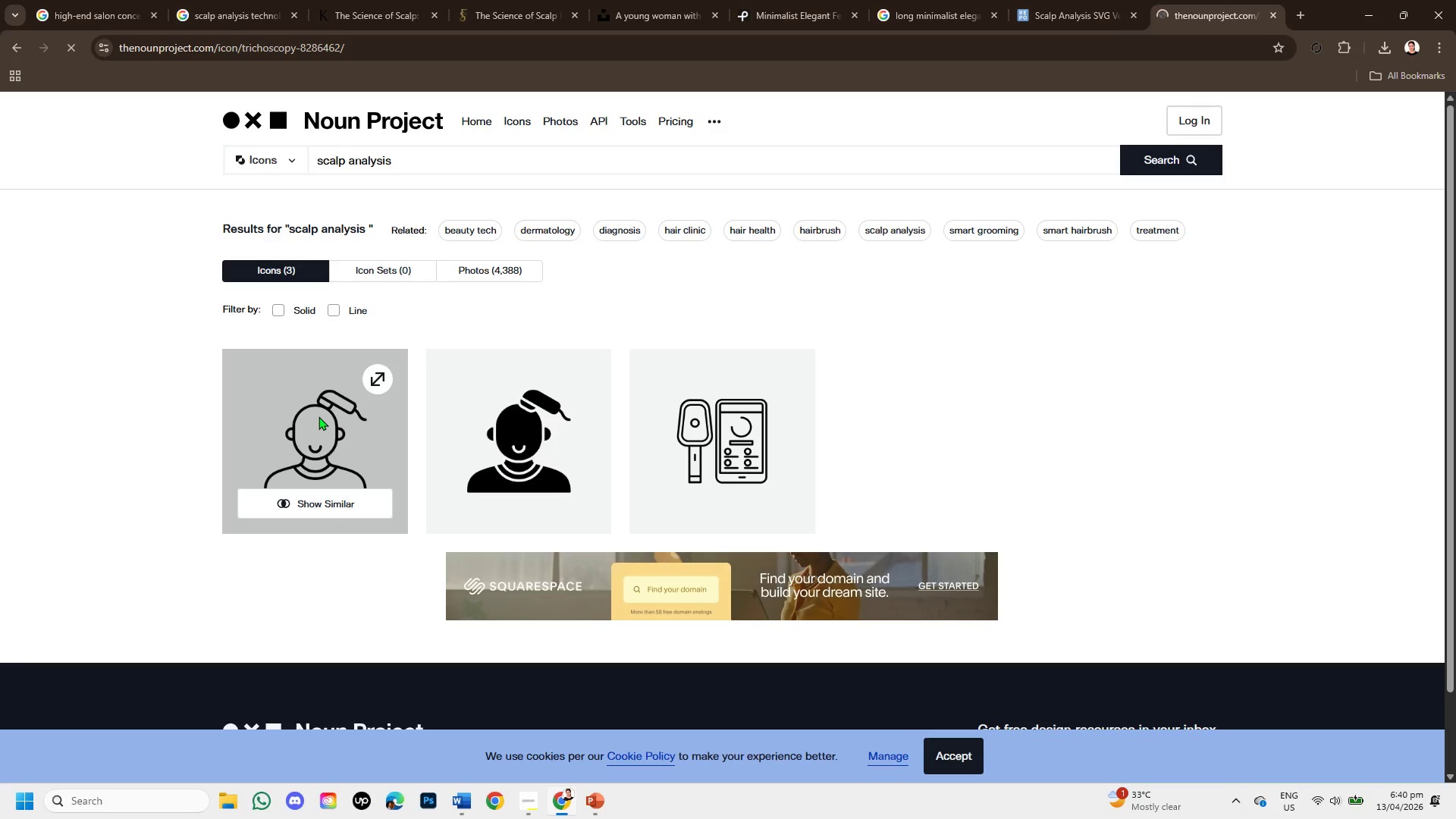 
scroll: coordinate [1063, 566], scroll_direction: down, amount: 7.0
 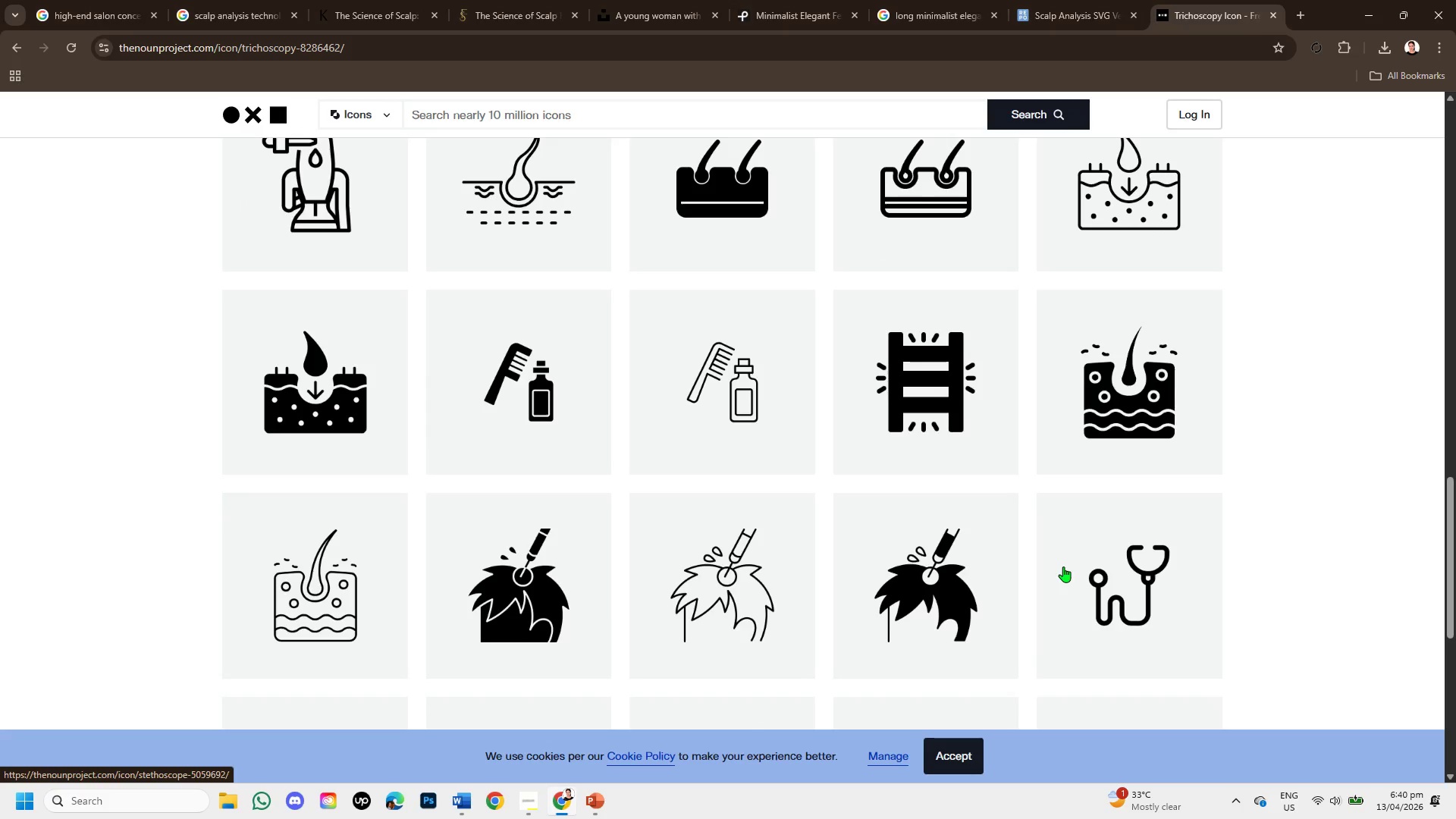 
scroll: coordinate [1063, 566], scroll_direction: up, amount: 2.0
 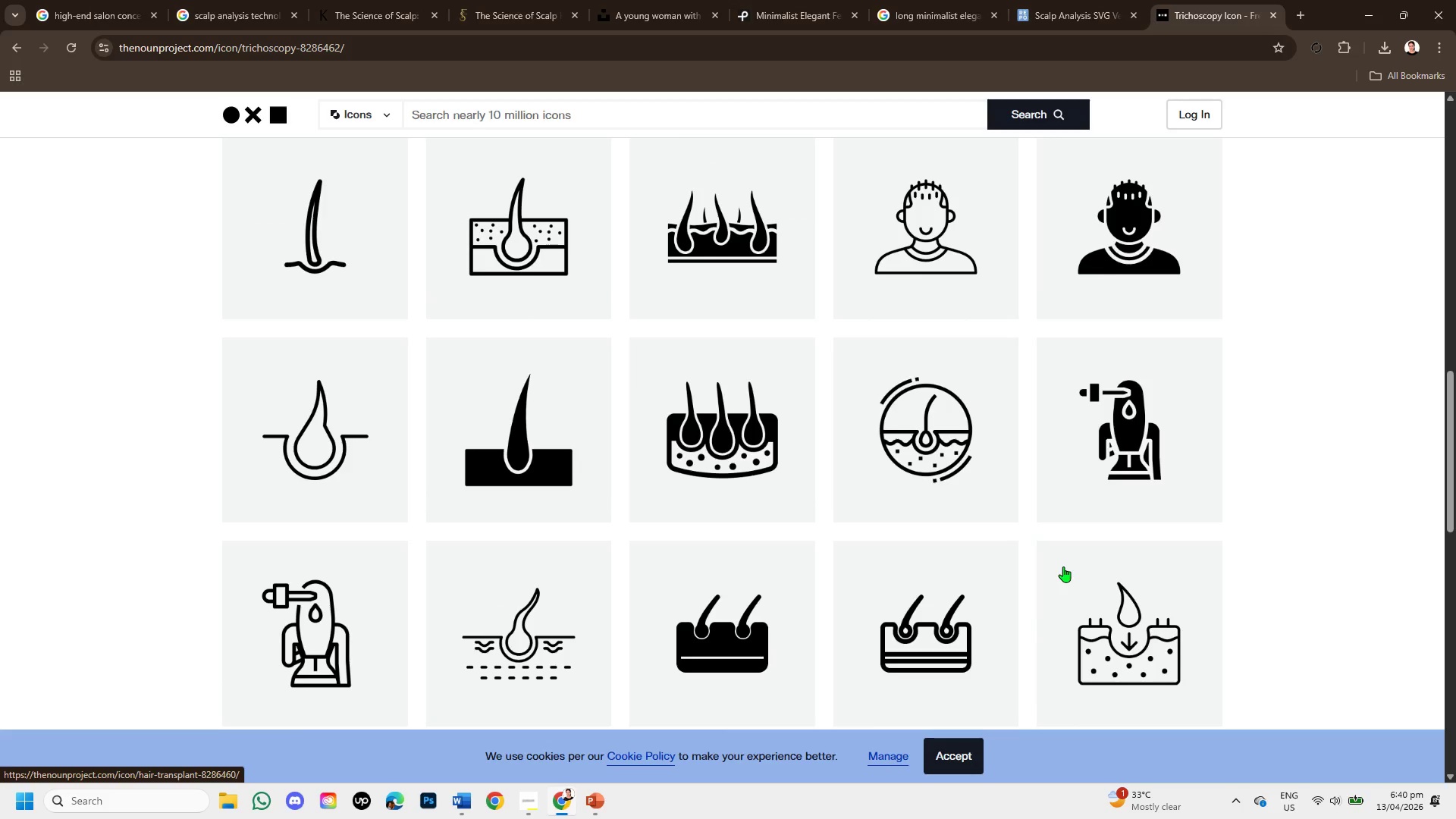 
scroll: coordinate [1056, 584], scroll_direction: down, amount: 4.0
 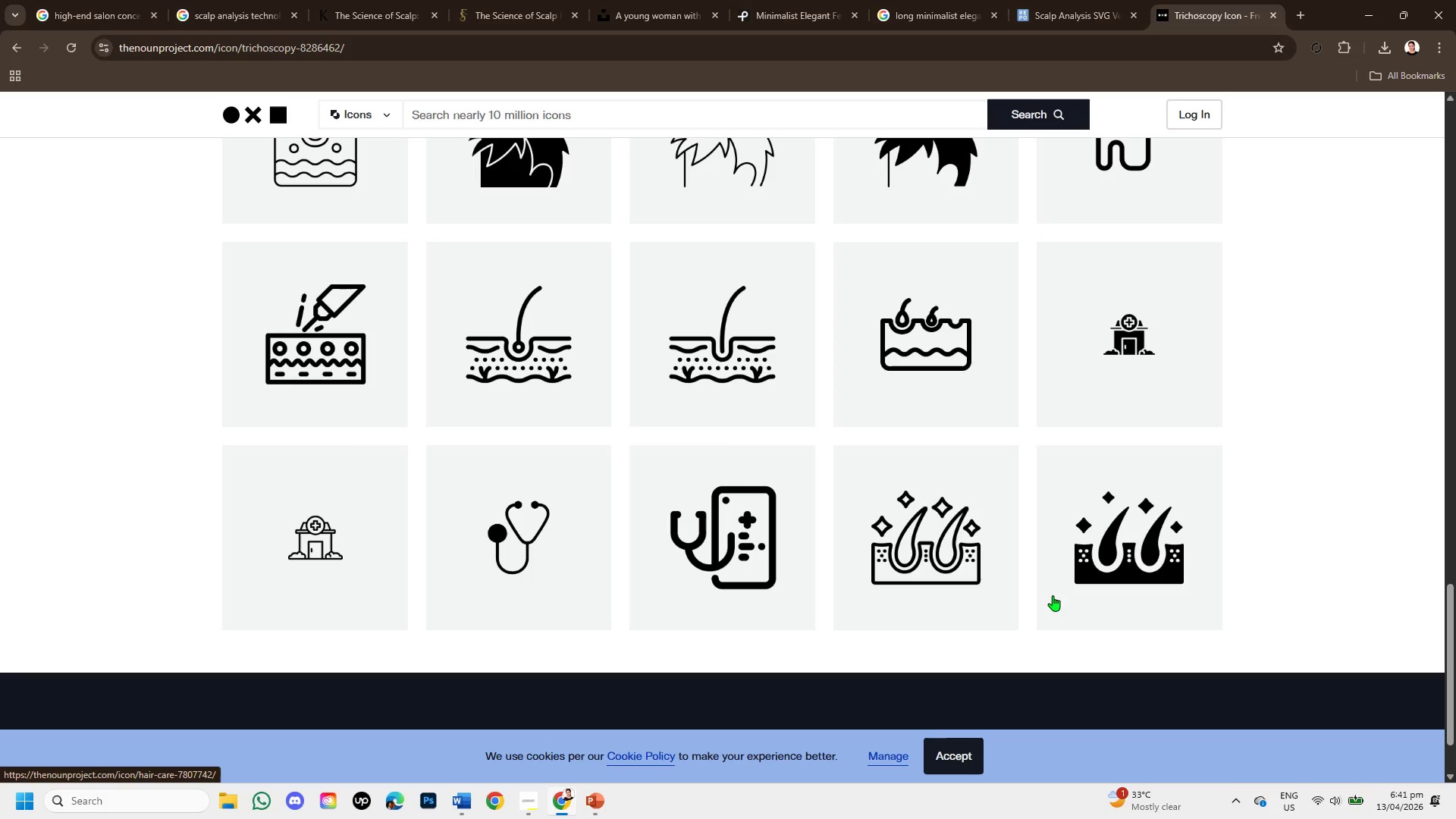 
wait(15.42)
 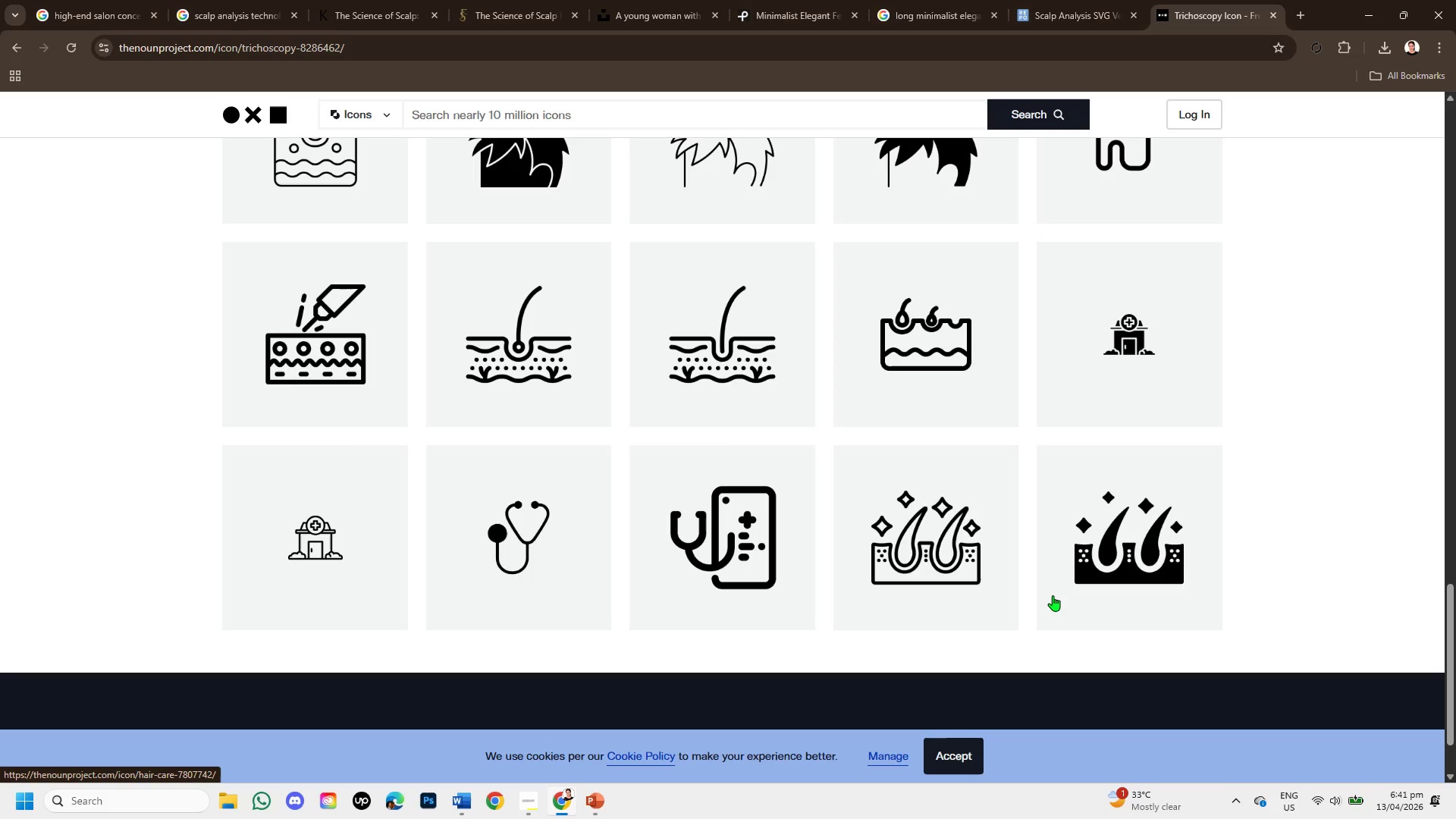 
scroll: coordinate [1184, 818], scroll_direction: up, amount: 3.0
 